 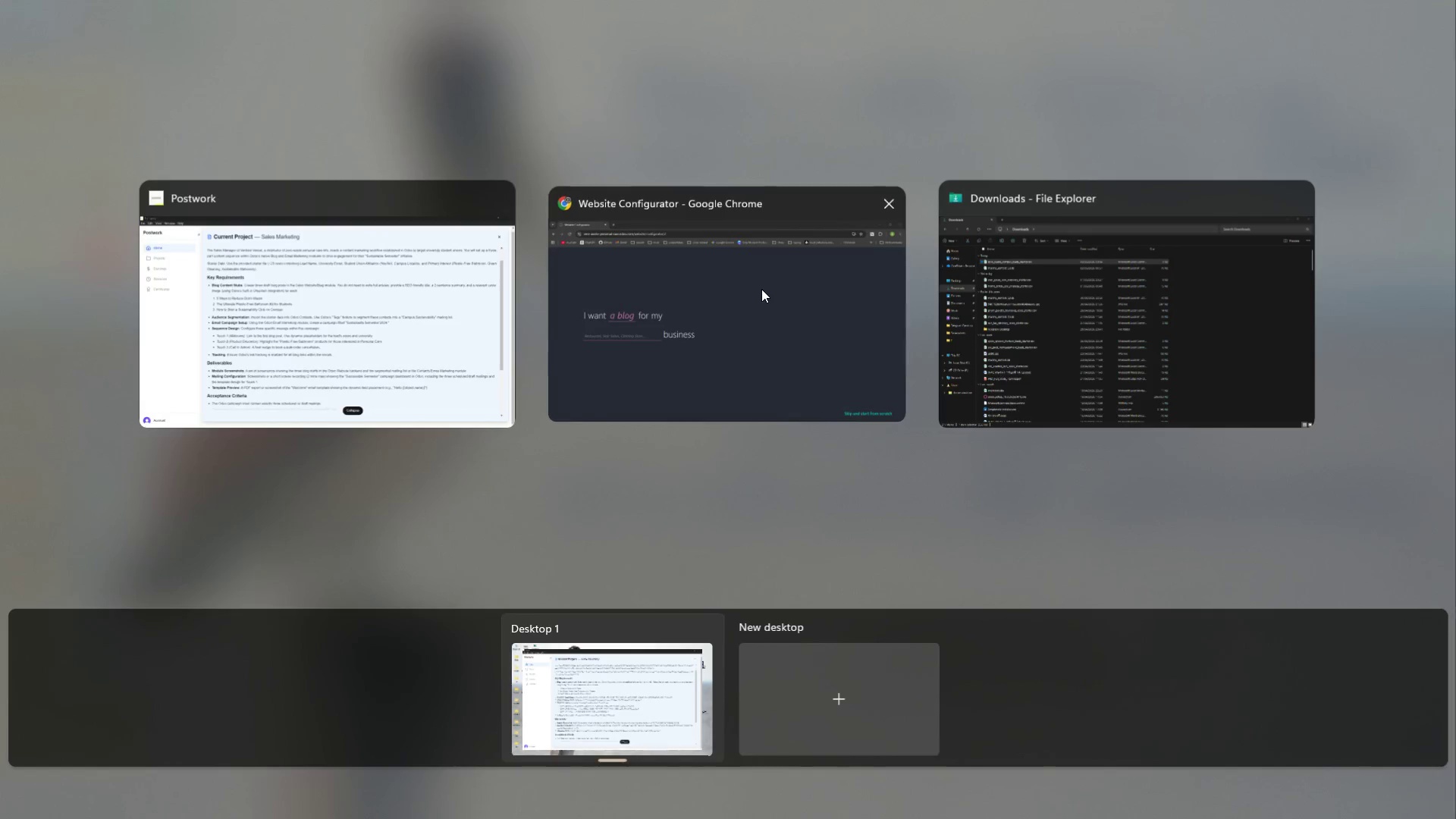 
type(evn)
key(Backspace)
key(Backspace)
type(nvi)
 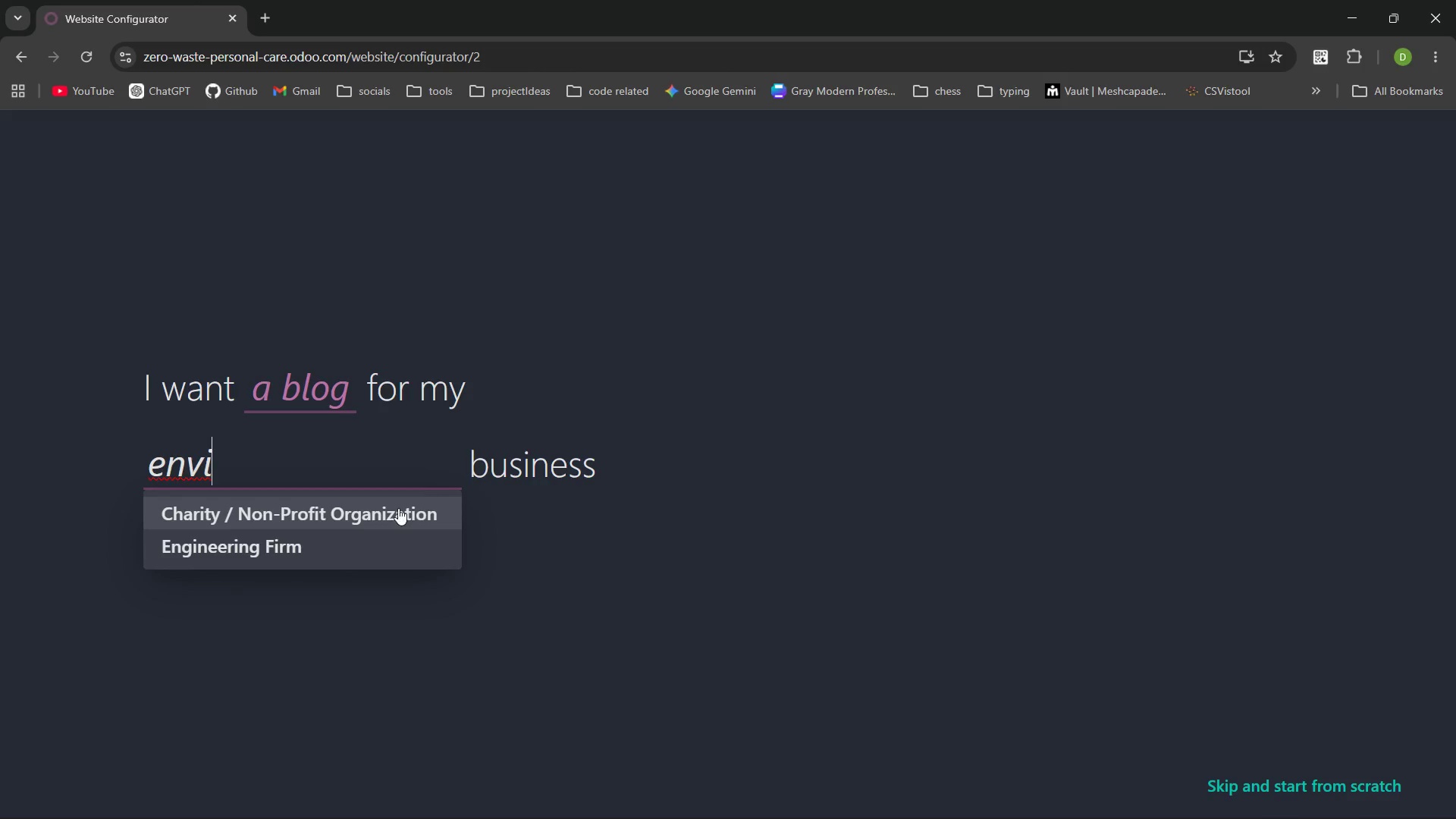 
left_click([385, 516])
 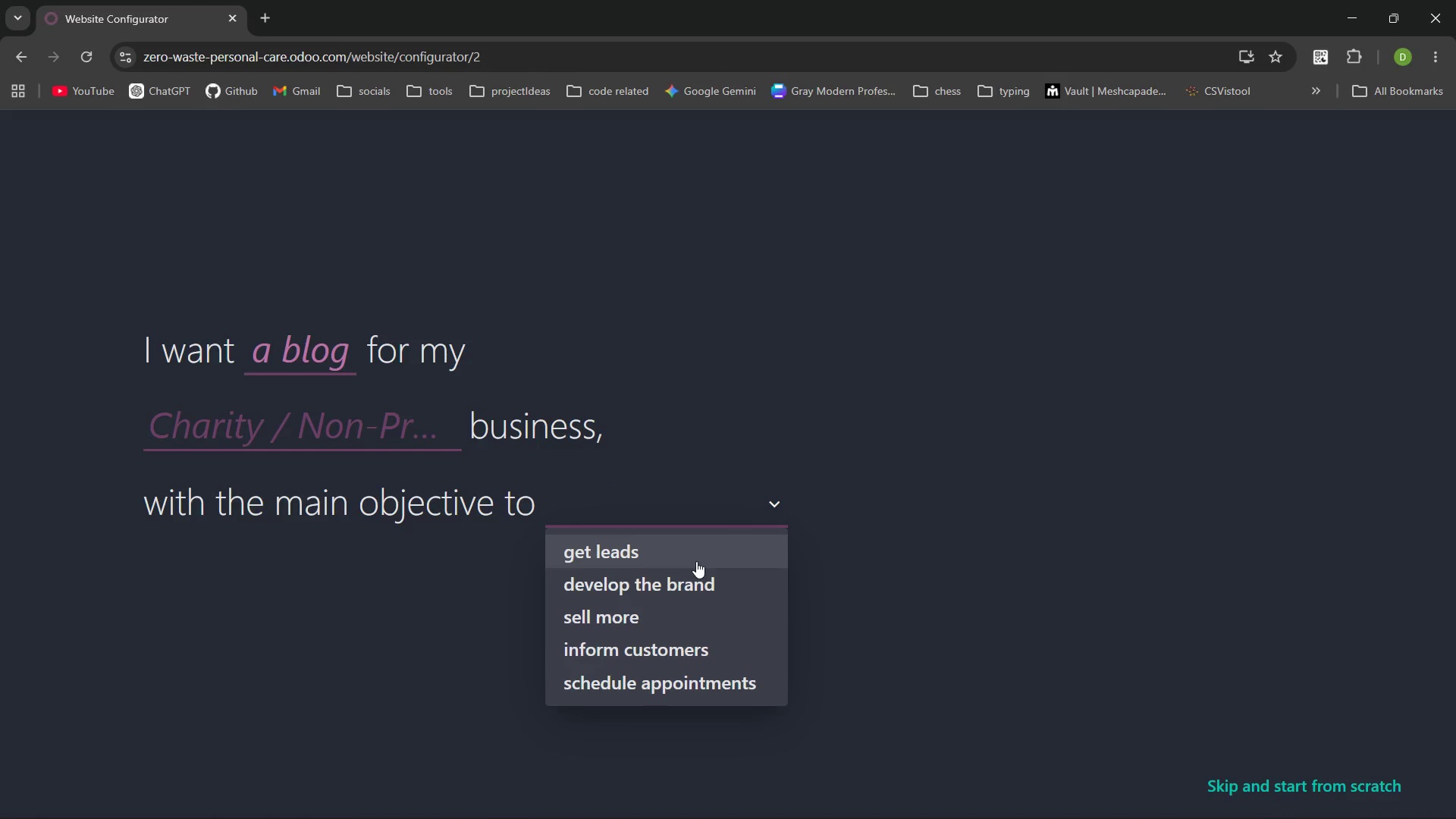 
left_click([699, 652])
 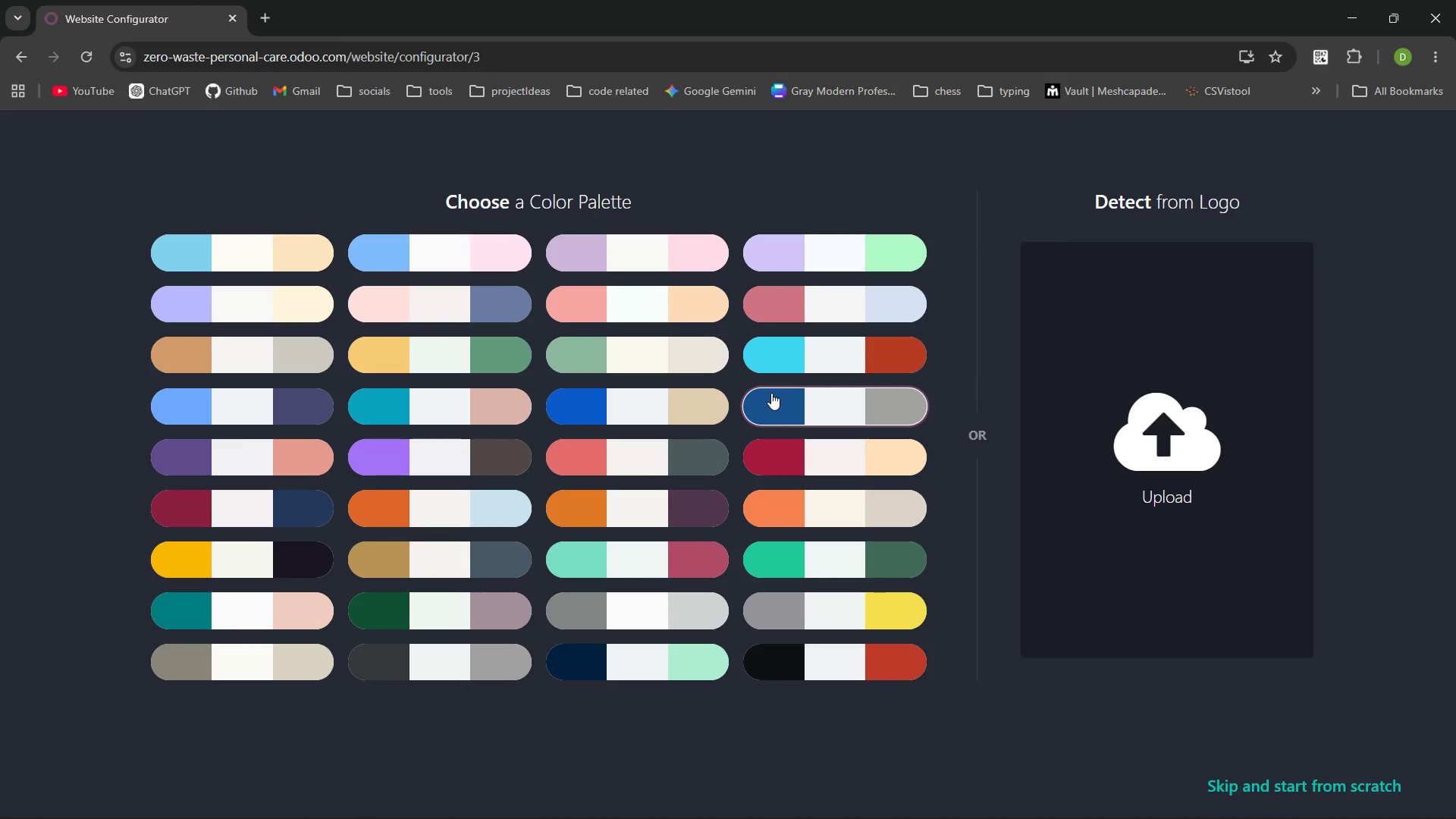 
wait(5.61)
 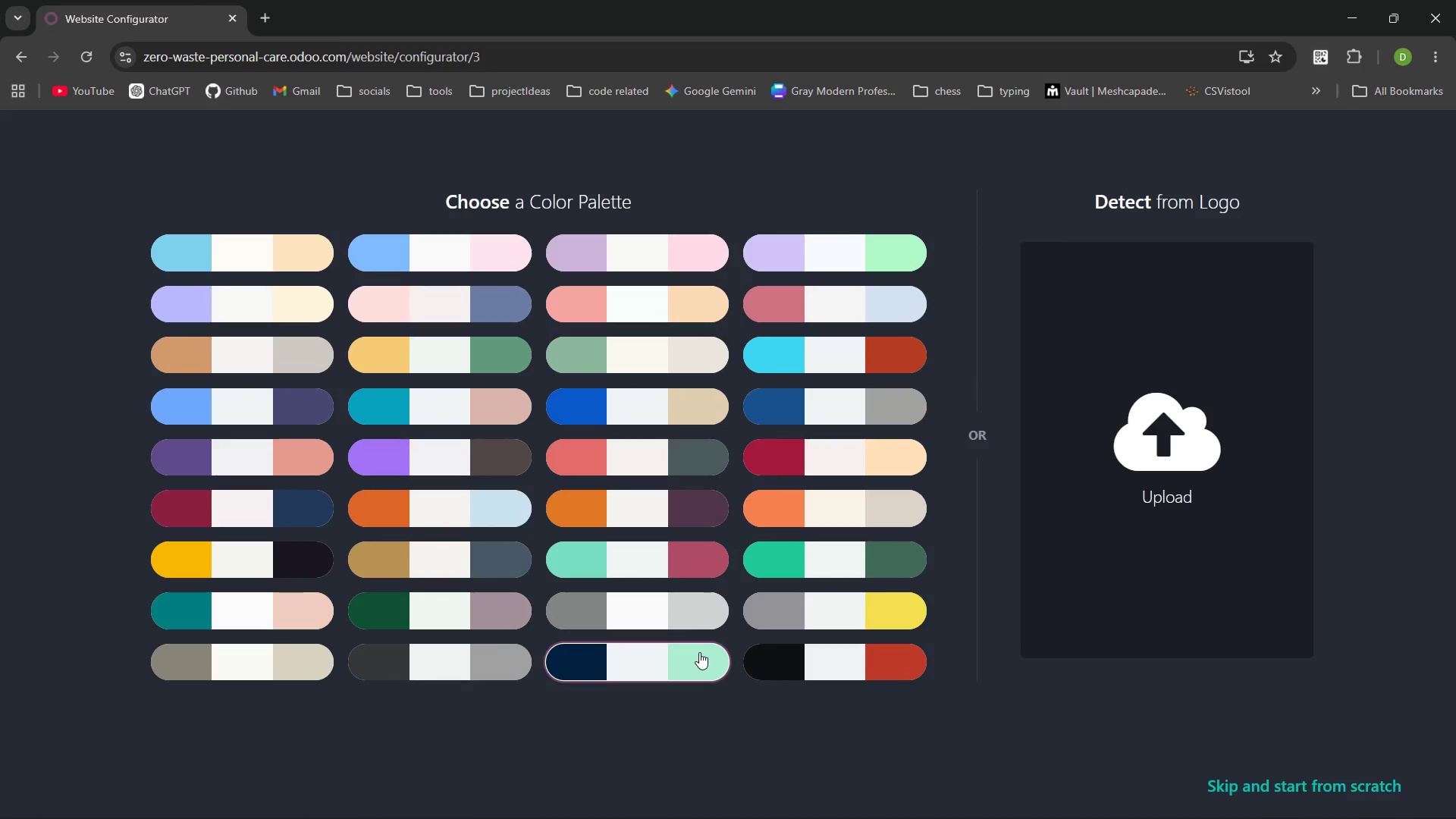 
left_click([855, 576])
 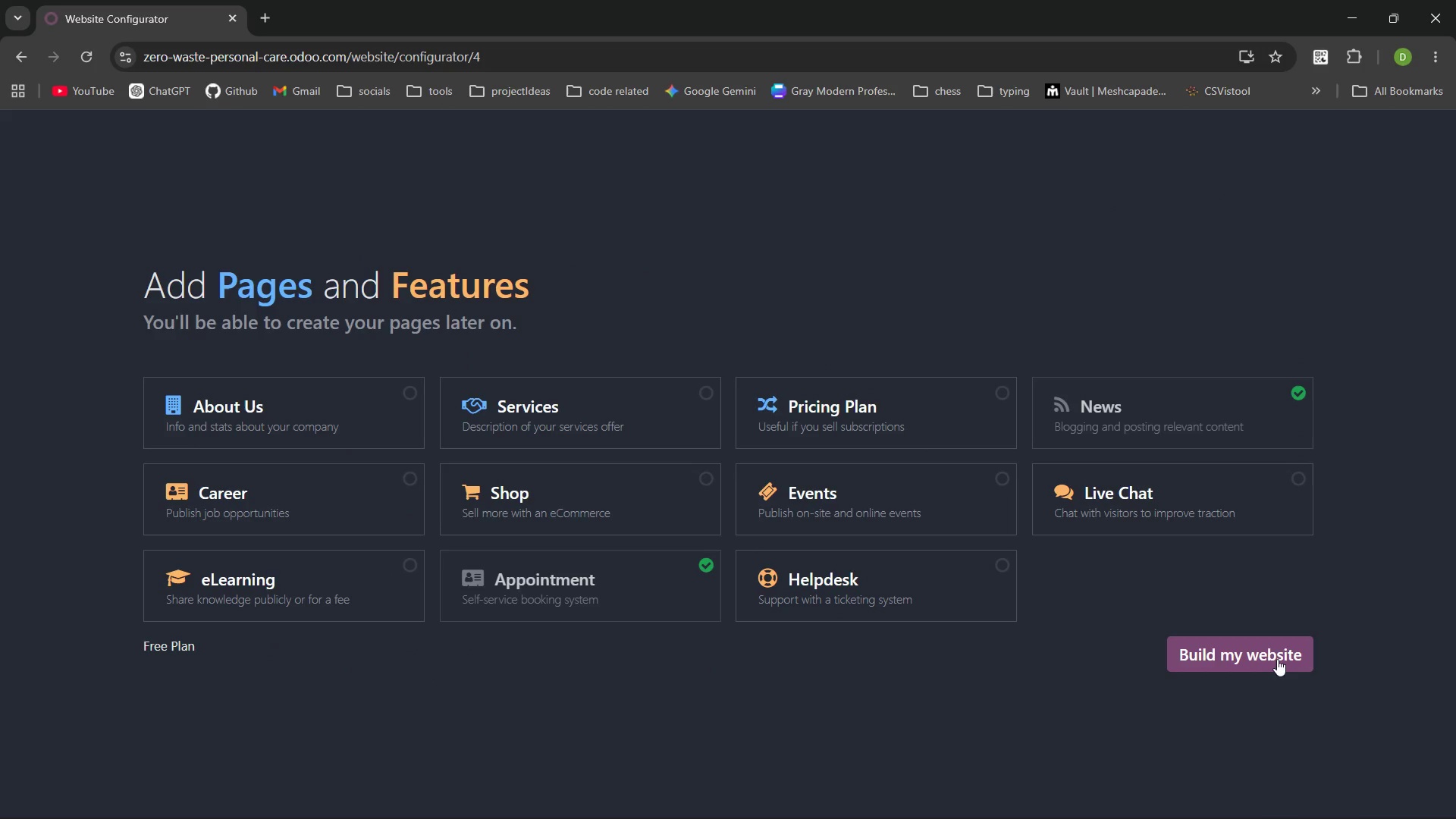 
left_click([1277, 659])
 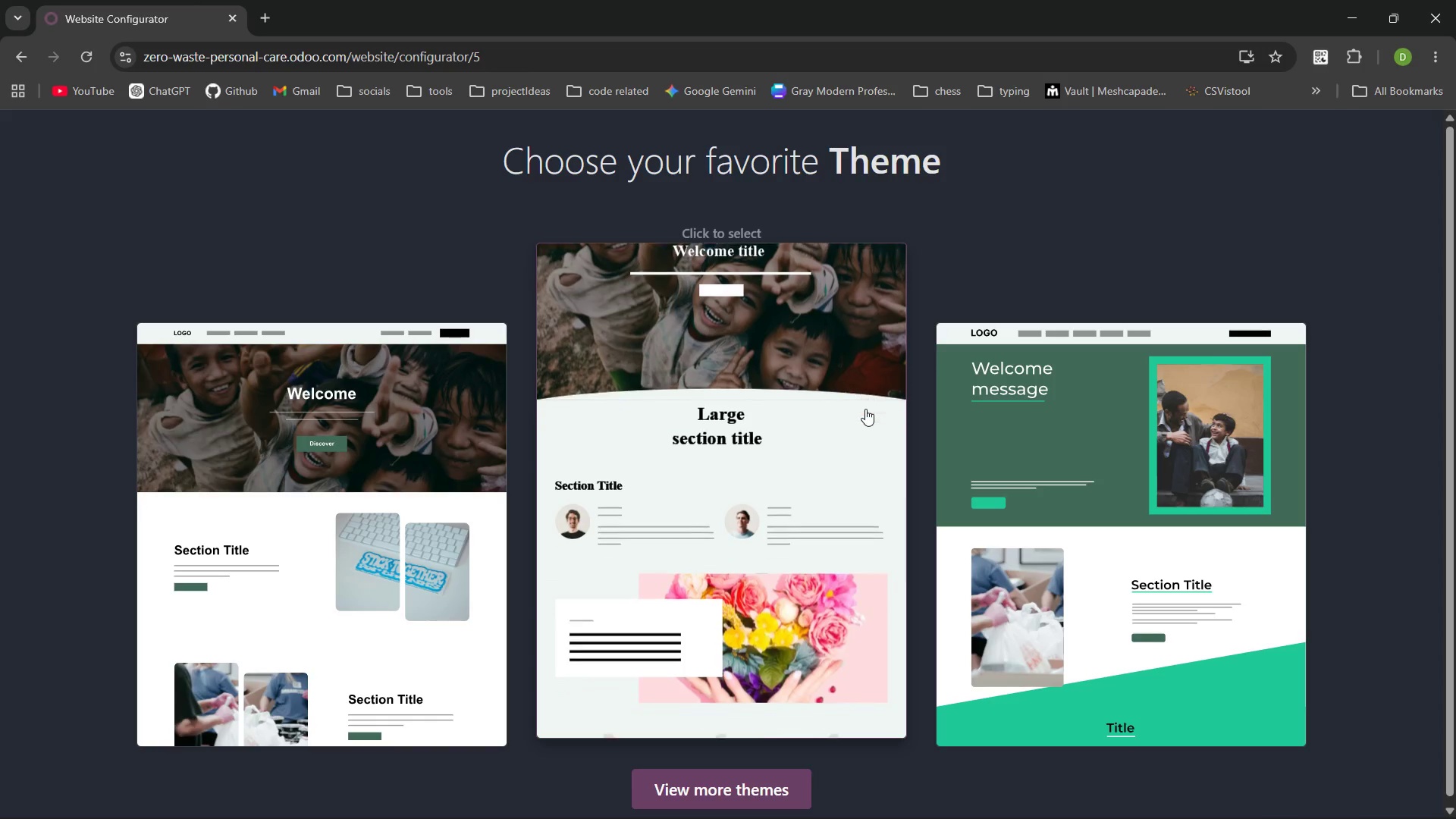 
wait(27.14)
 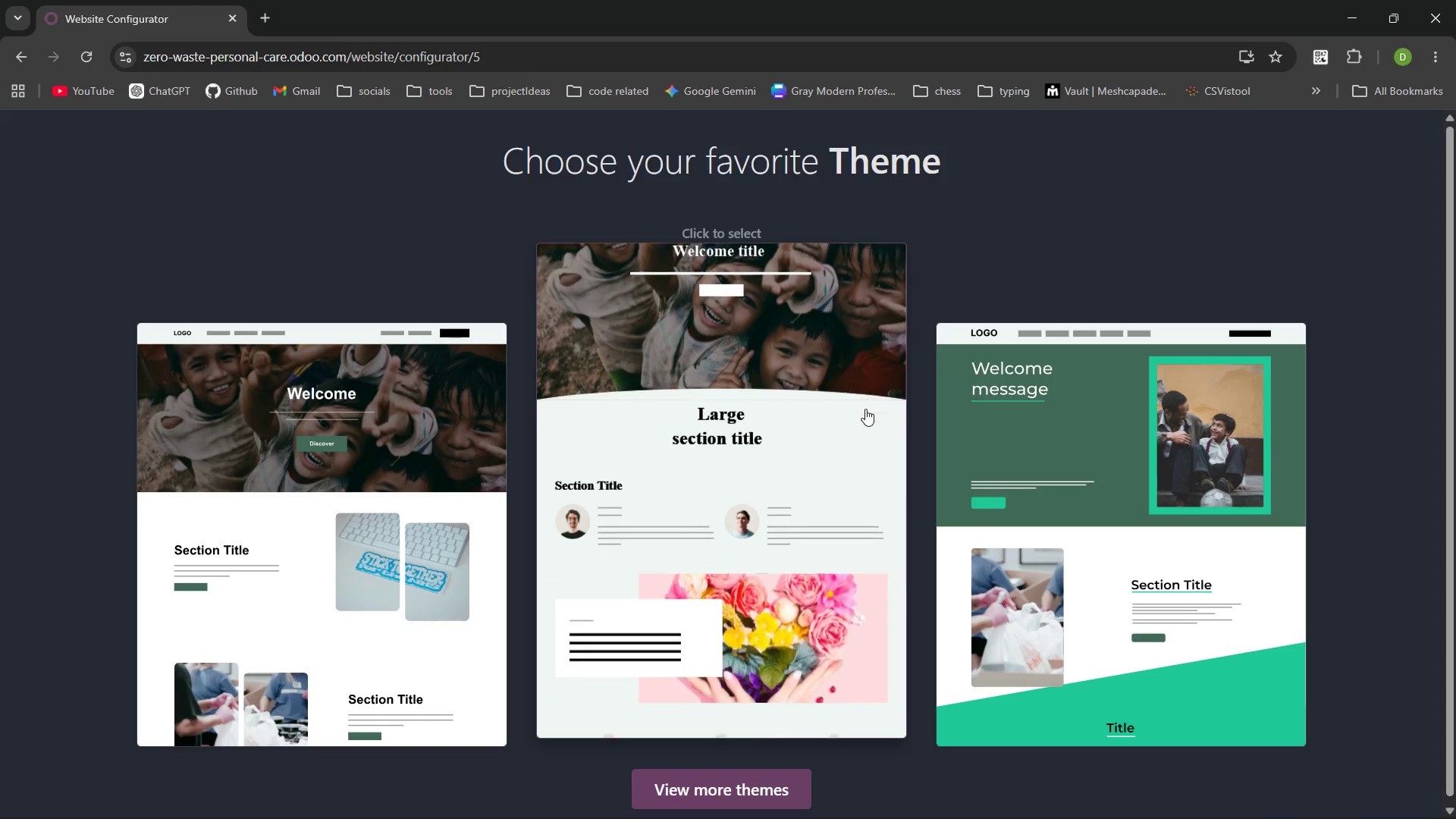 
left_click([1025, 454])
 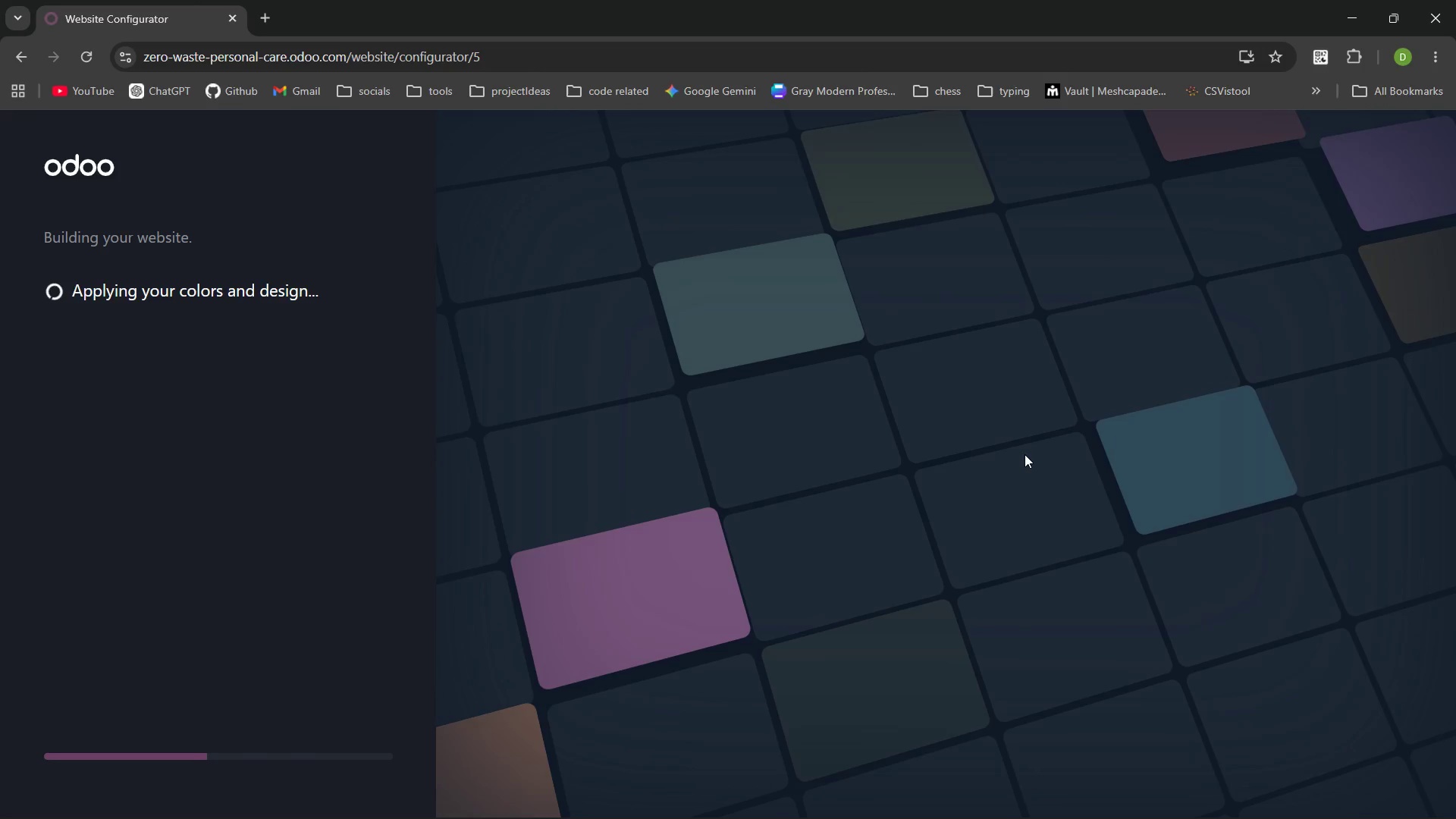 
wait(7.31)
 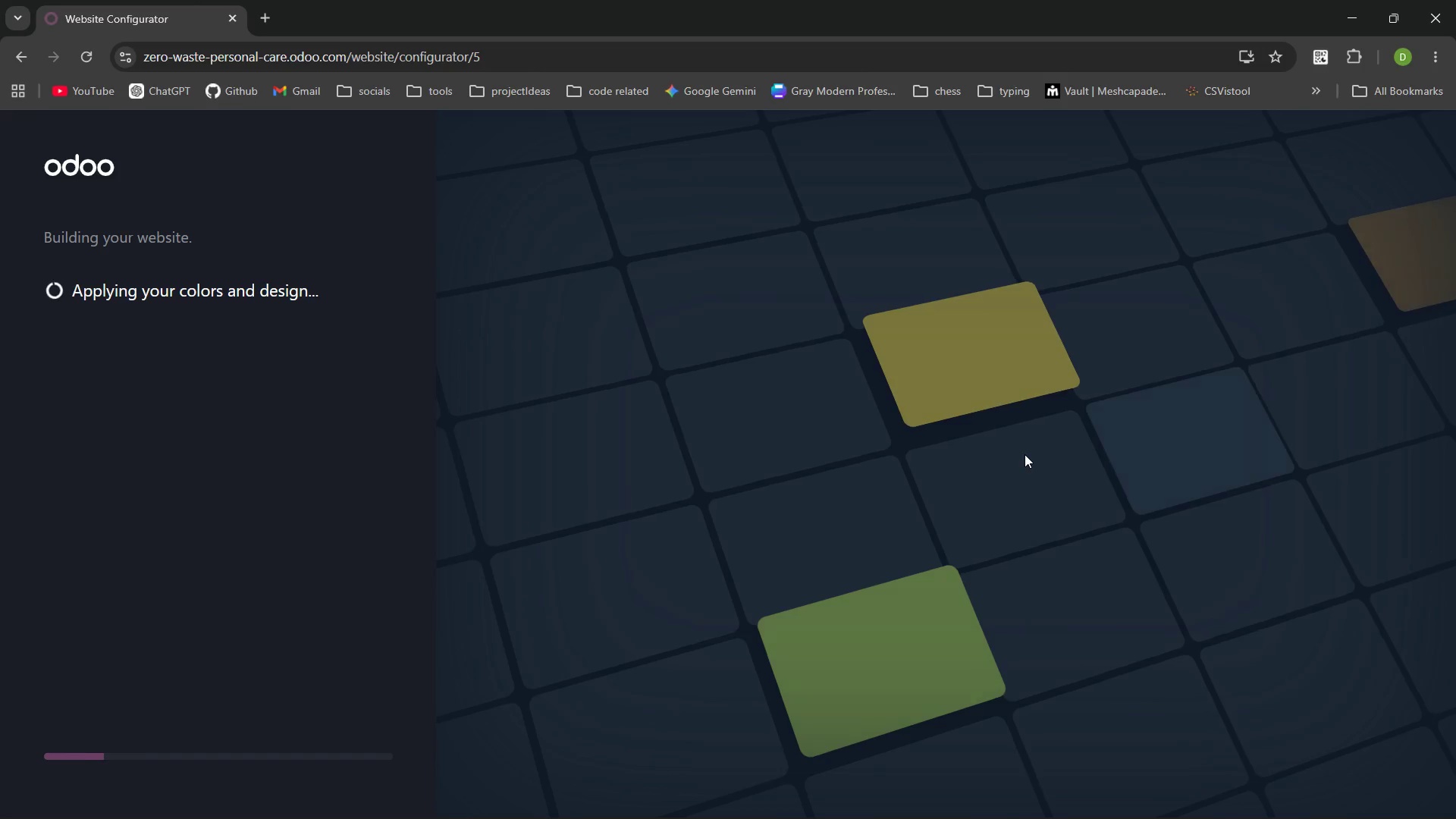 
left_click([1066, 363])
 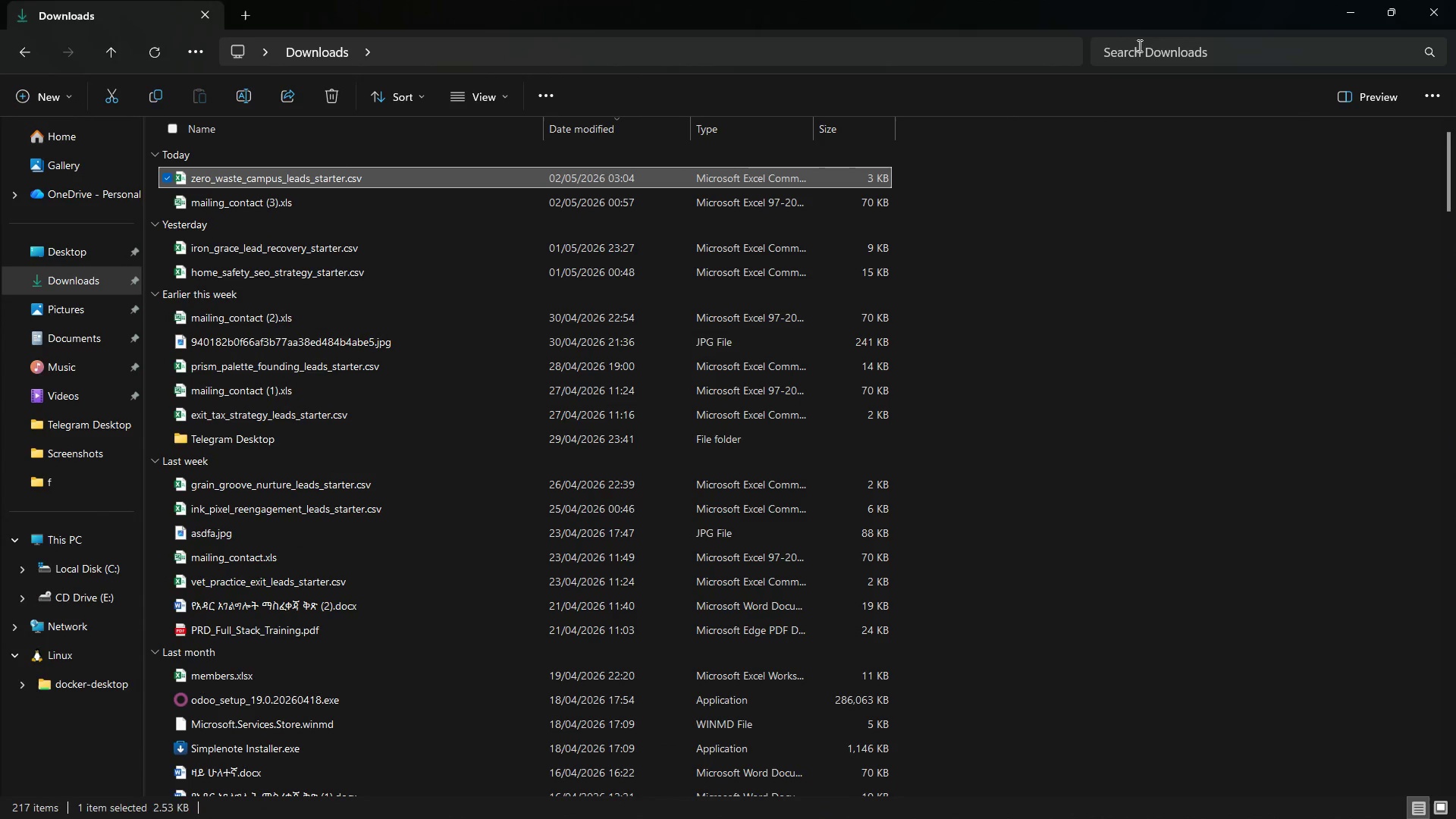 
left_click([1138, 41])
 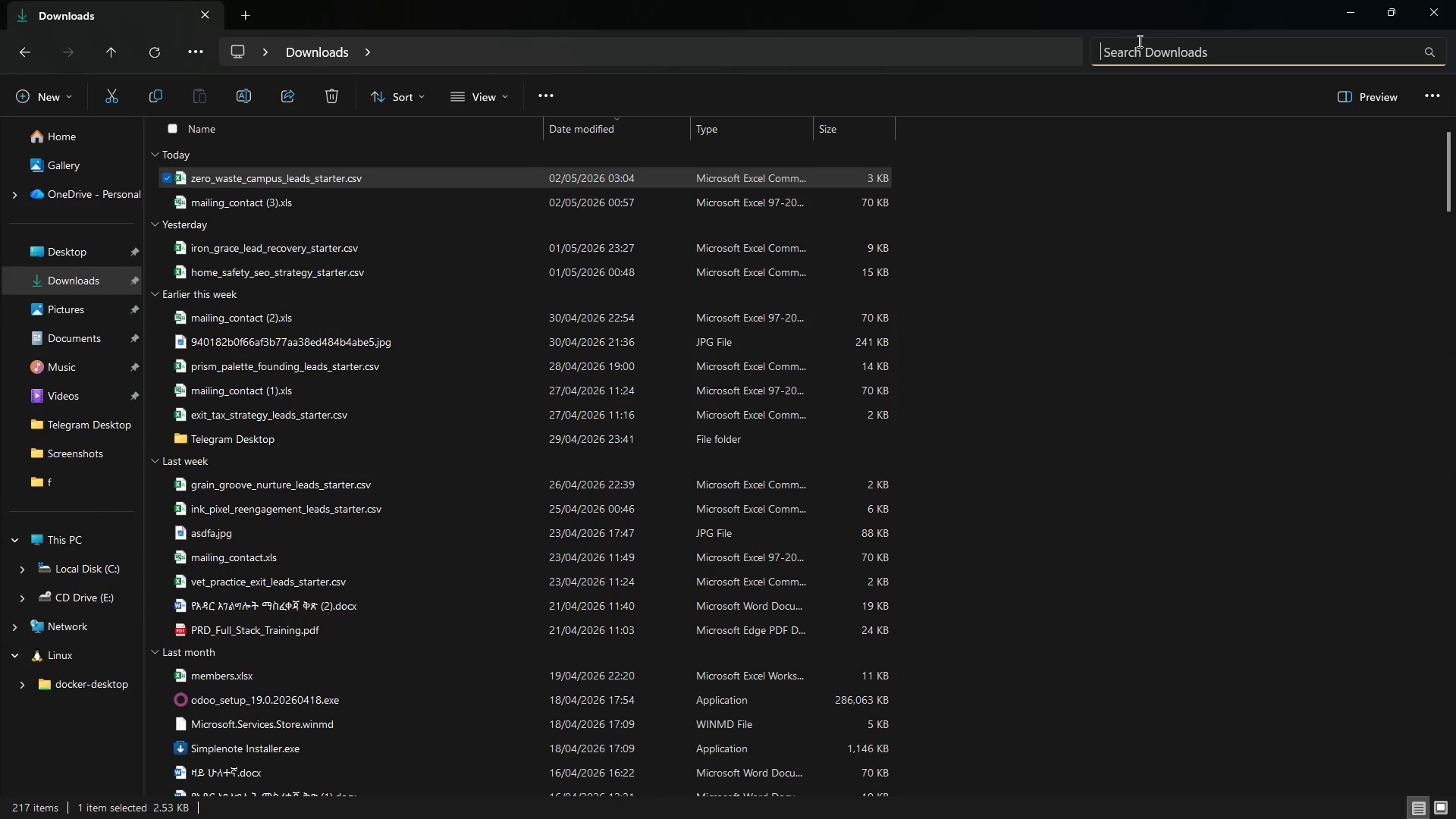 
key(Meta+Space)
 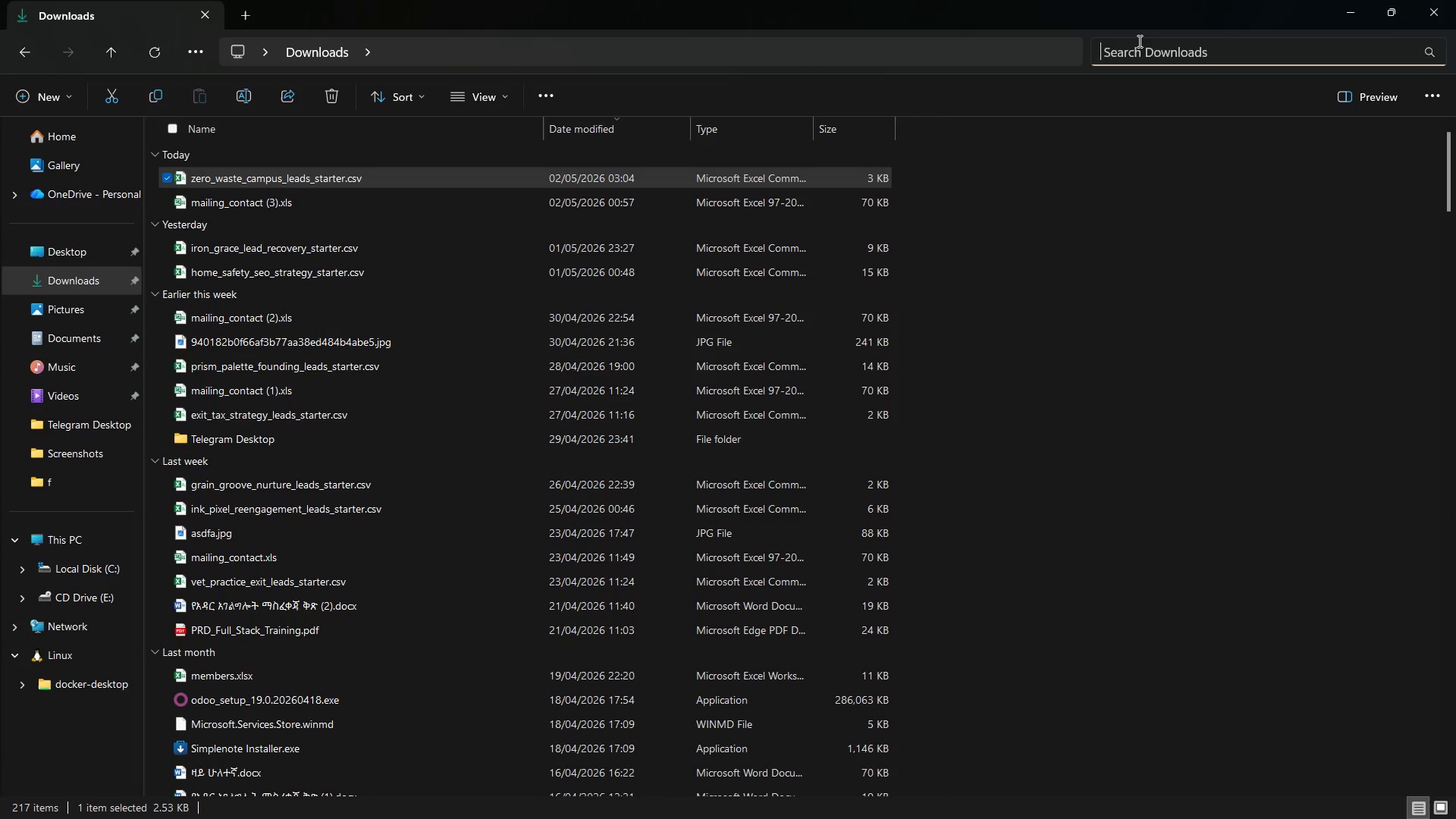 
type(bem)
 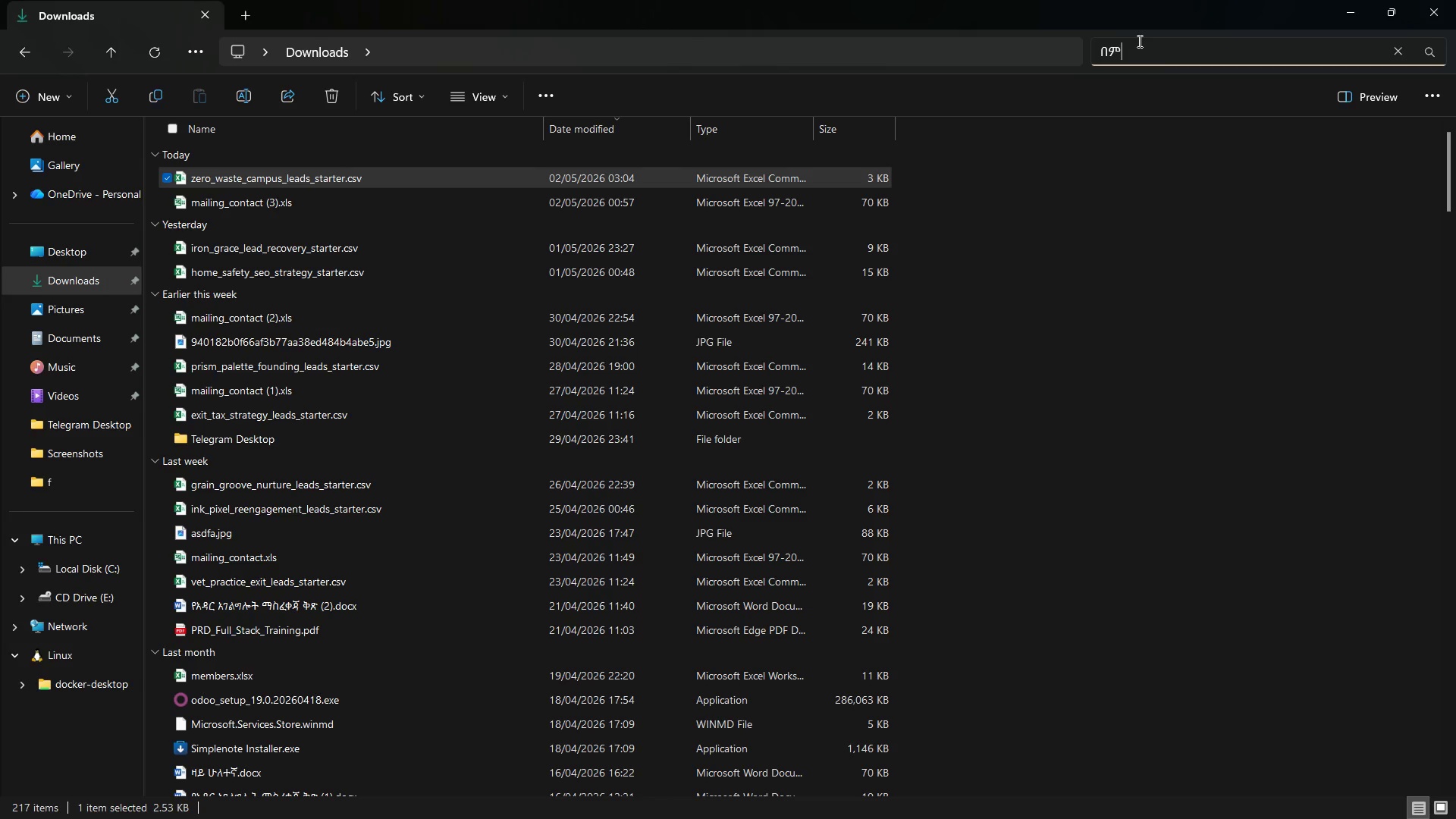 
key(Enter)
 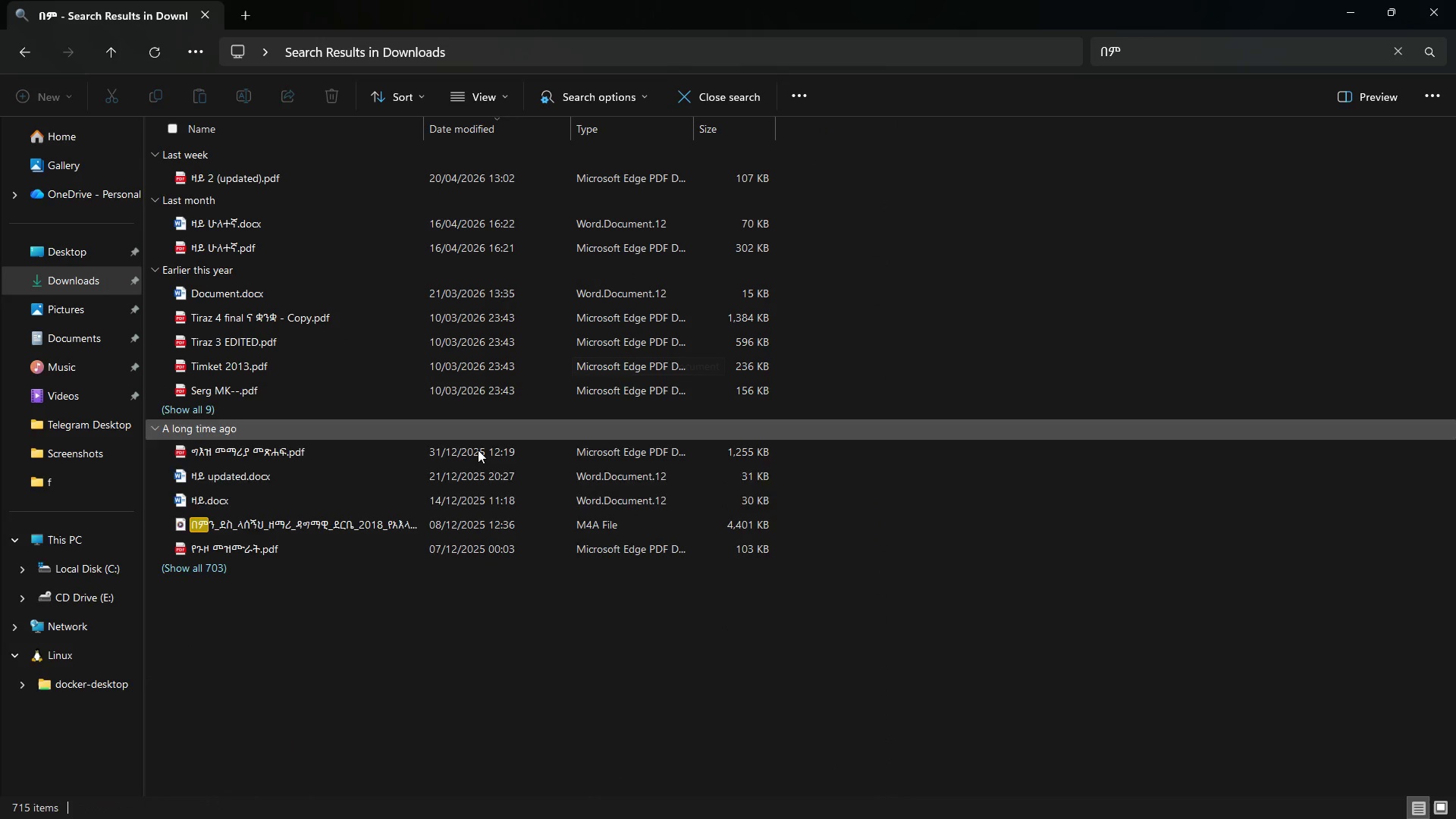 
double_click([449, 523])
 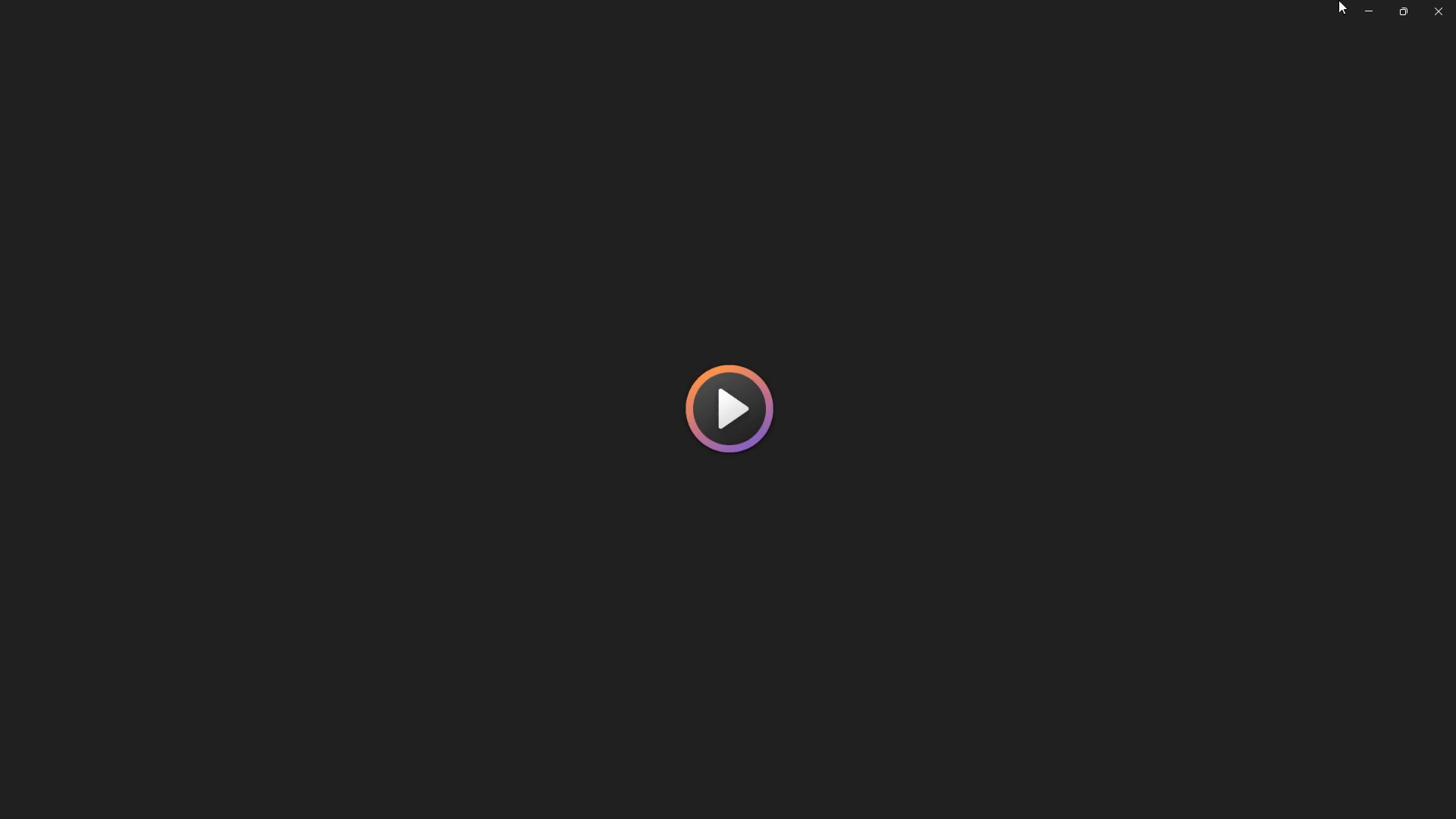 
left_click([1365, 0])
 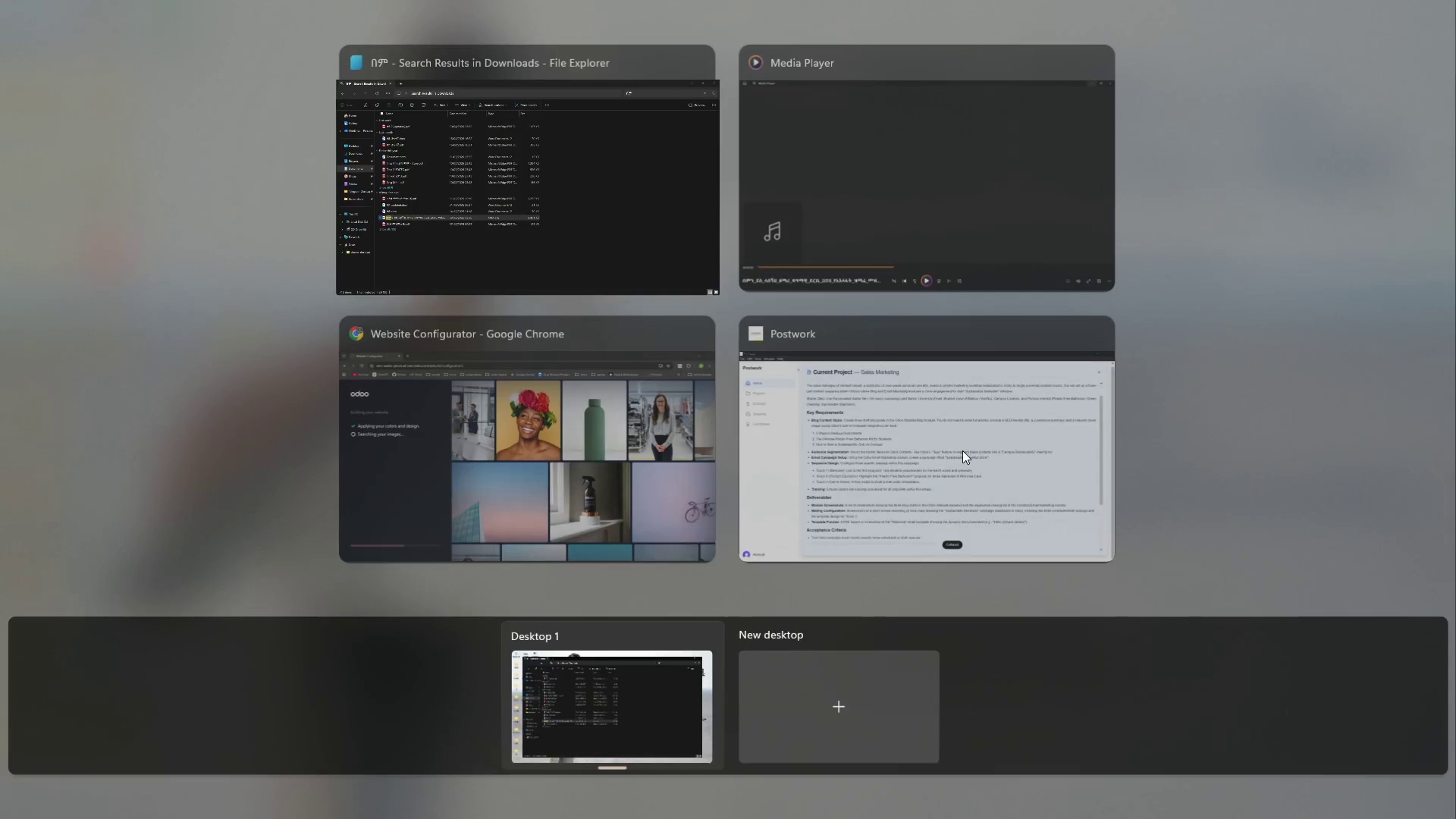 
left_click([859, 183])
 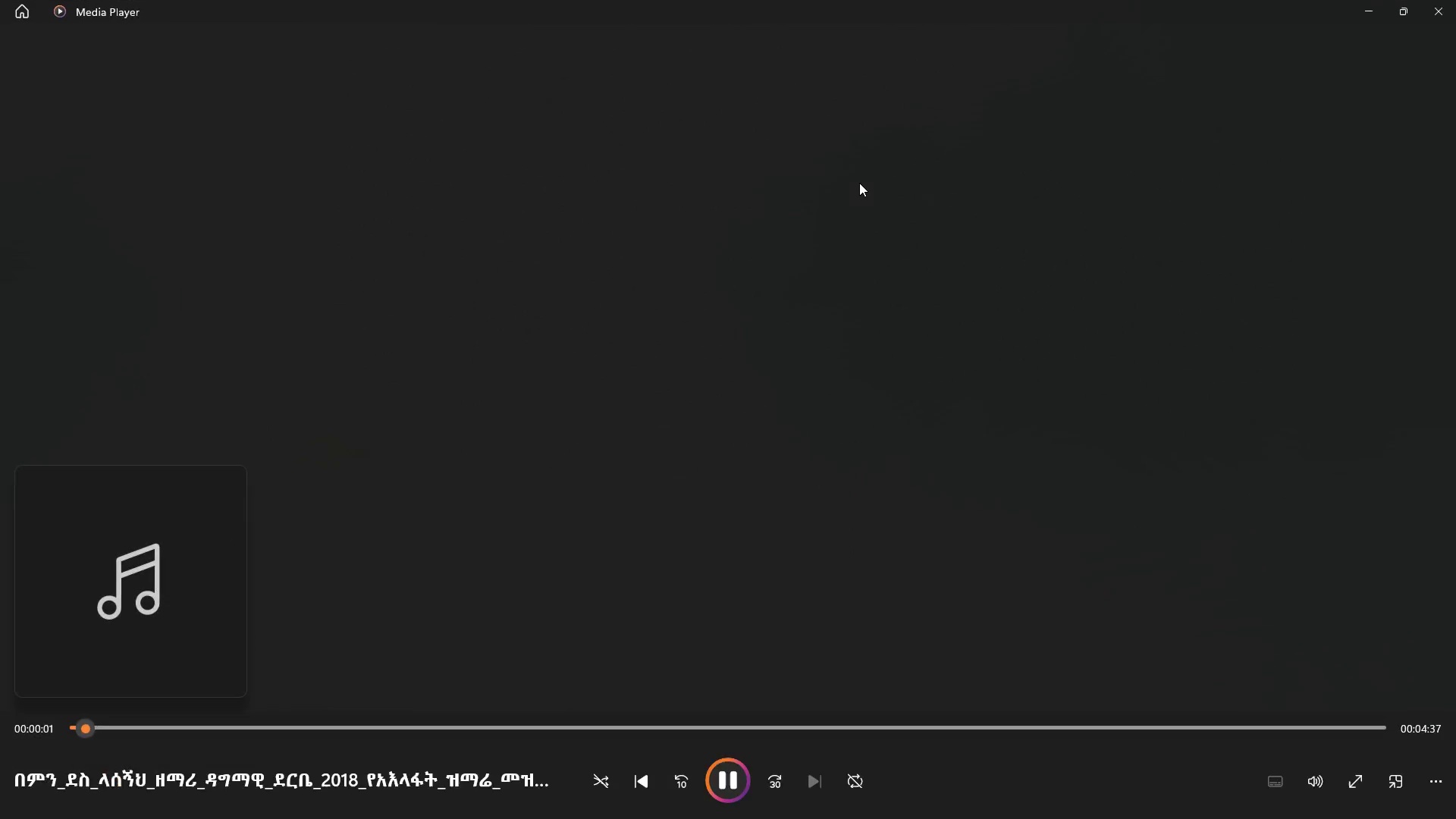 
key(Space)
 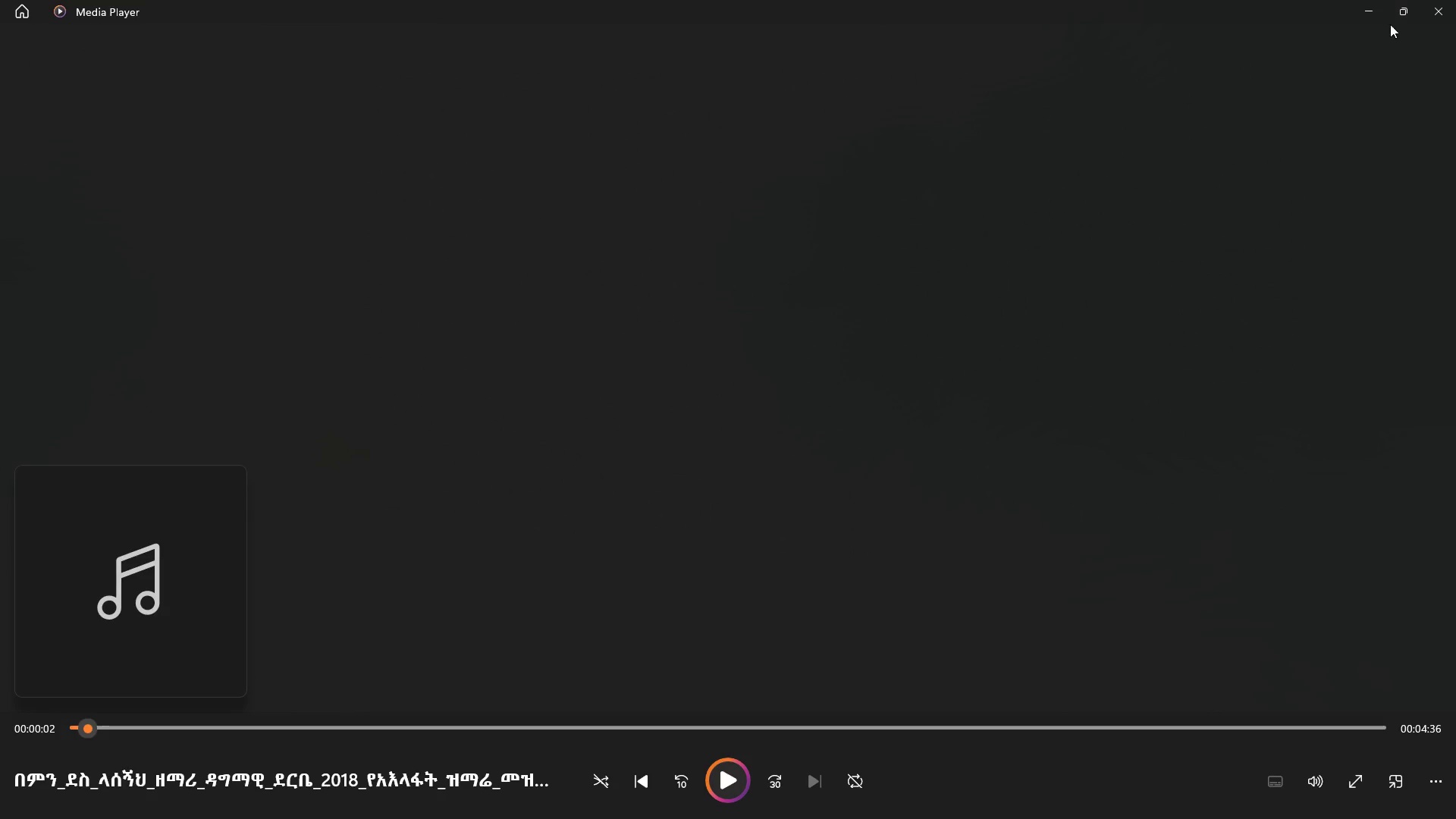 
left_click([1357, 0])
 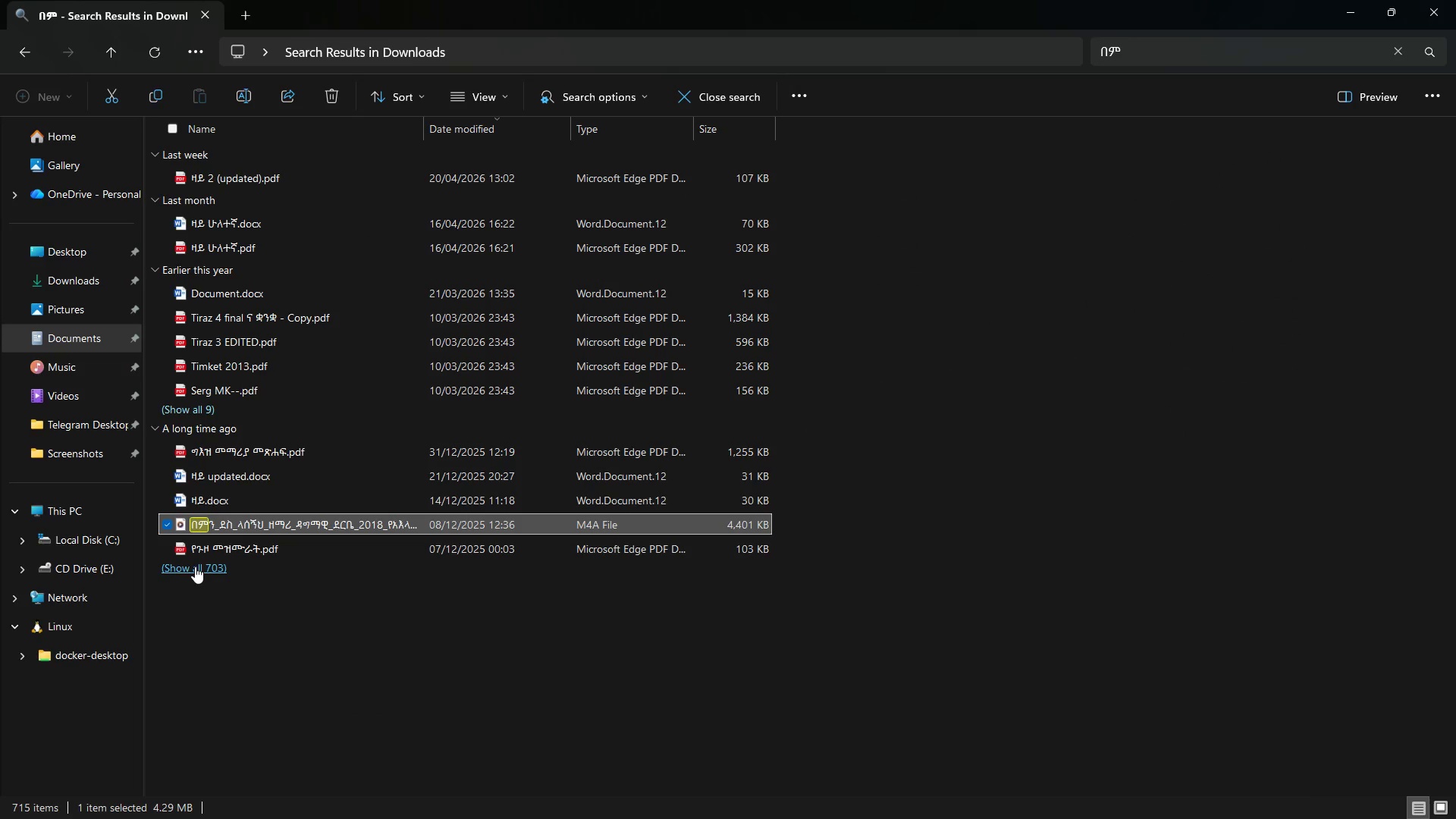 
left_click([192, 560])
 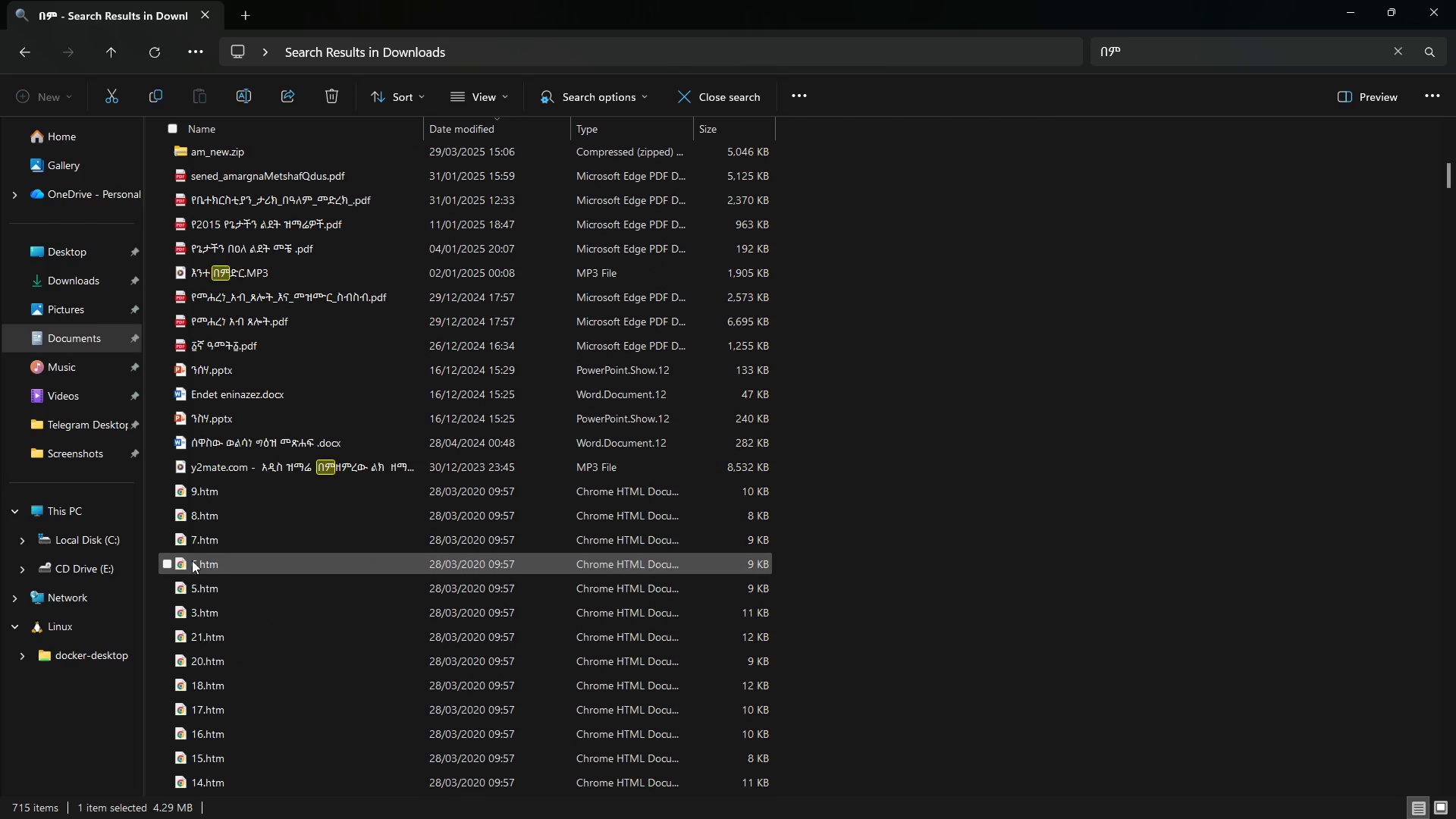 
wait(6.28)
 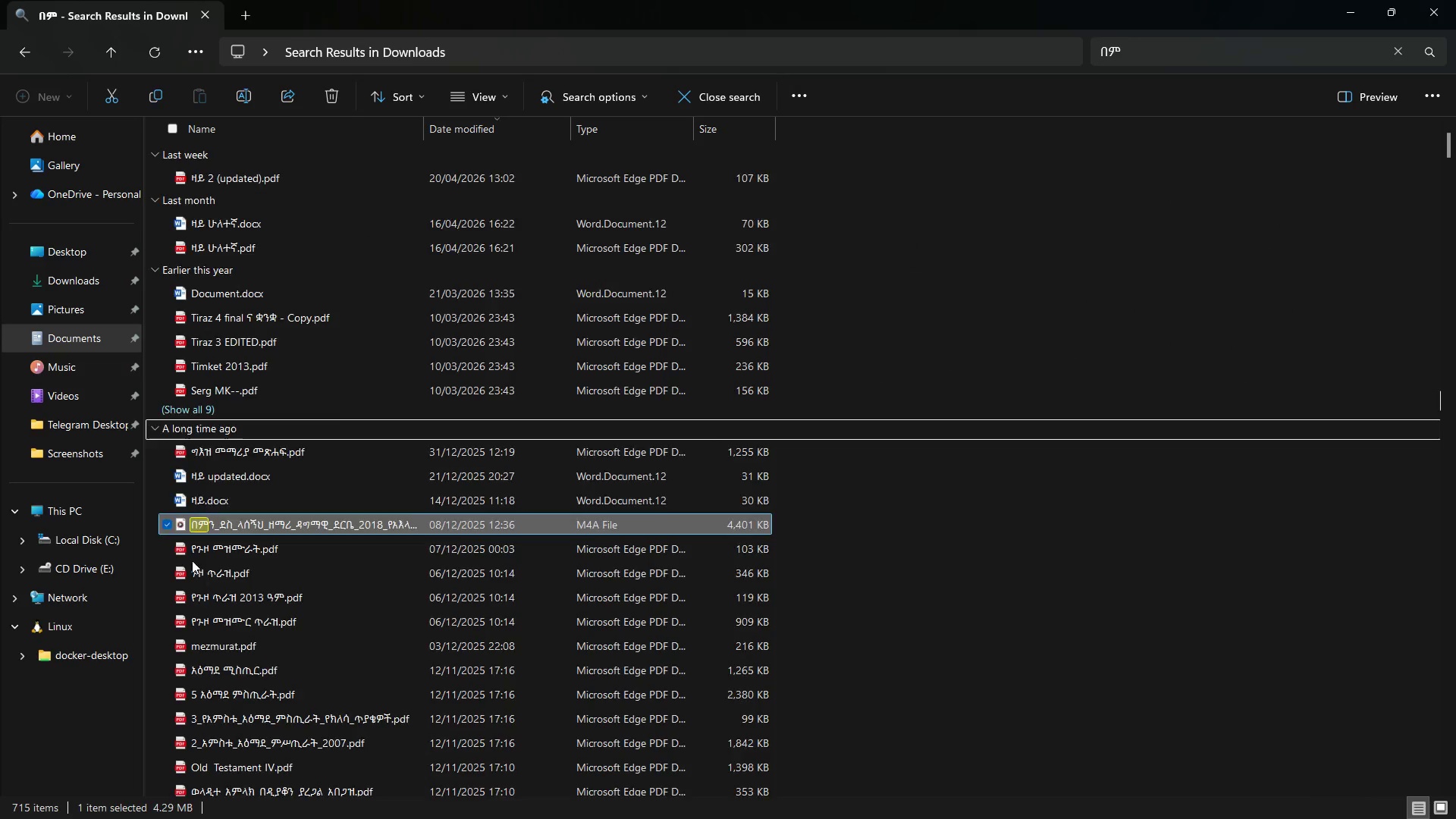 
double_click([1154, 50])
 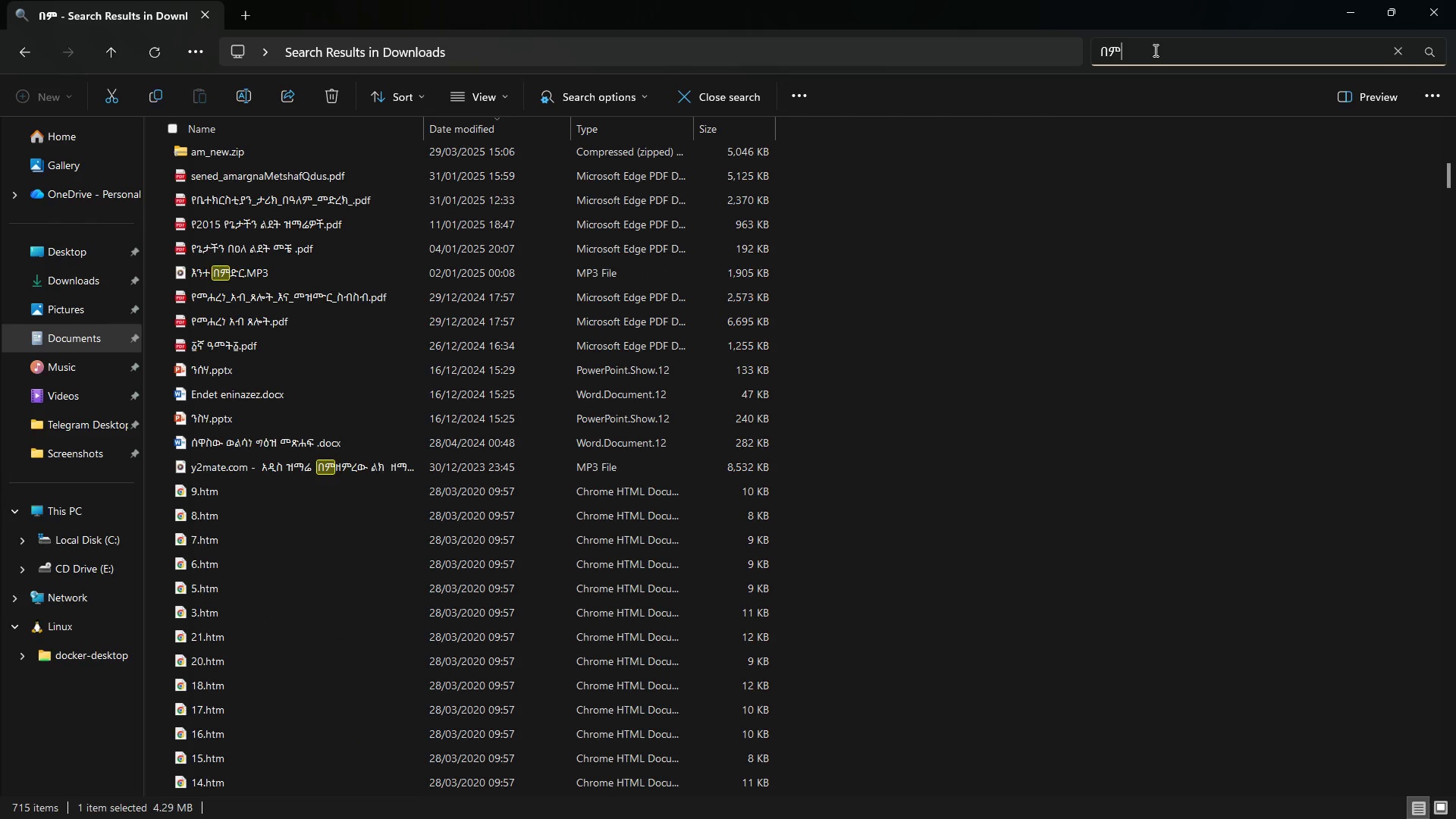 
key(Backspace)
key(Backspace)
key(Backspace)
type(tema)
 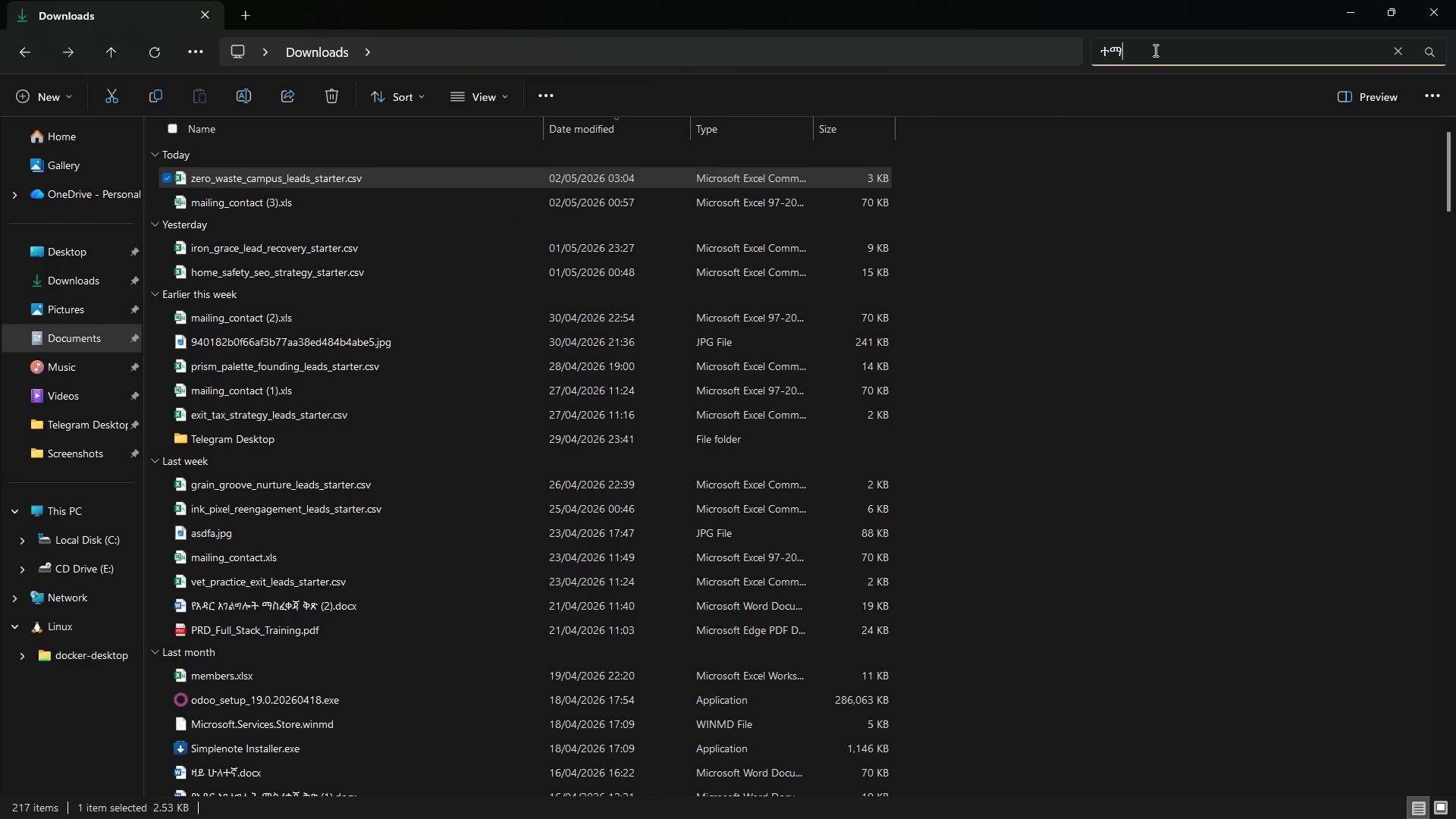 
key(Enter)
 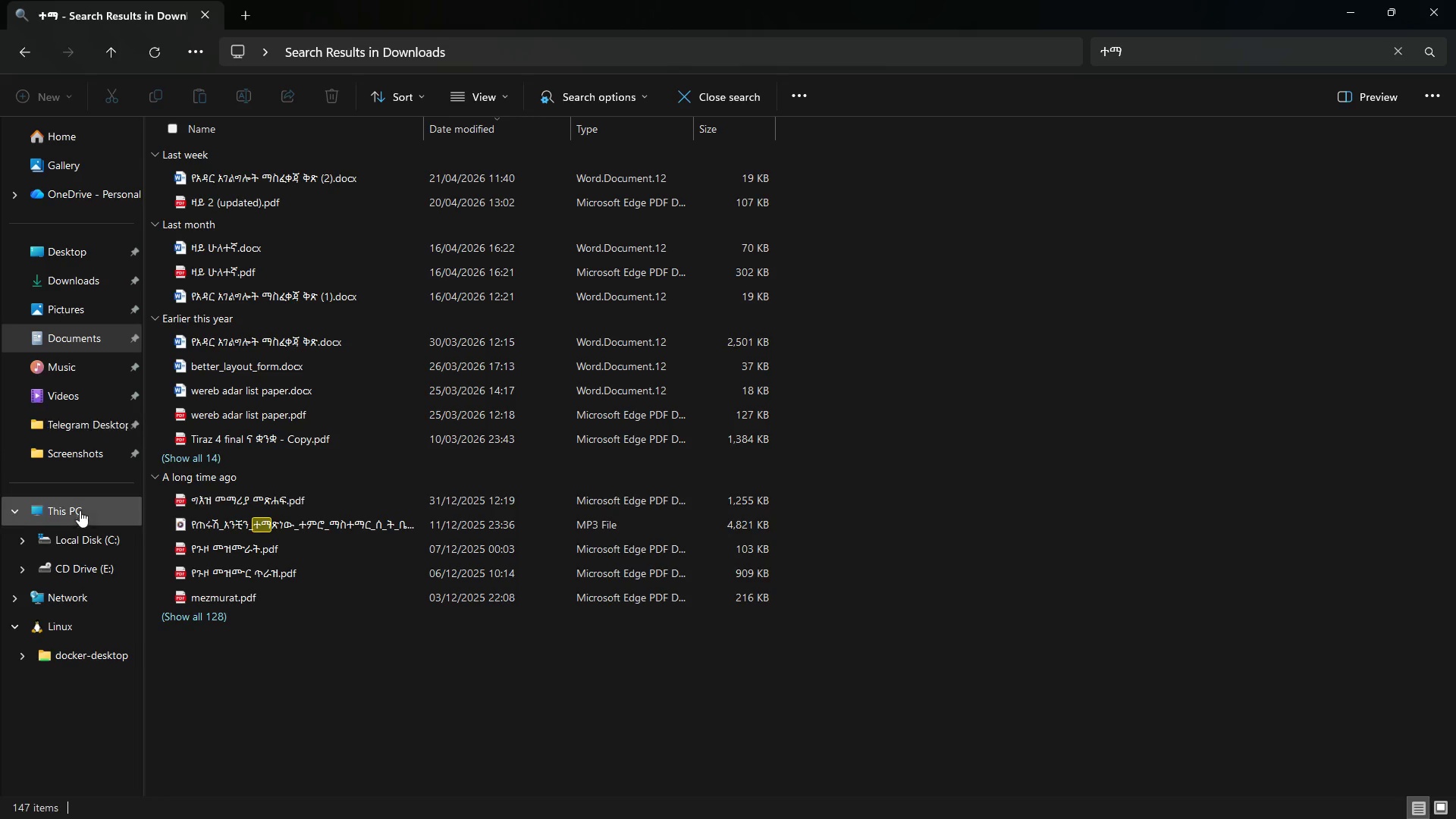 
wait(5.92)
 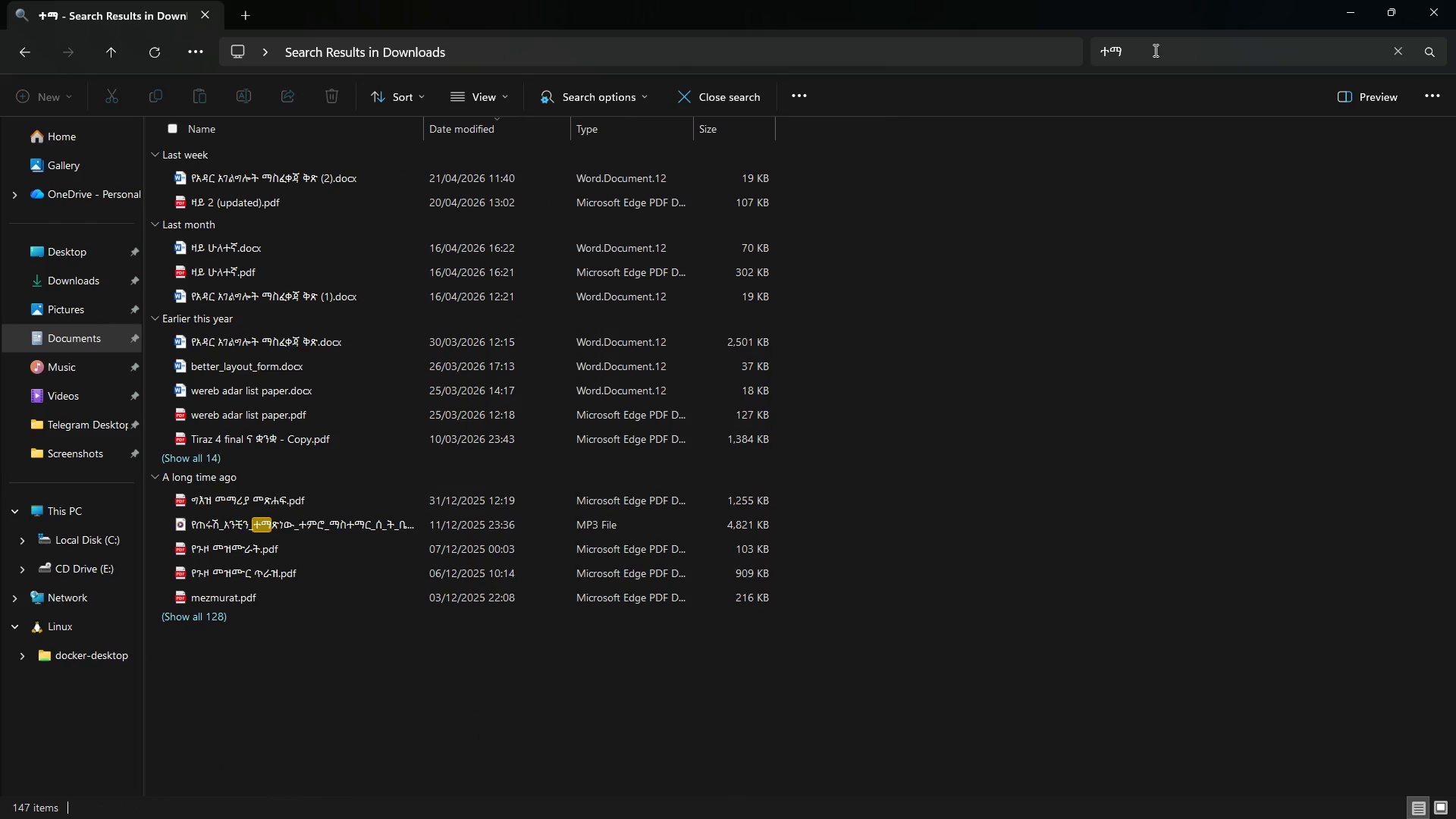 
left_click([202, 450])
 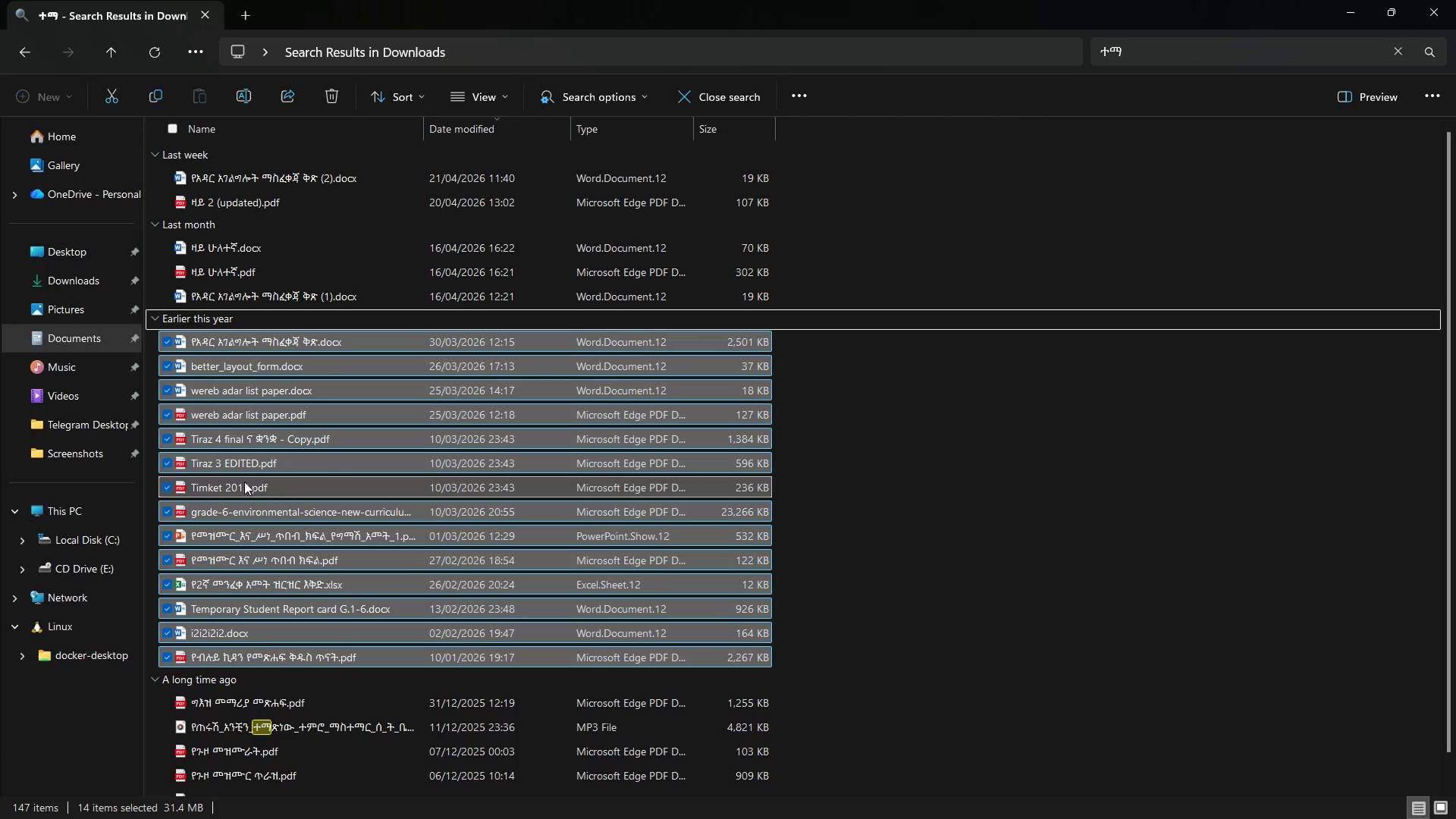 
mouse_move([358, 548])
 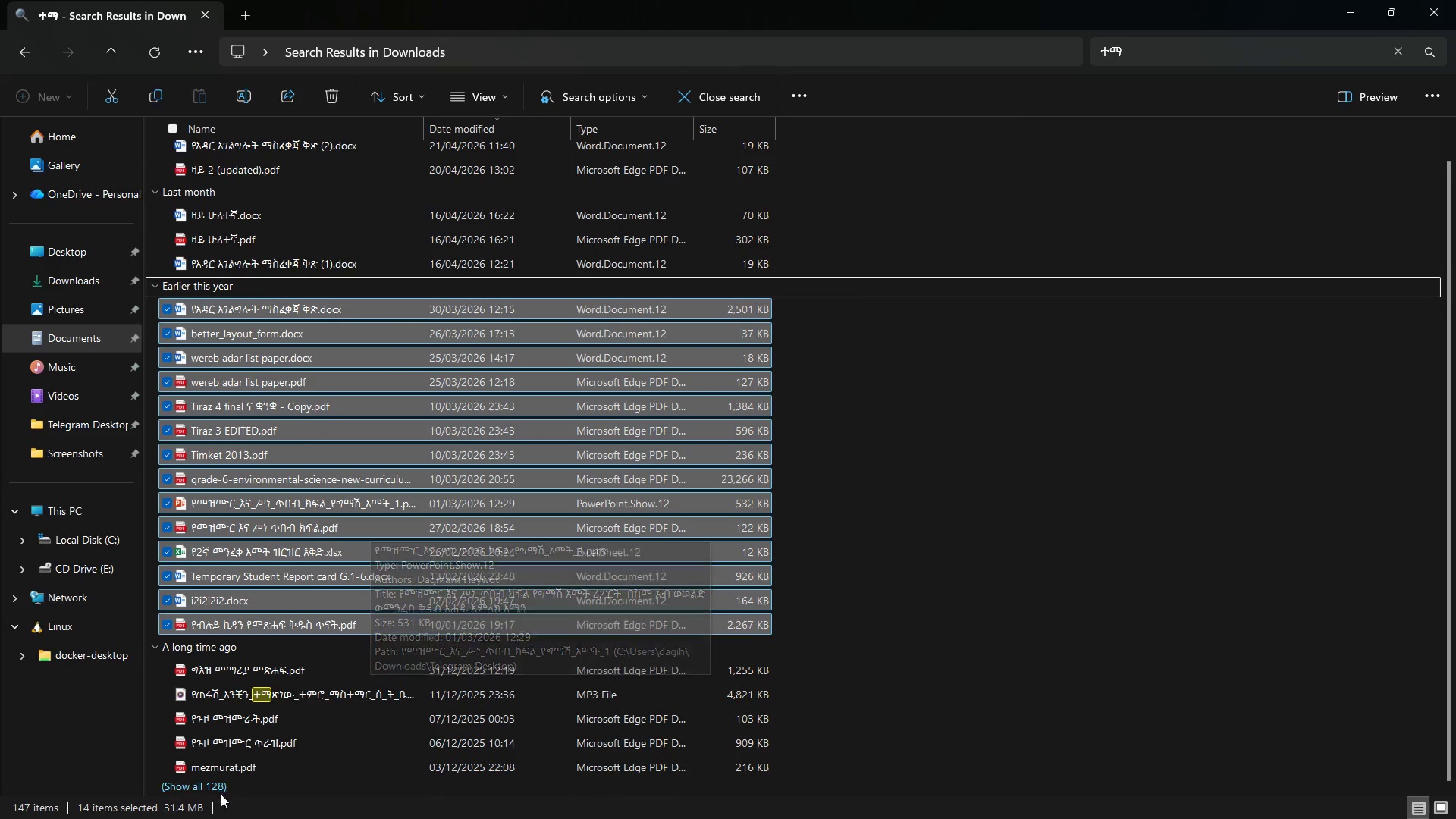 
left_click([221, 794])
 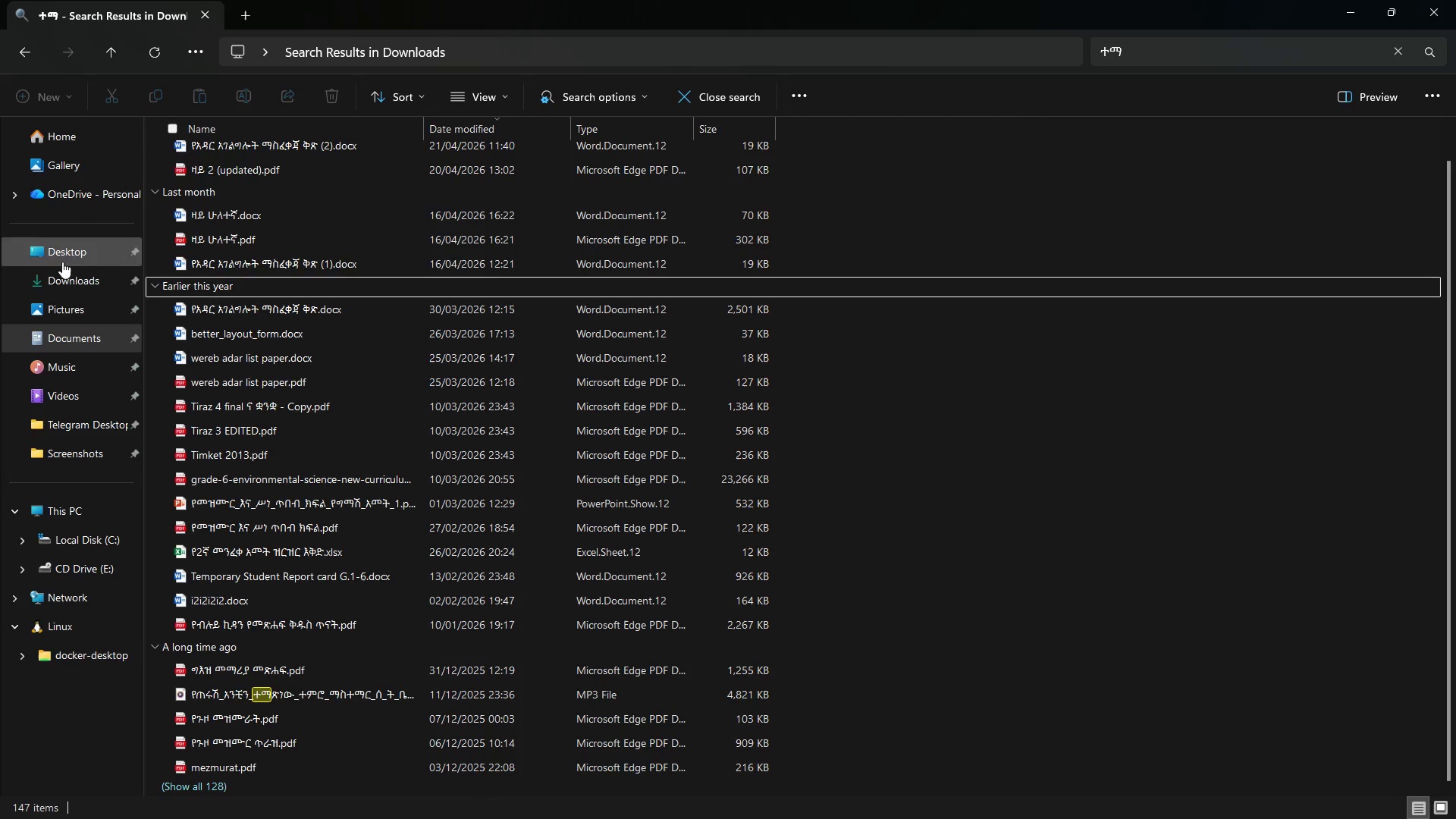 
left_click([63, 268])
 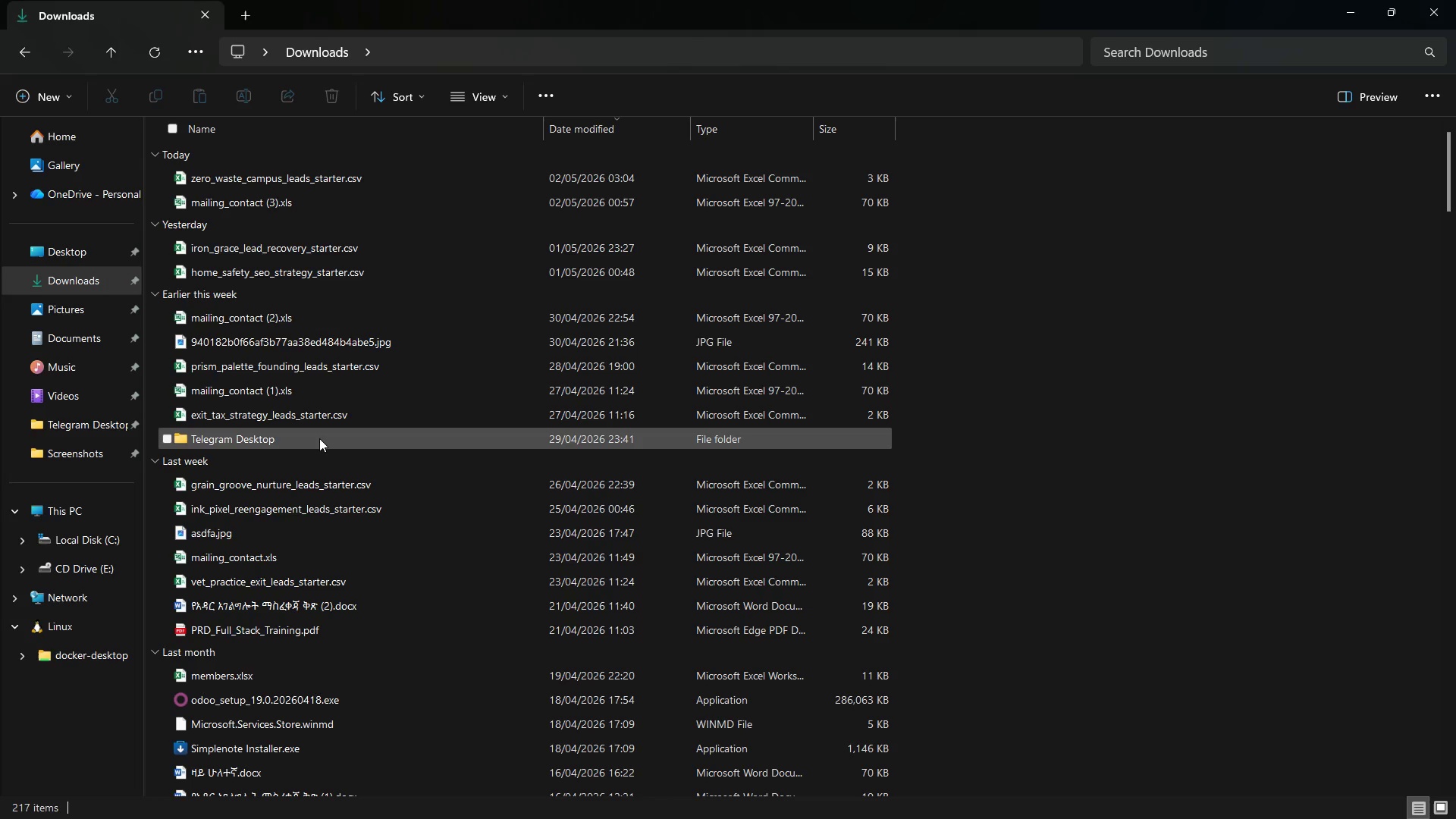 
double_click([316, 436])
 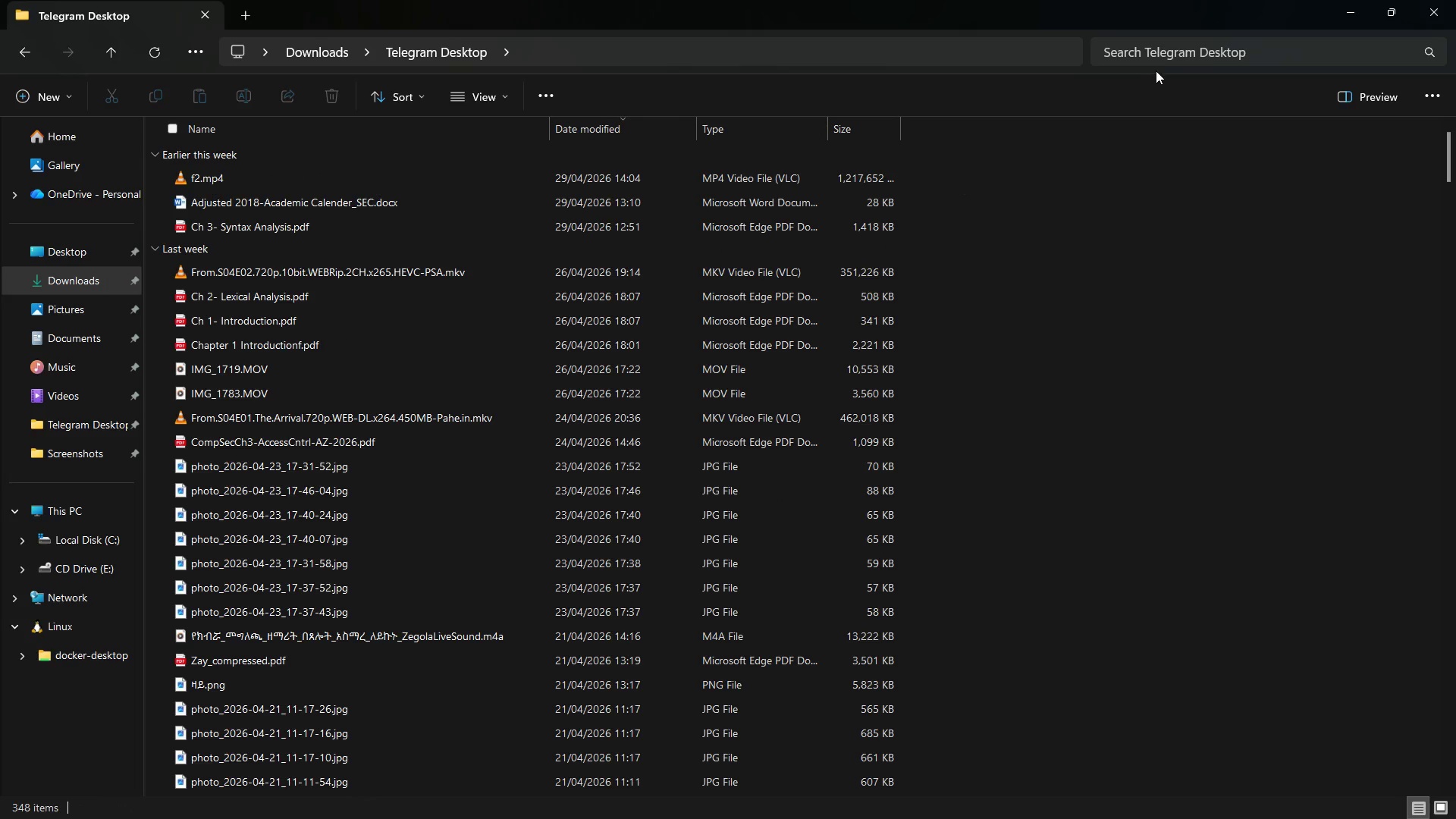 
left_click([1165, 39])
 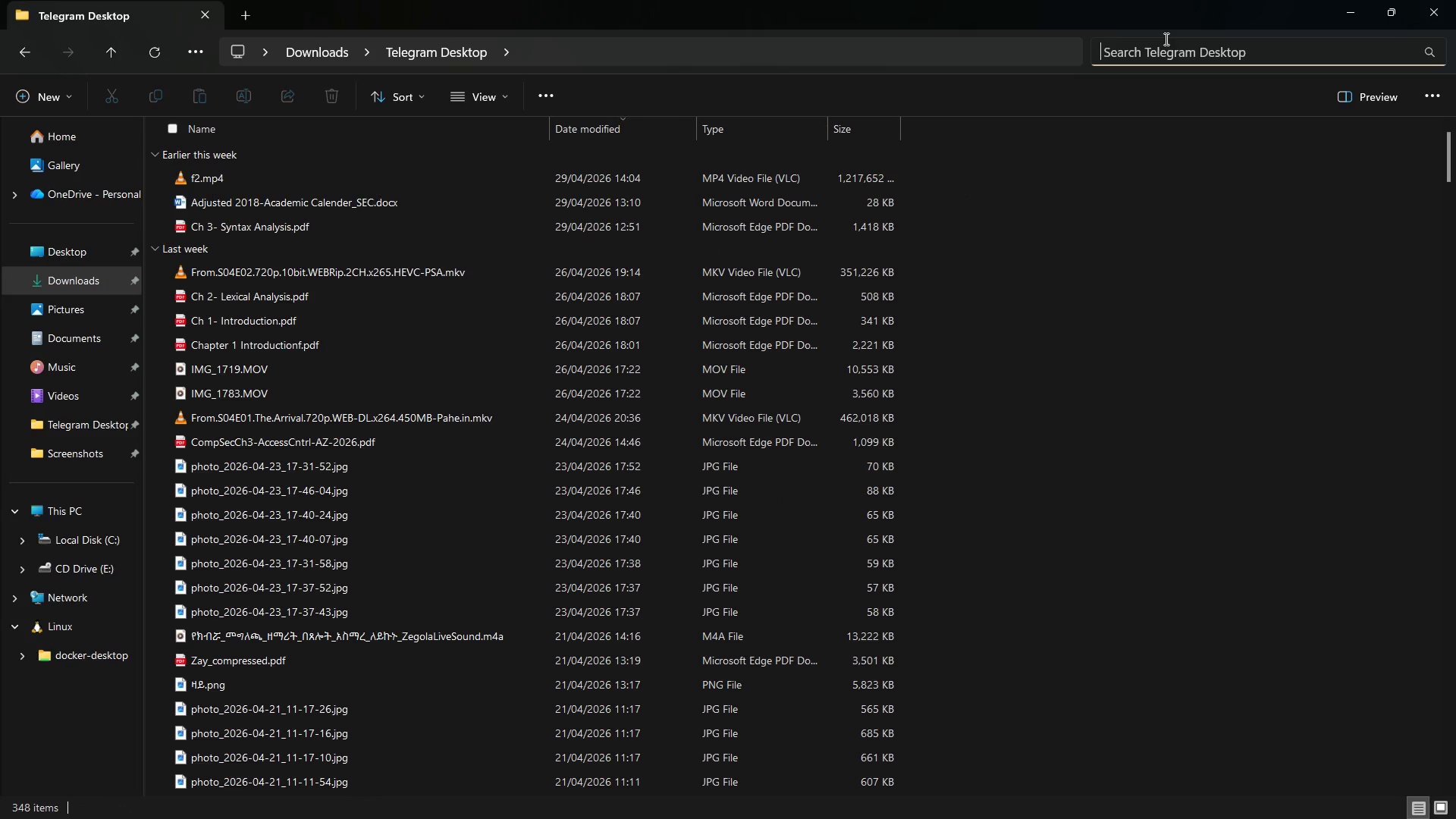 
type(tma)
 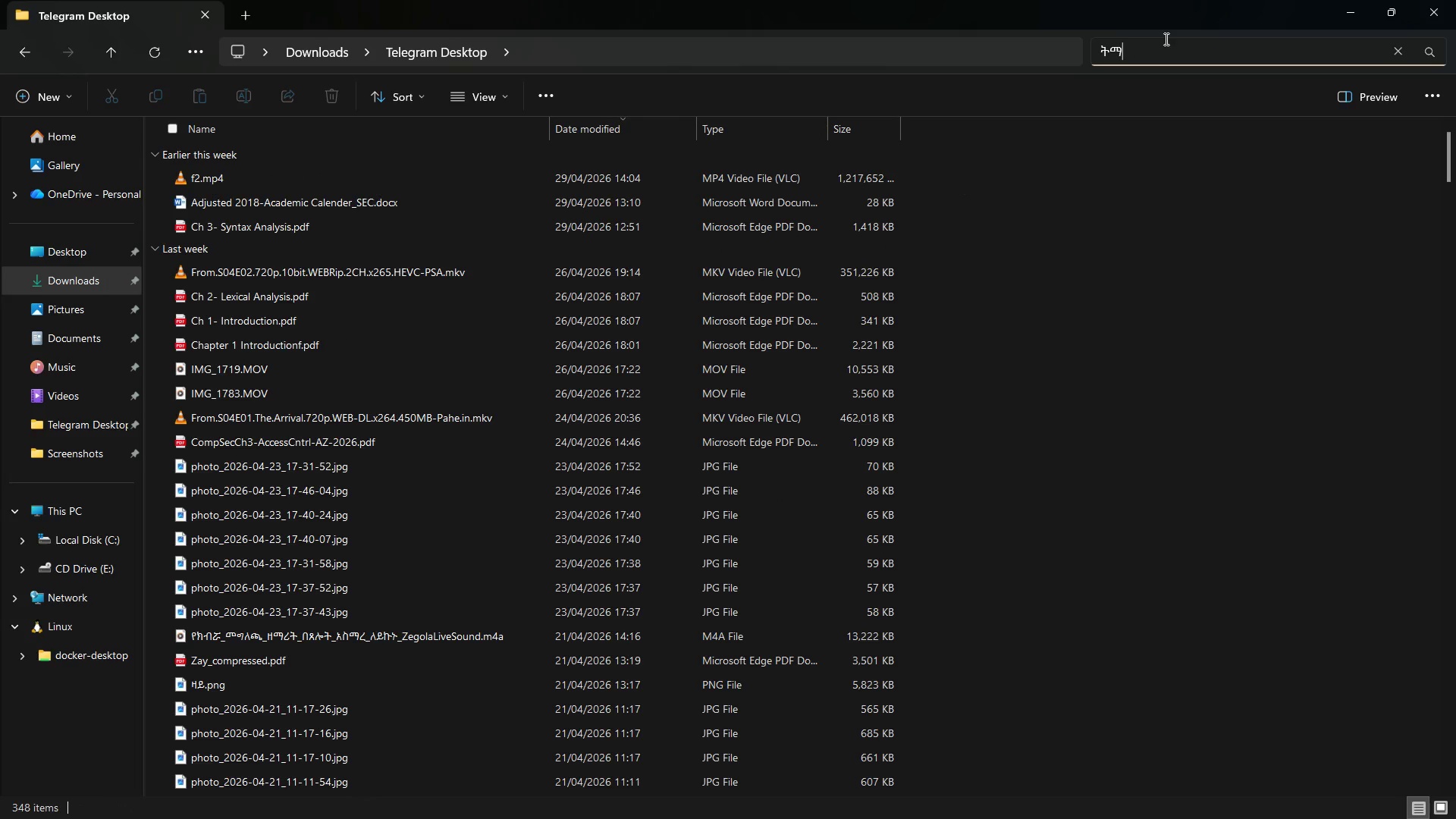 
key(ArrowLeft)
 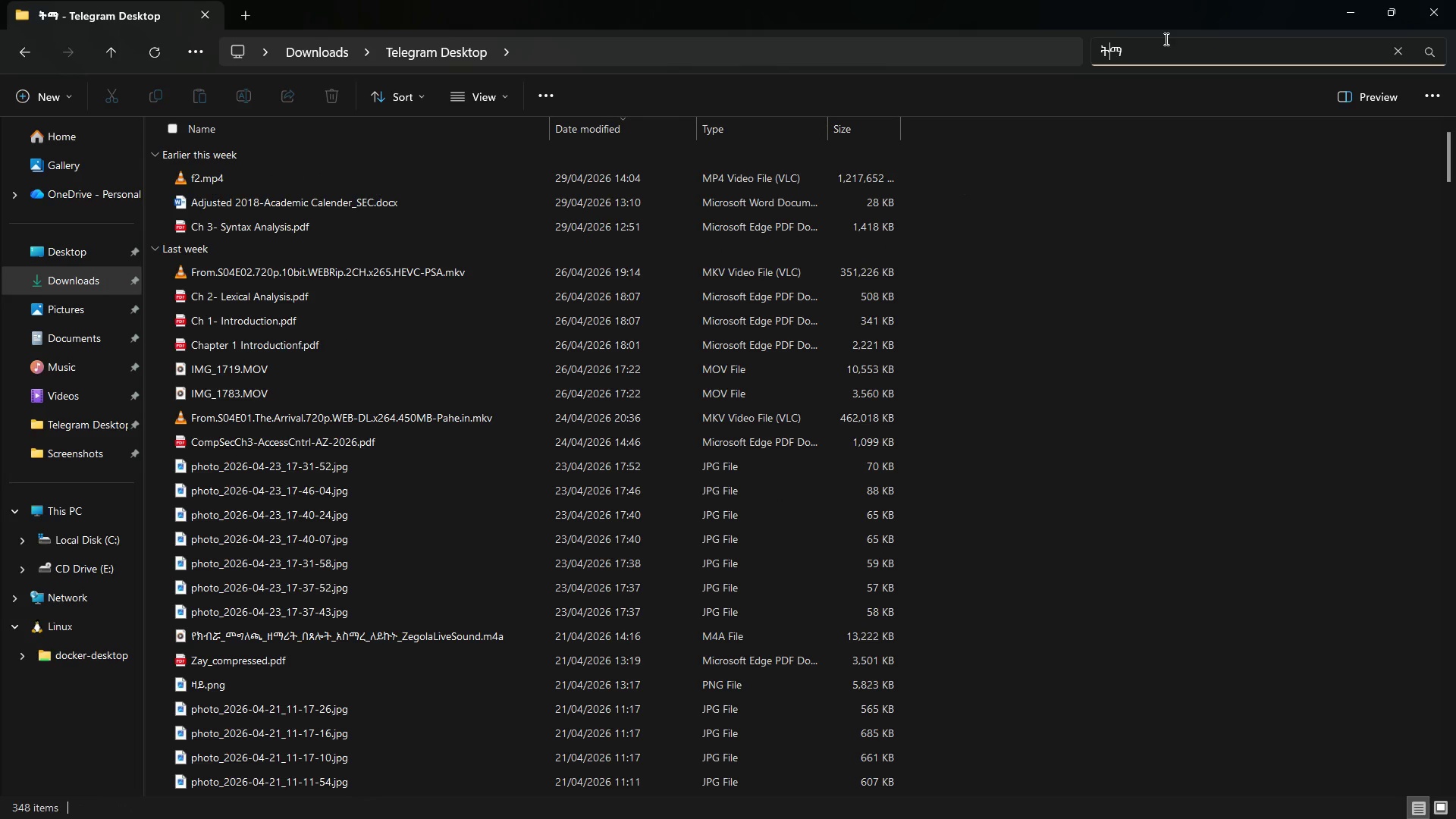 
key(Backspace)
type(te)
 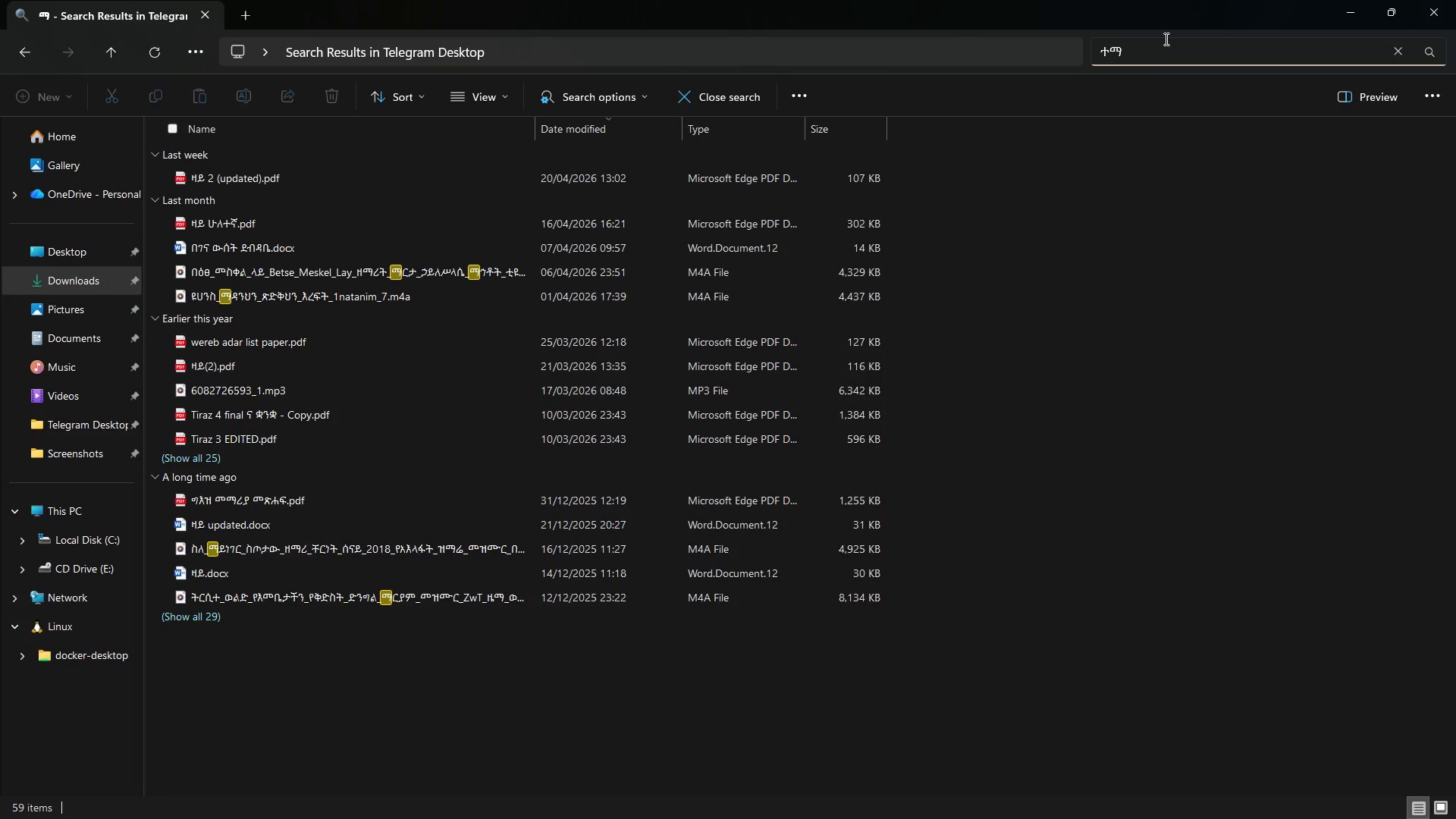 
key(Enter)
 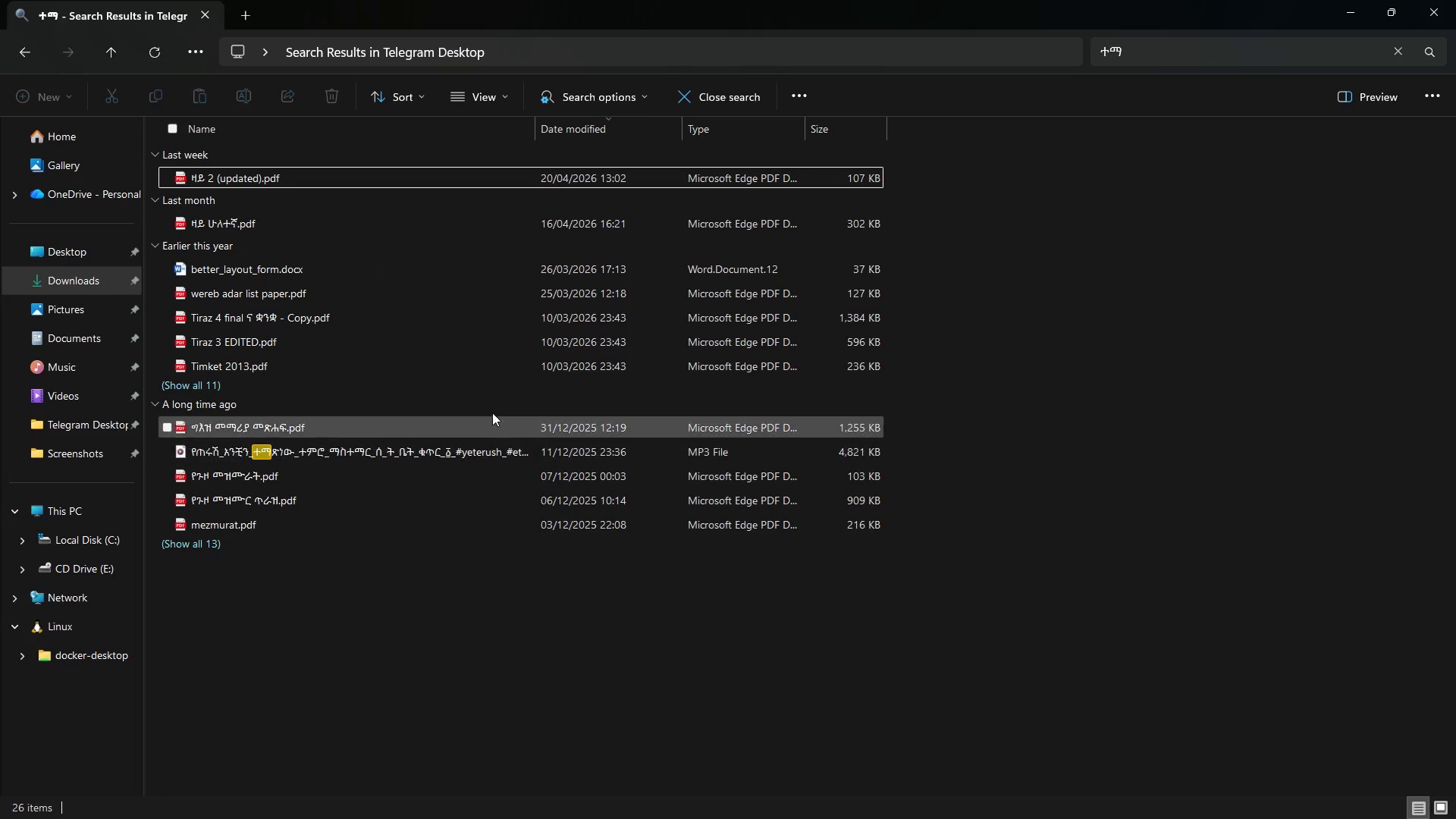 
left_click([206, 392])
 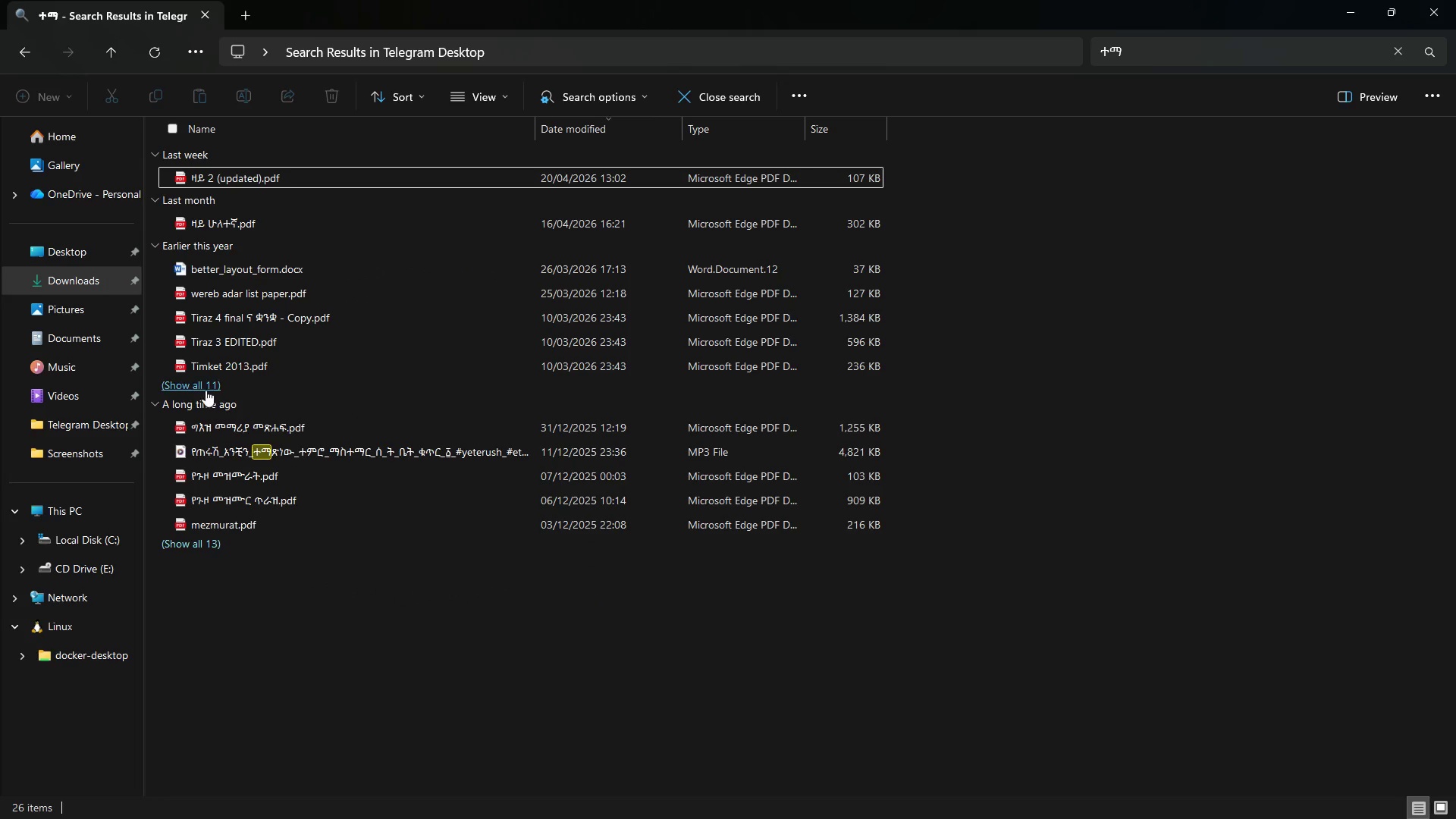 
left_click([206, 390])
 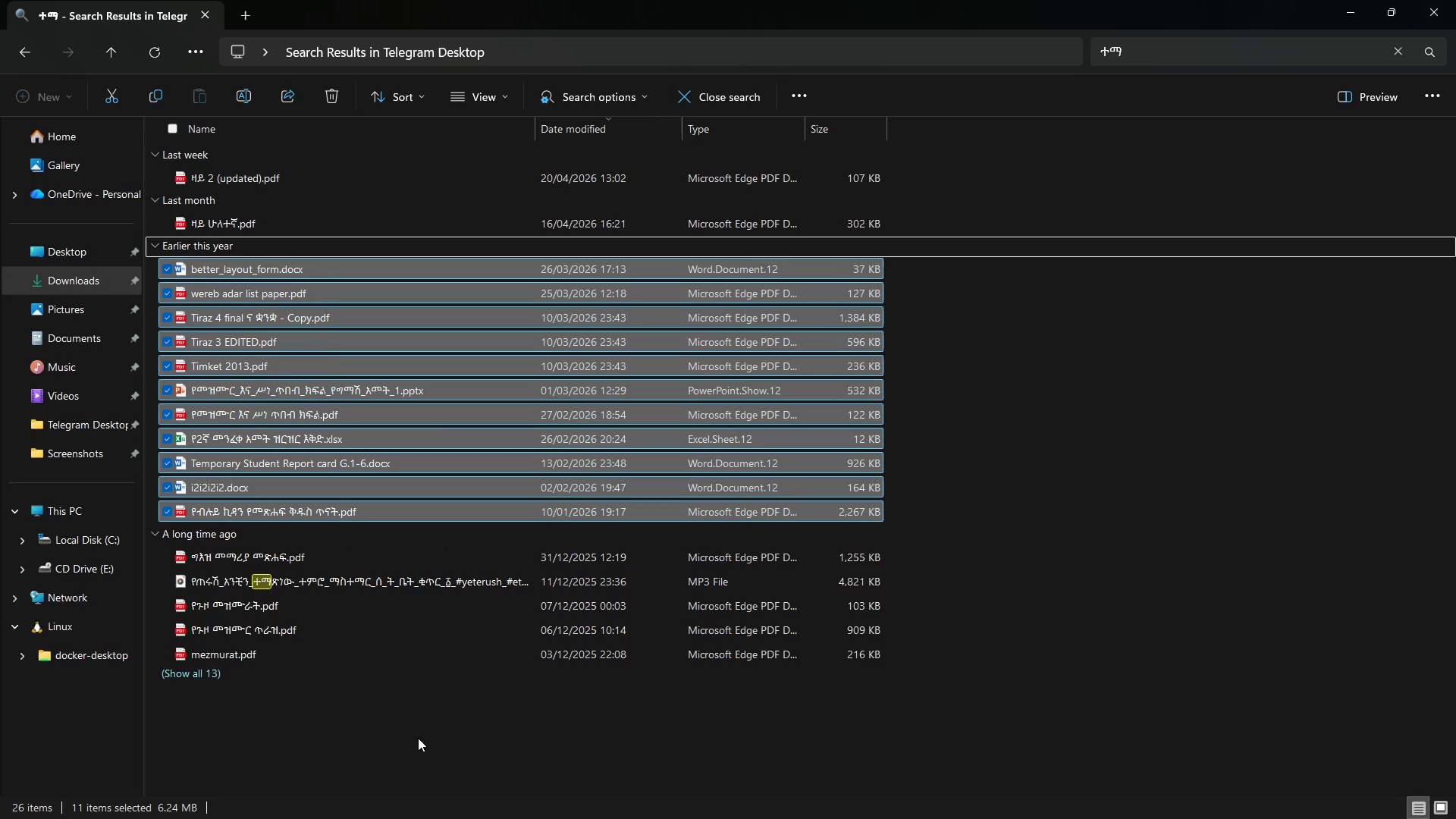 
left_click([173, 671])
 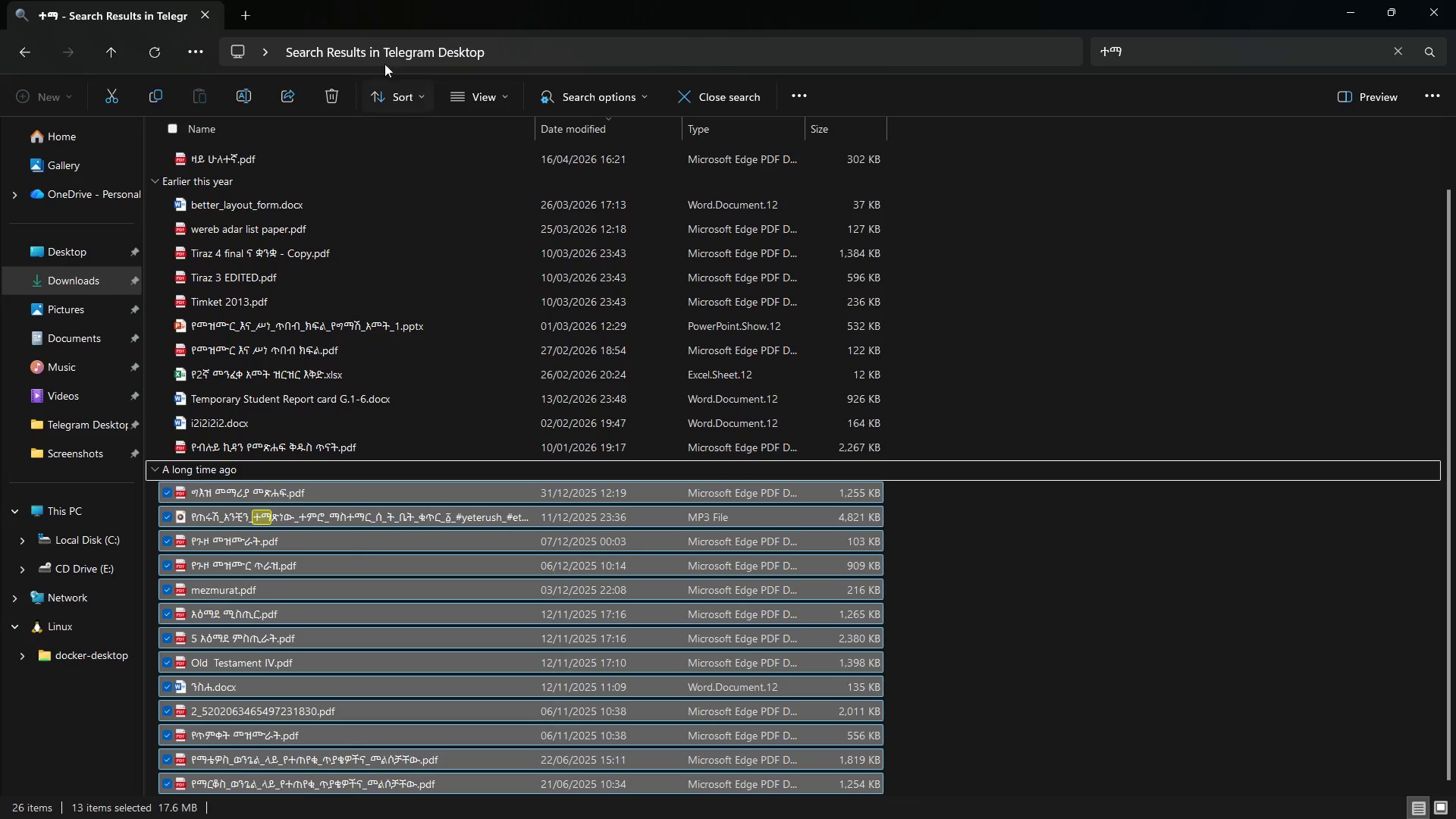 
left_click([33, 57])
 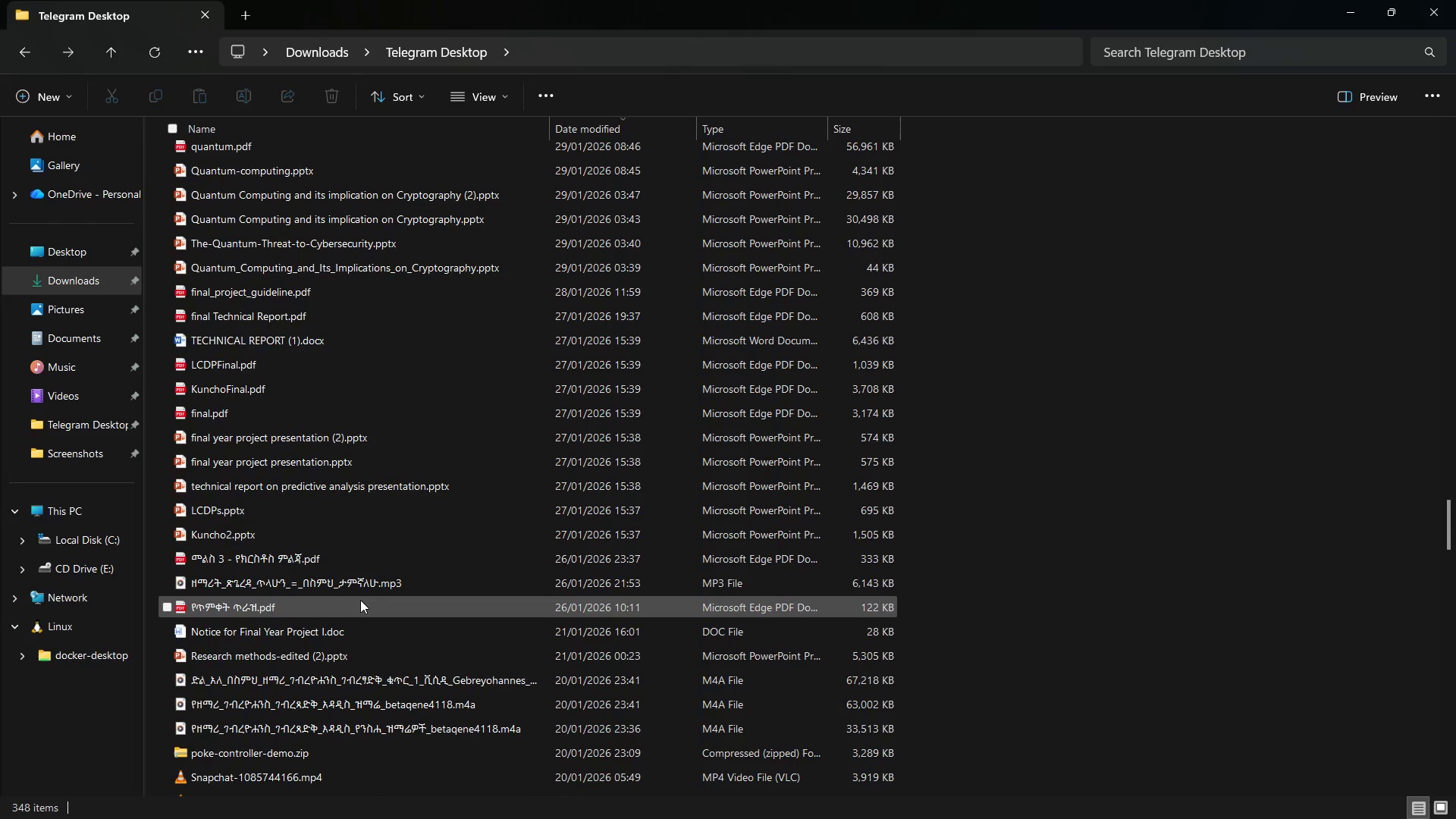 
wait(37.73)
 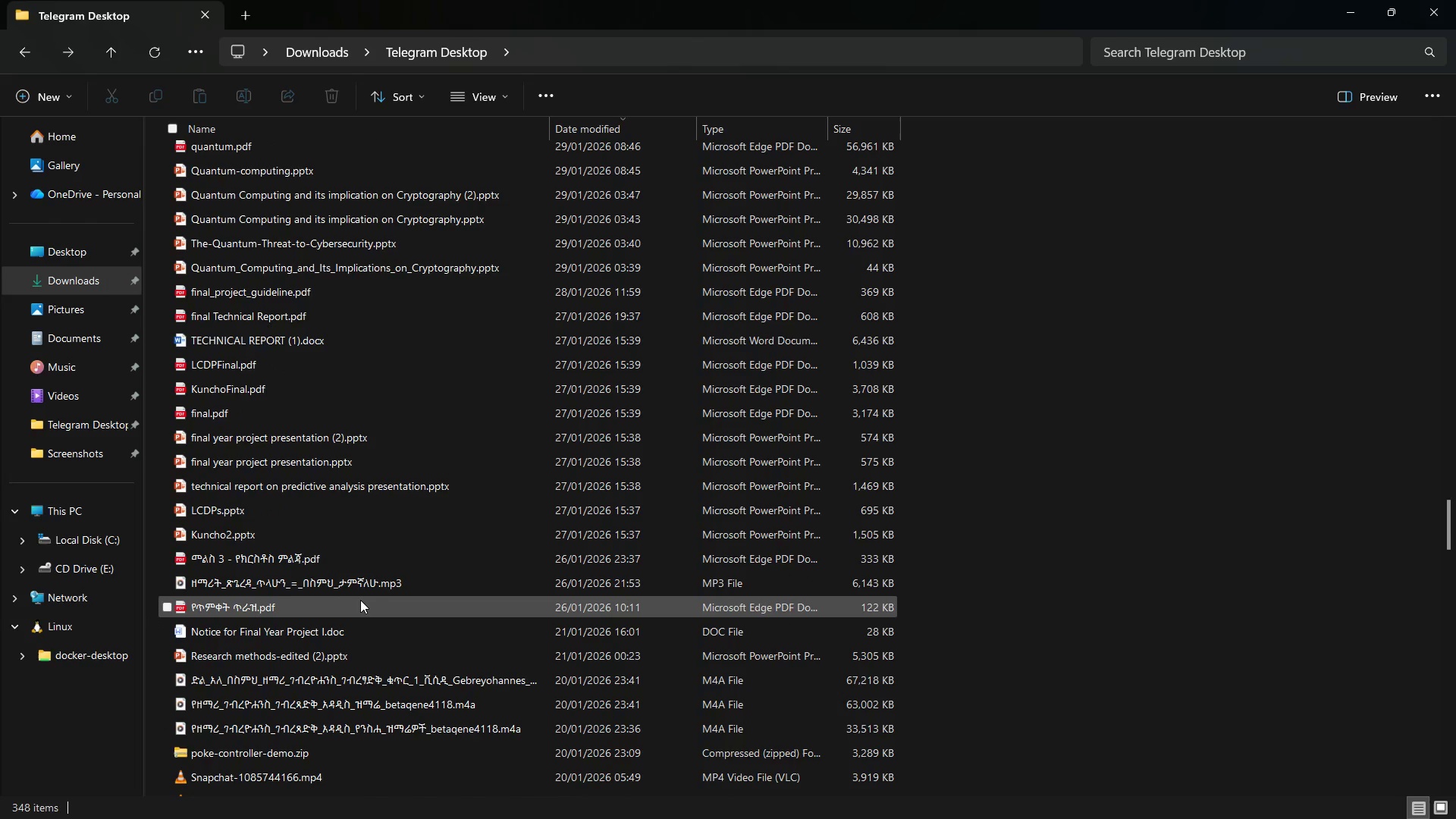 
left_click([380, 550])
 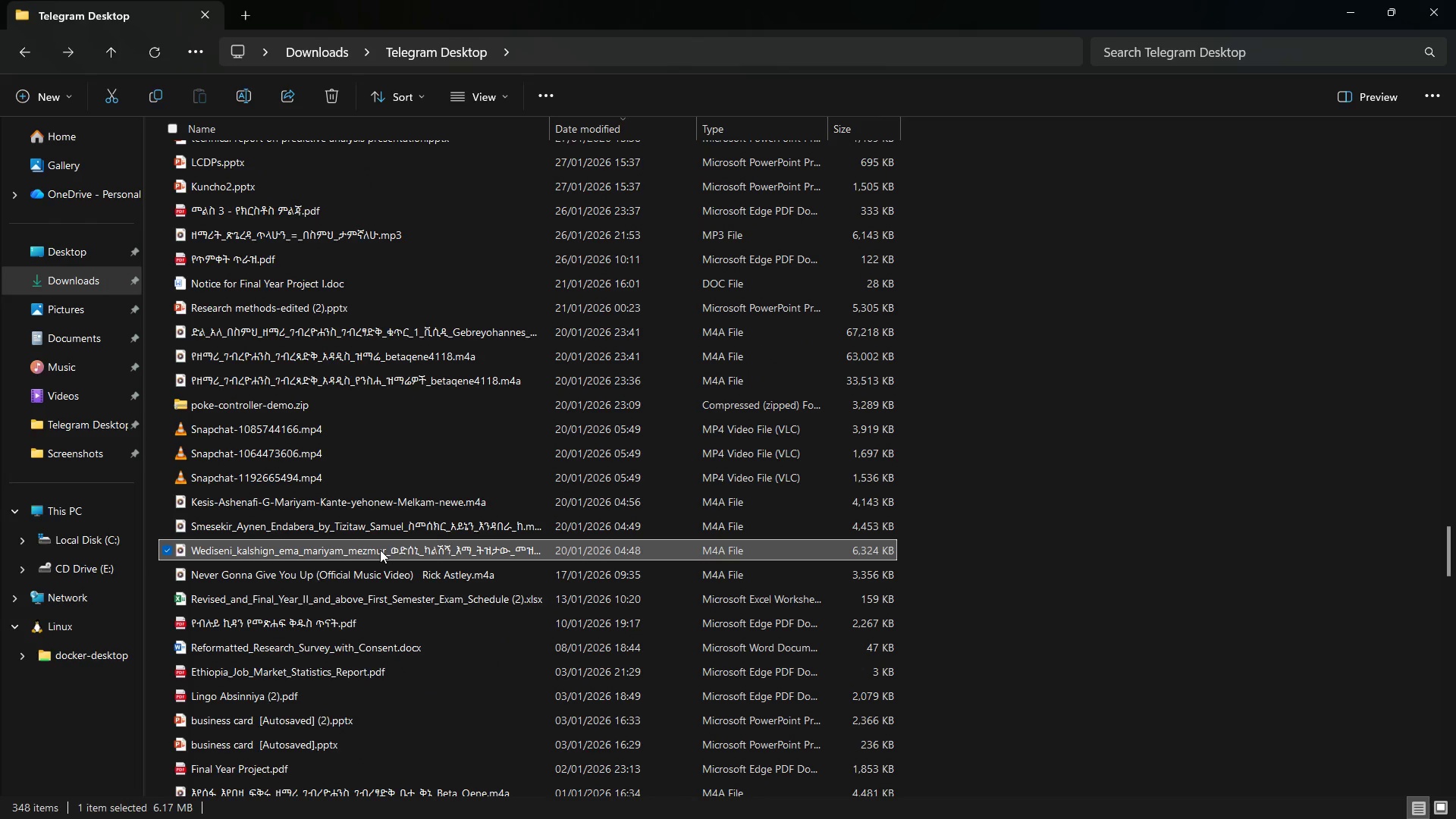 
key(Shift+ArrowUp)
 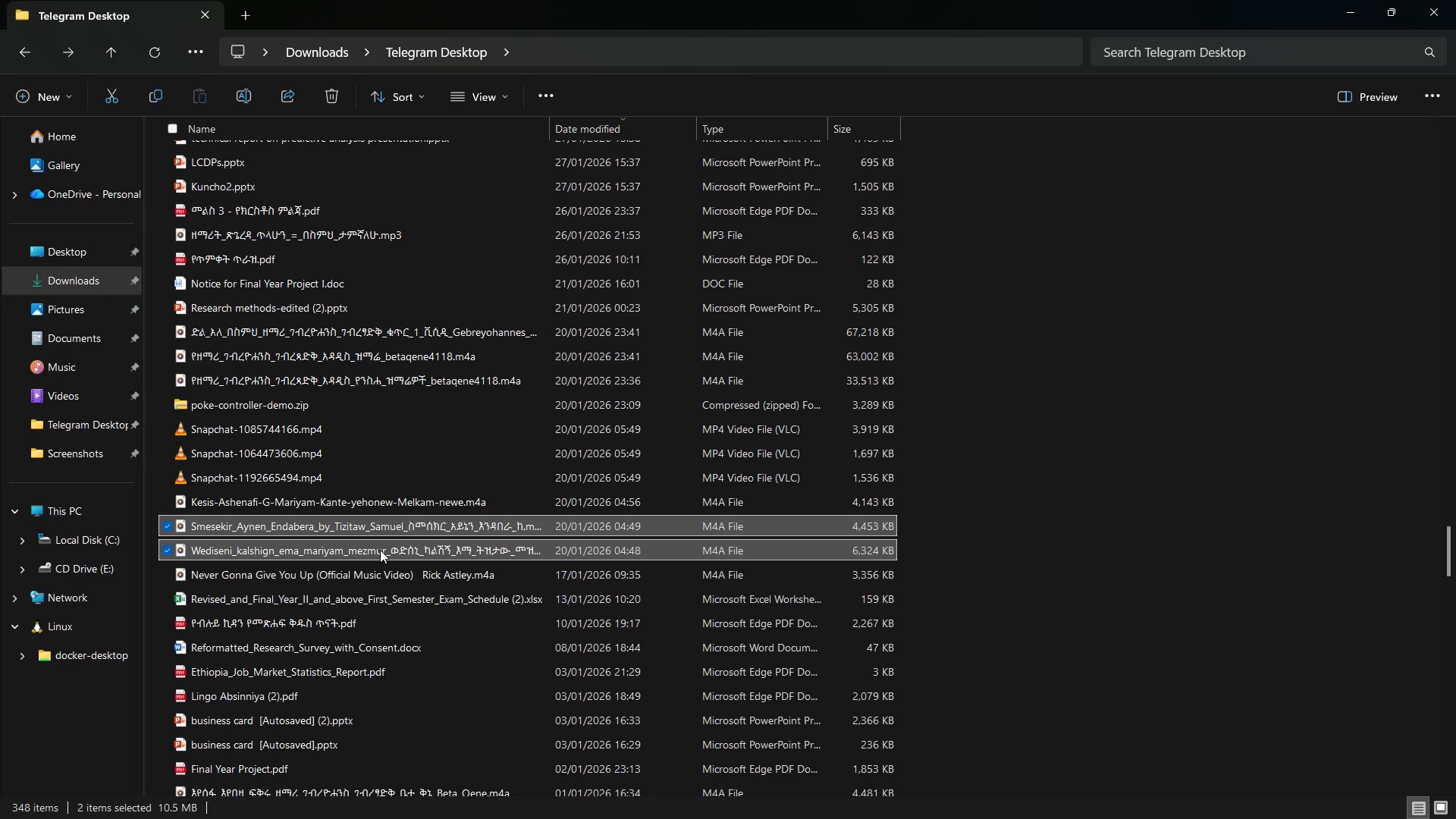 
key(Shift+ArrowUp)
 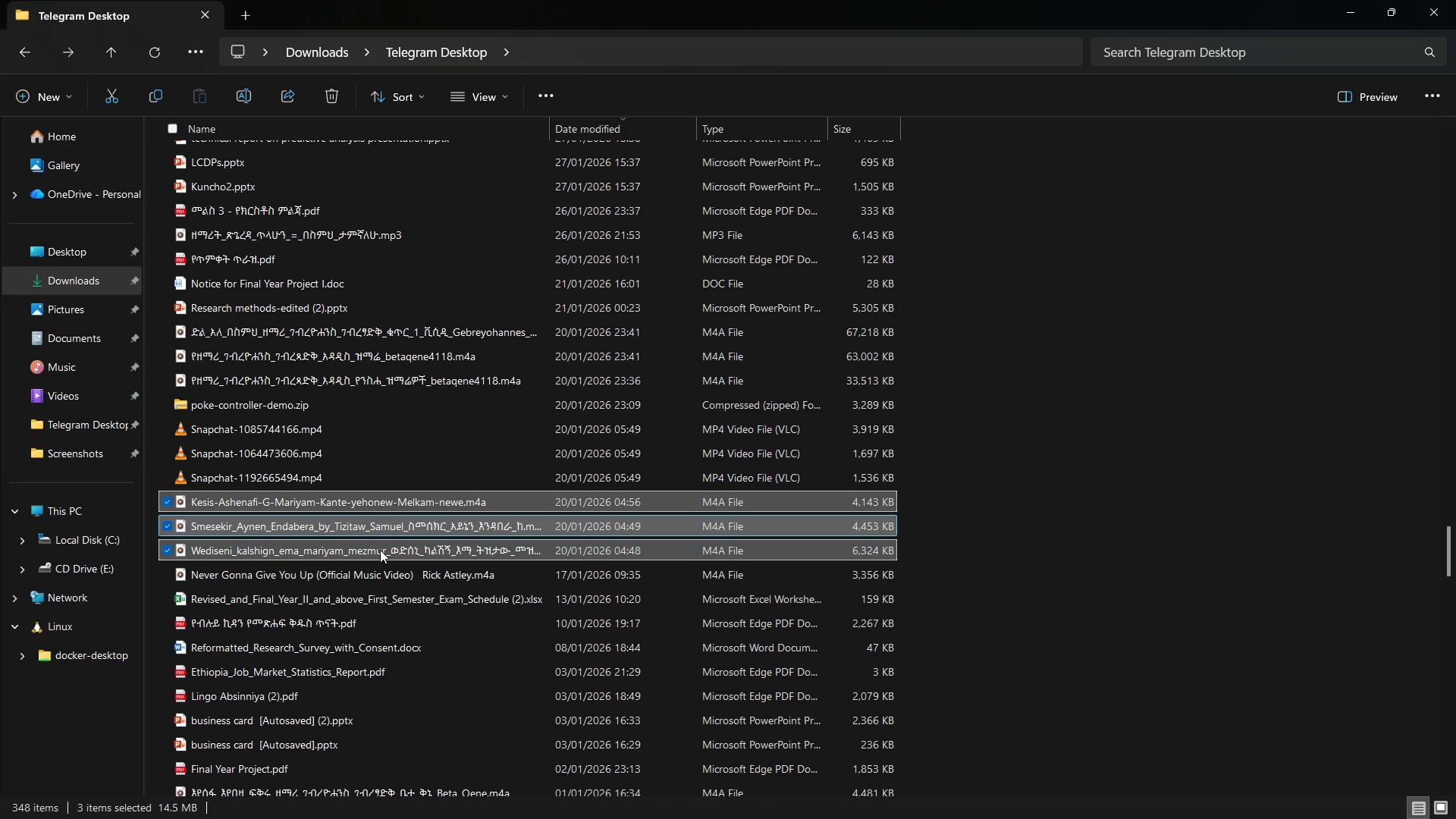 
key(Enter)
 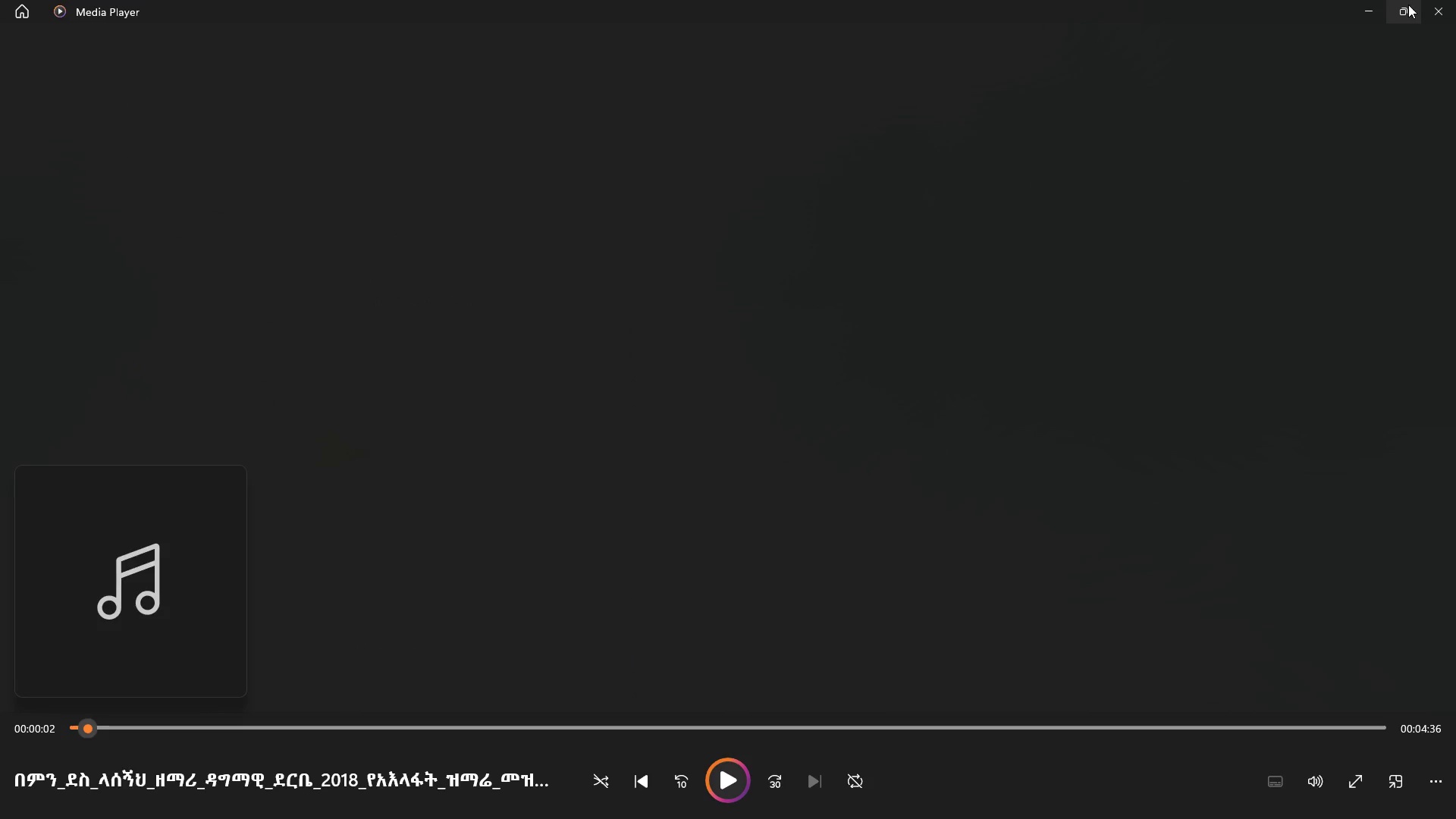 
left_click([1371, 6])
 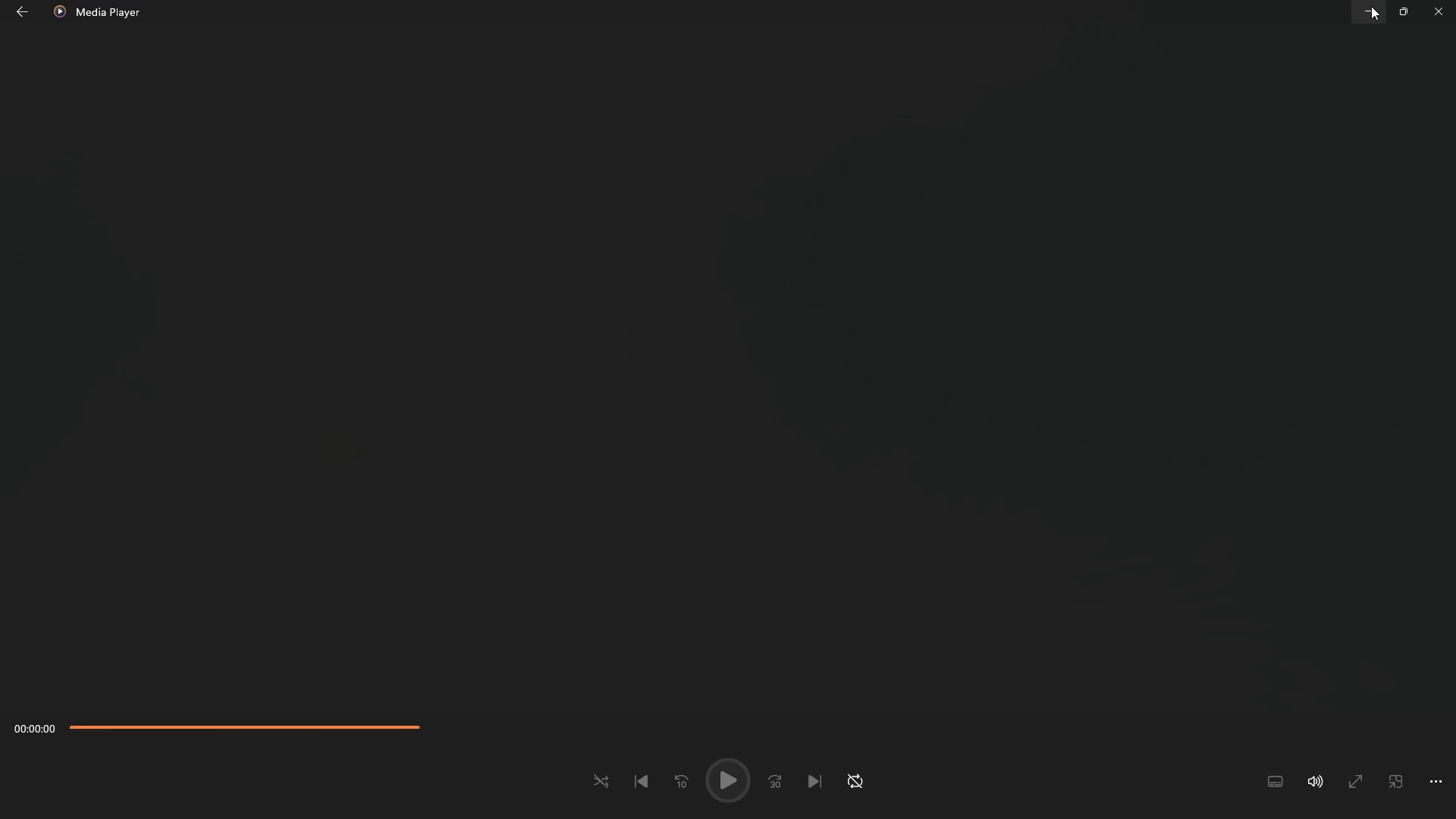 
key(VolumeUp)
 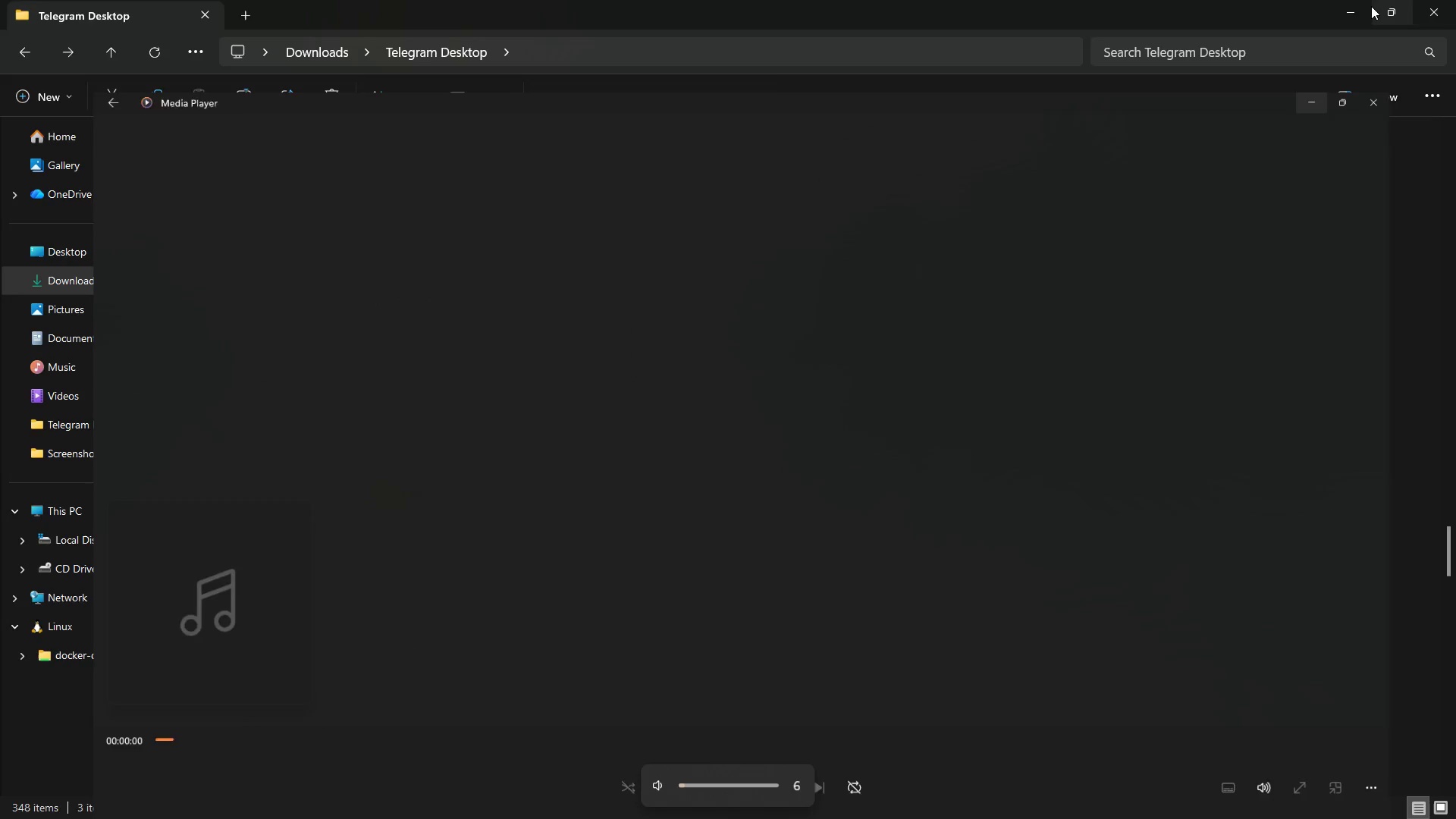 
key(VolumeUp)
 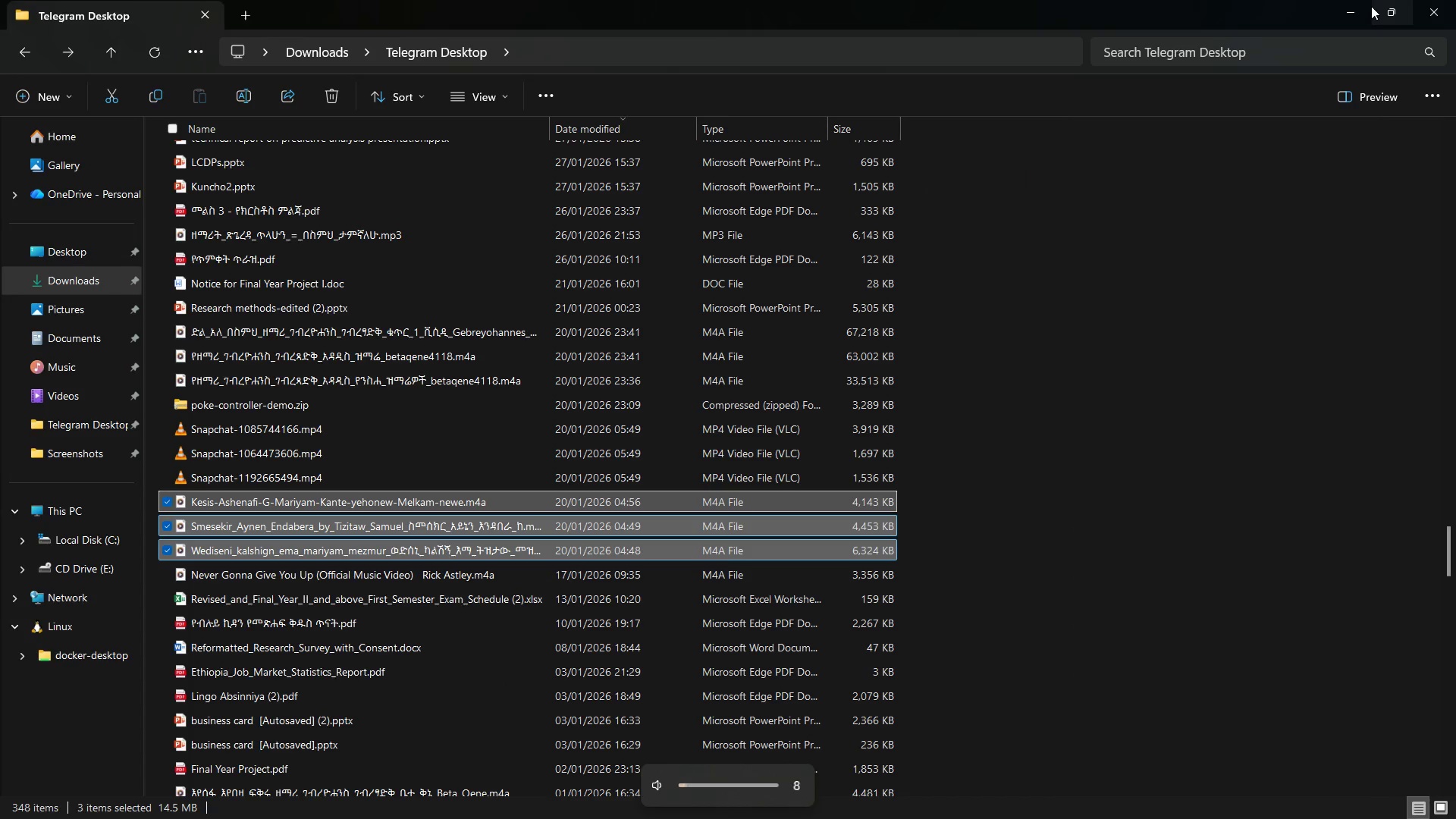 
key(VolumeUp)
 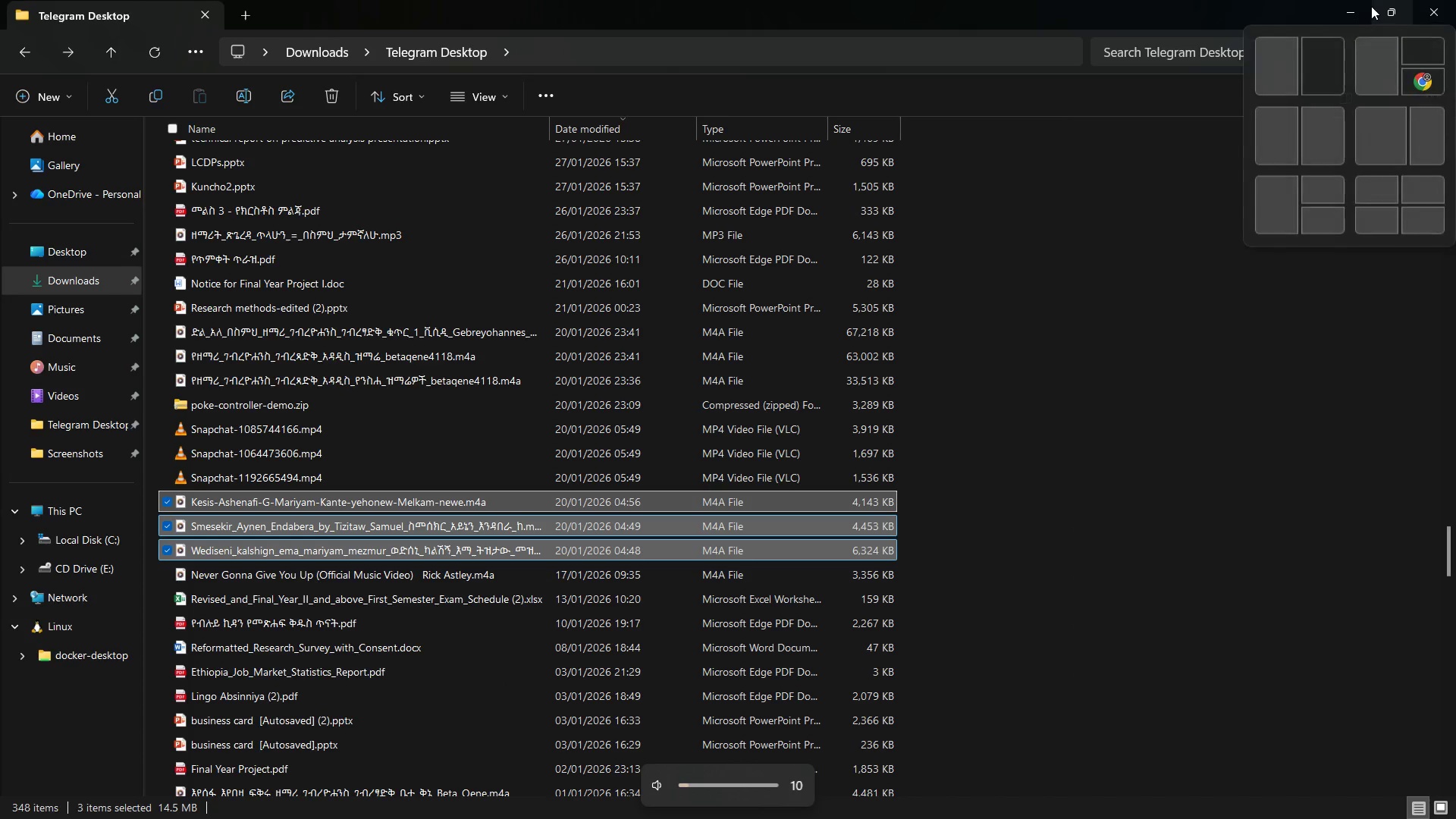 
key(VolumeUp)
 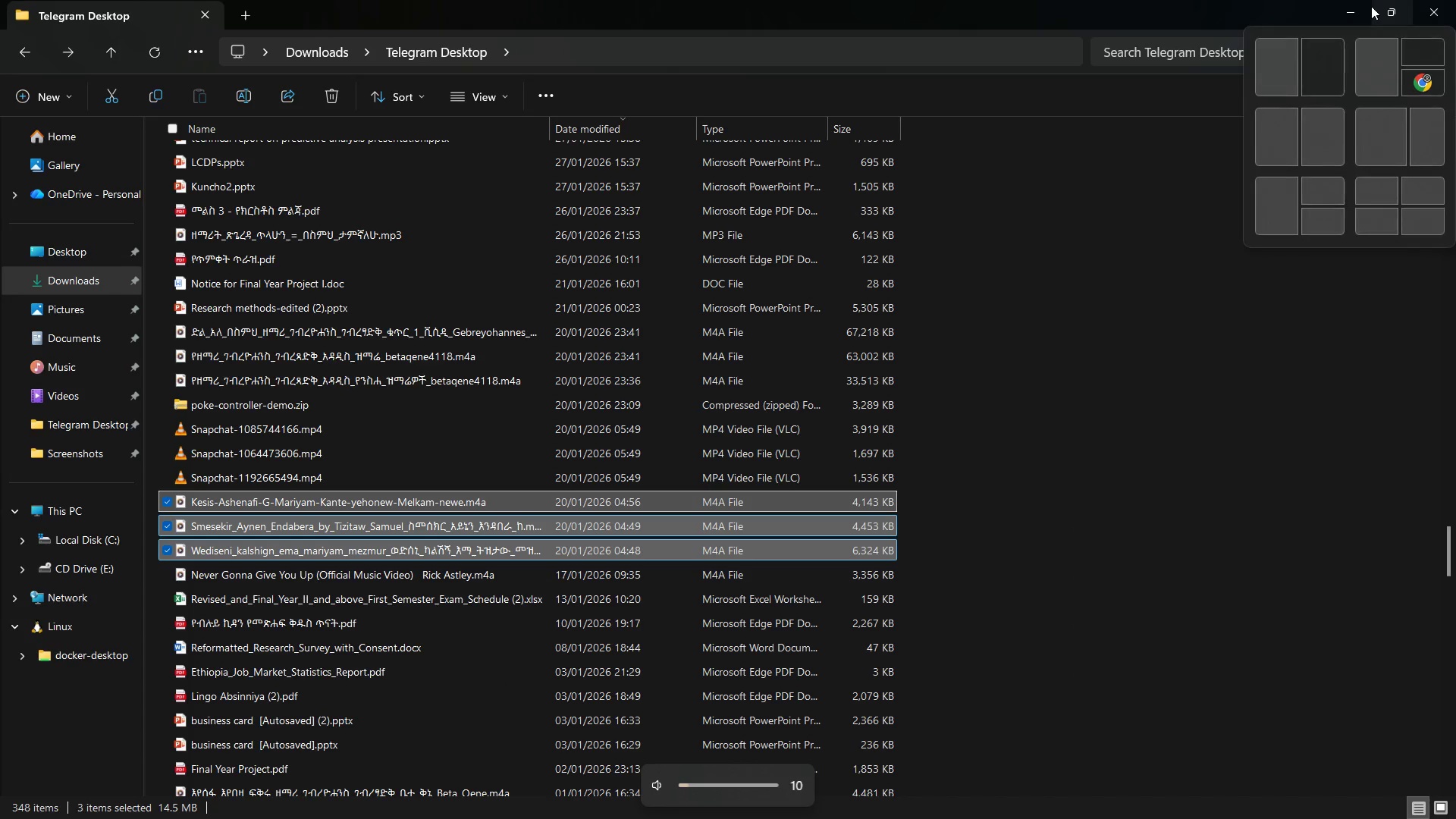 
key(VolumeUp)
 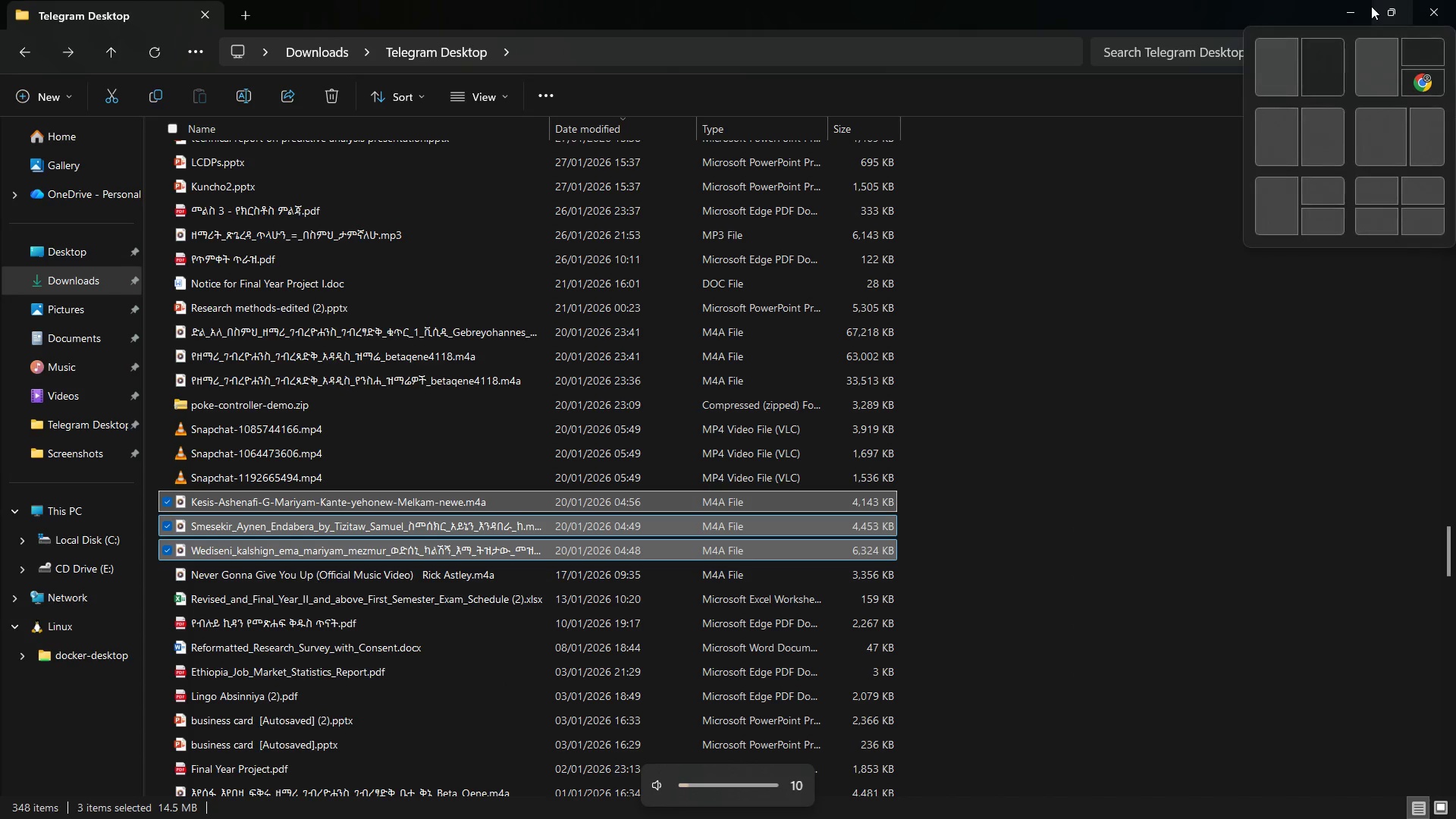 
key(VolumeUp)
 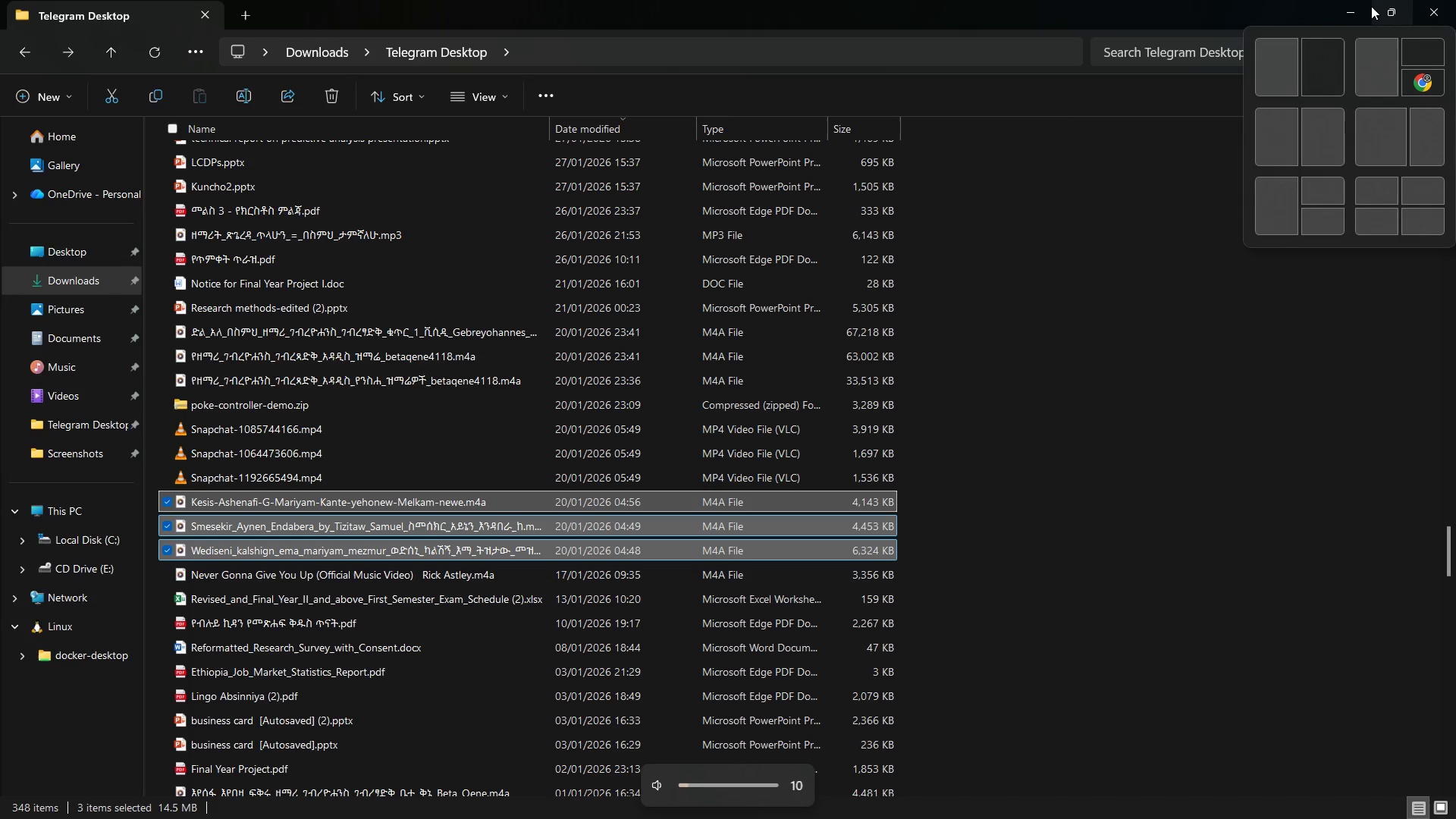 
key(VolumeUp)
 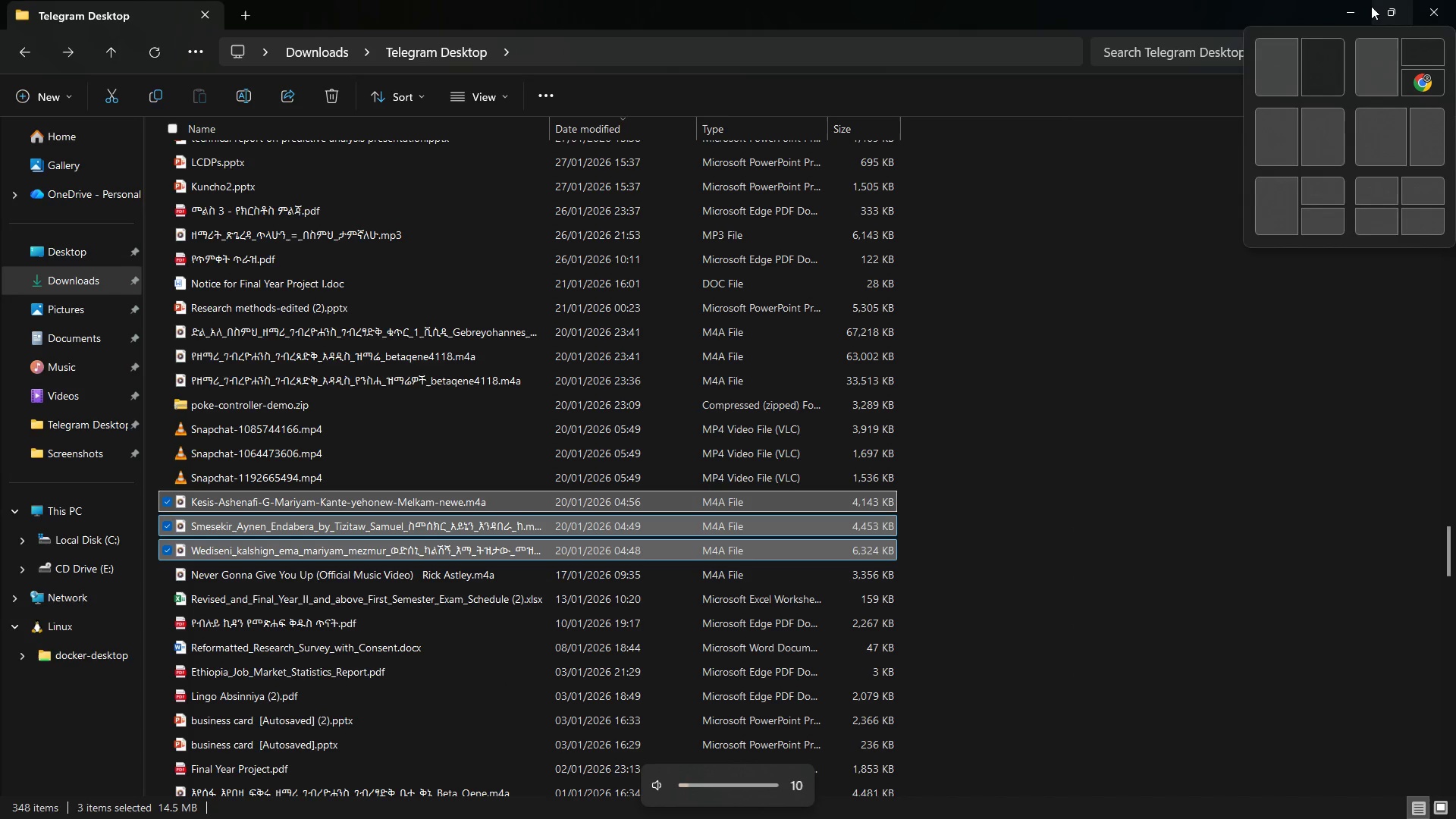 
key(VolumeUp)
 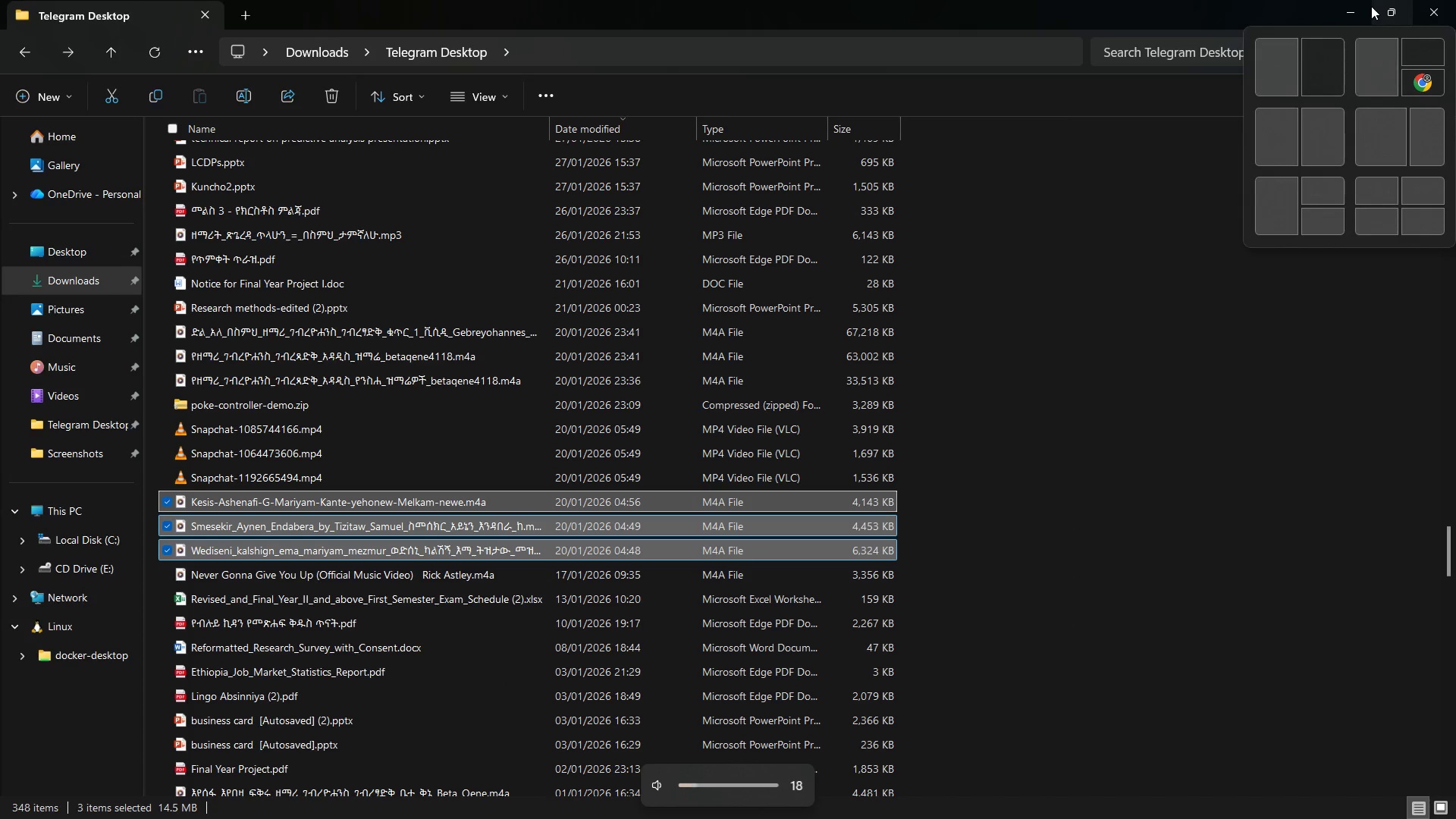 
key(VolumeUp)
 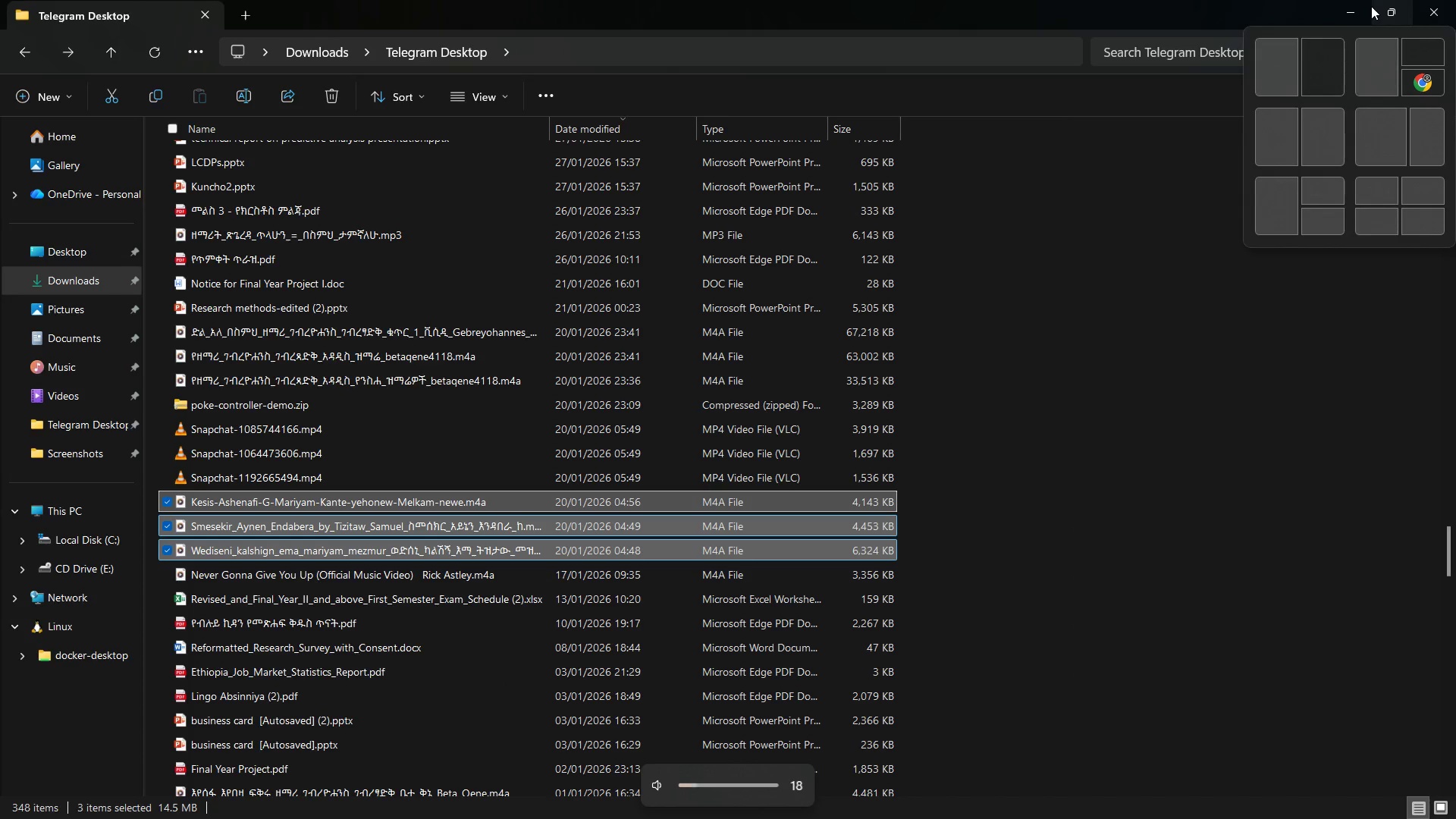 
key(VolumeUp)
 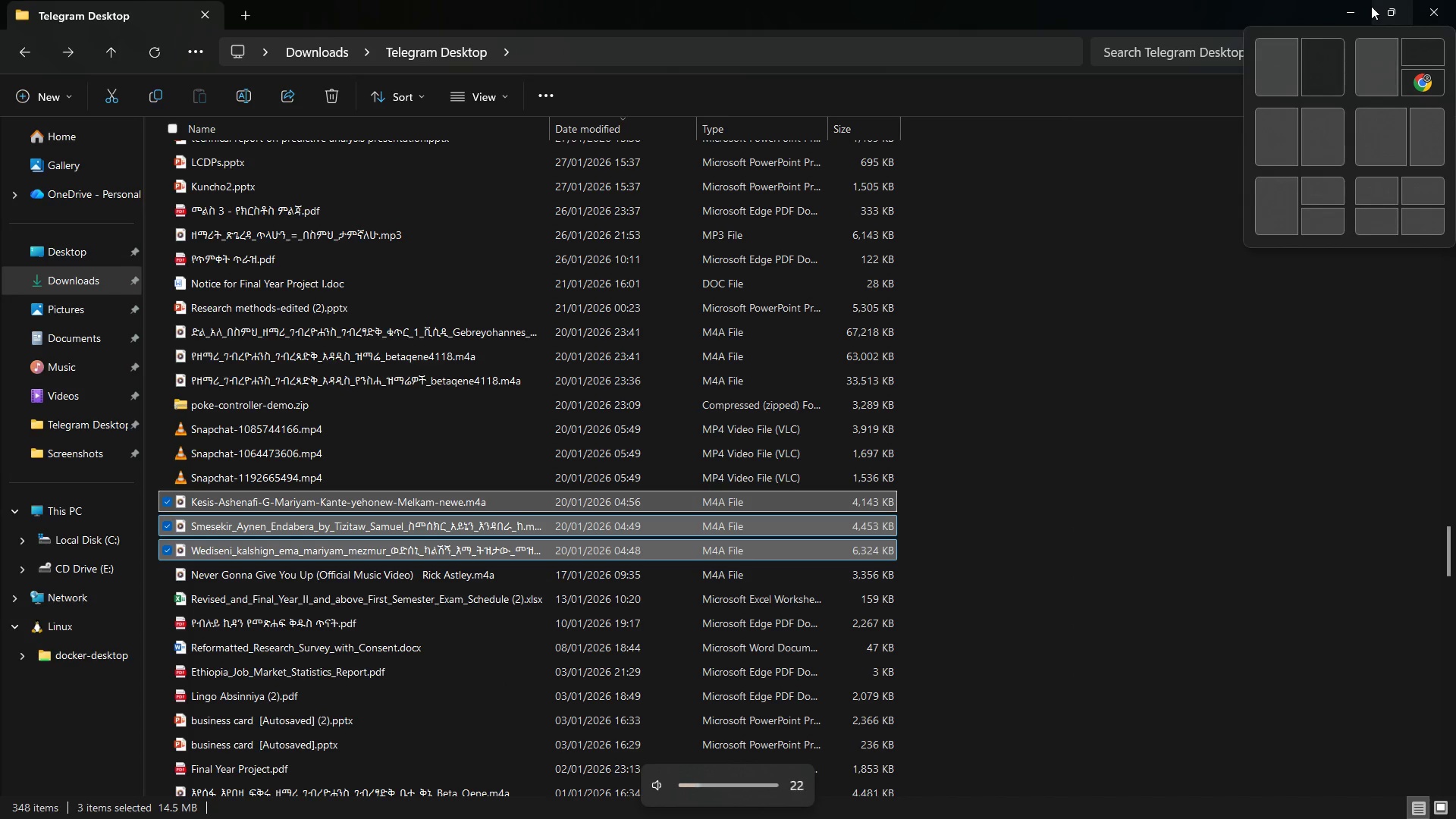 
key(VolumeUp)
 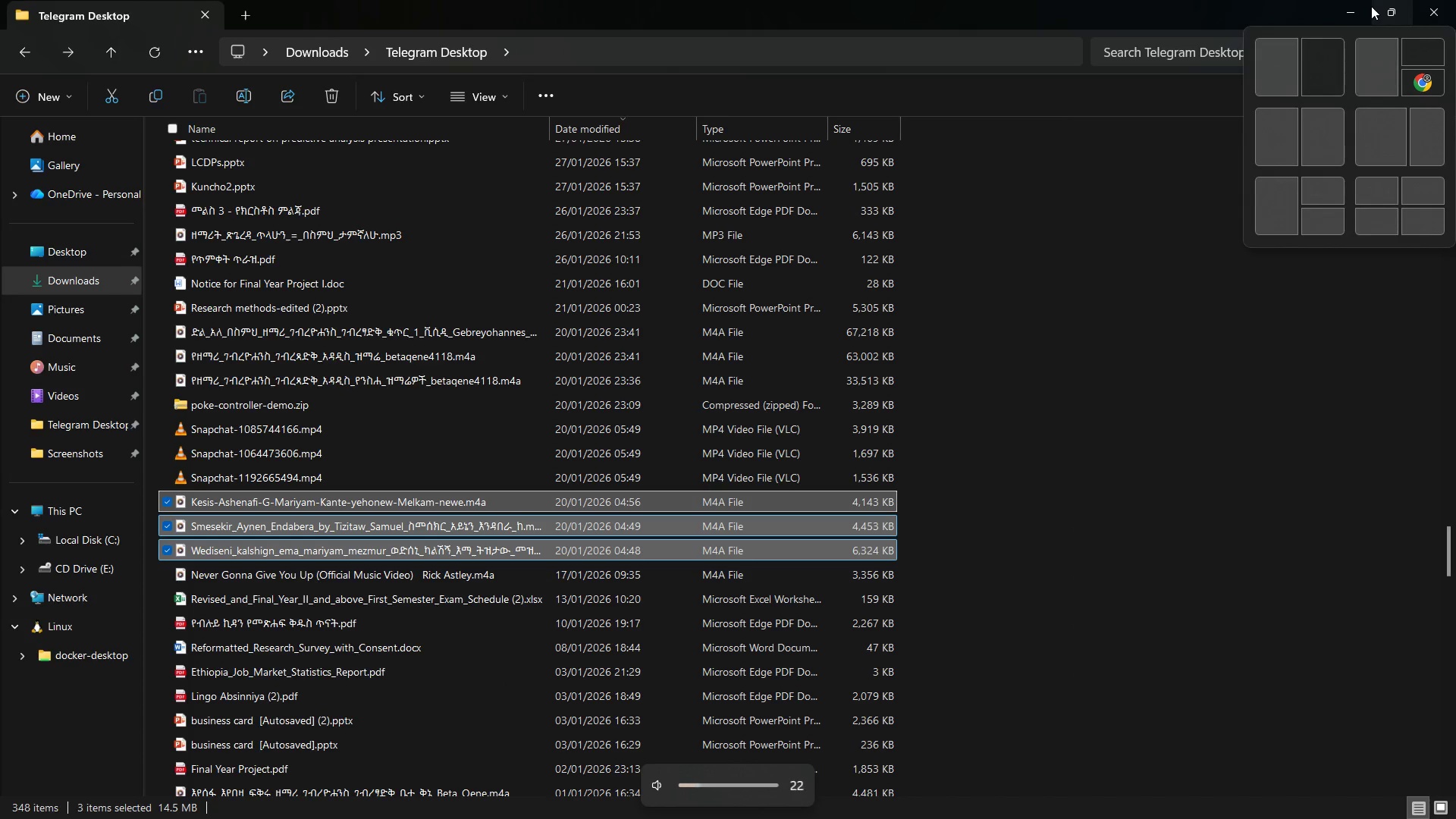 
key(VolumeUp)
 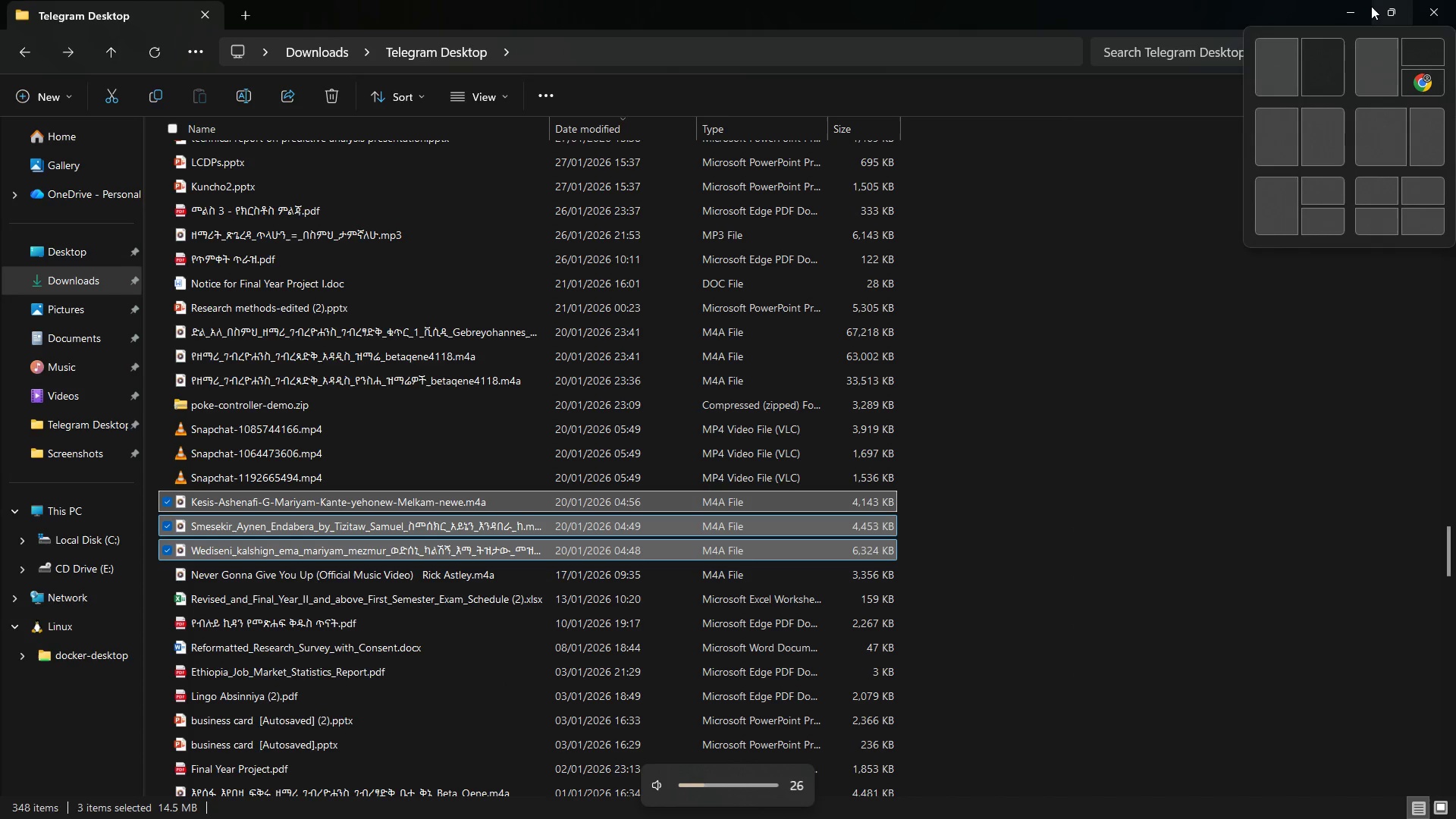 
key(VolumeUp)
 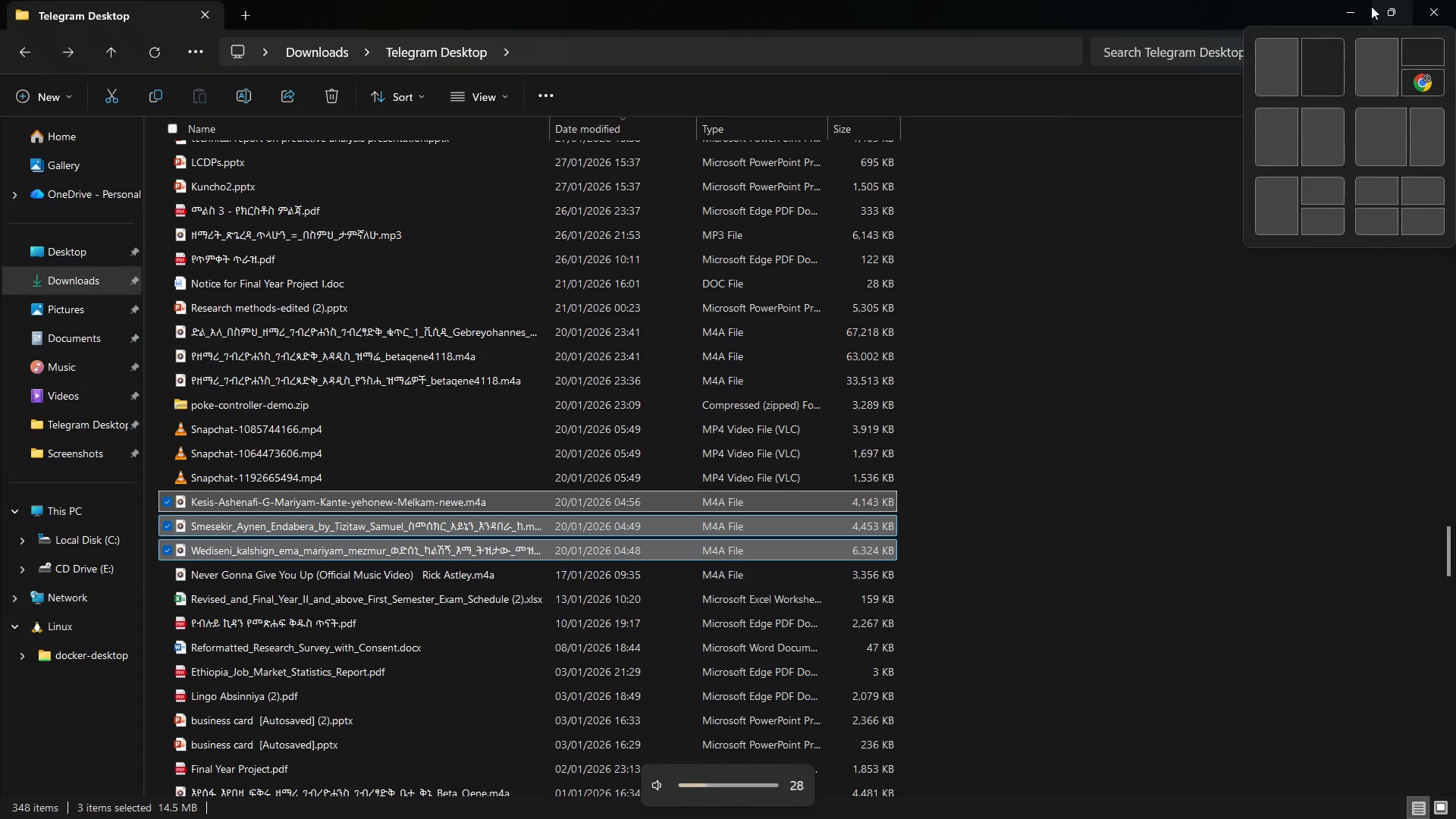 
key(VolumeUp)
 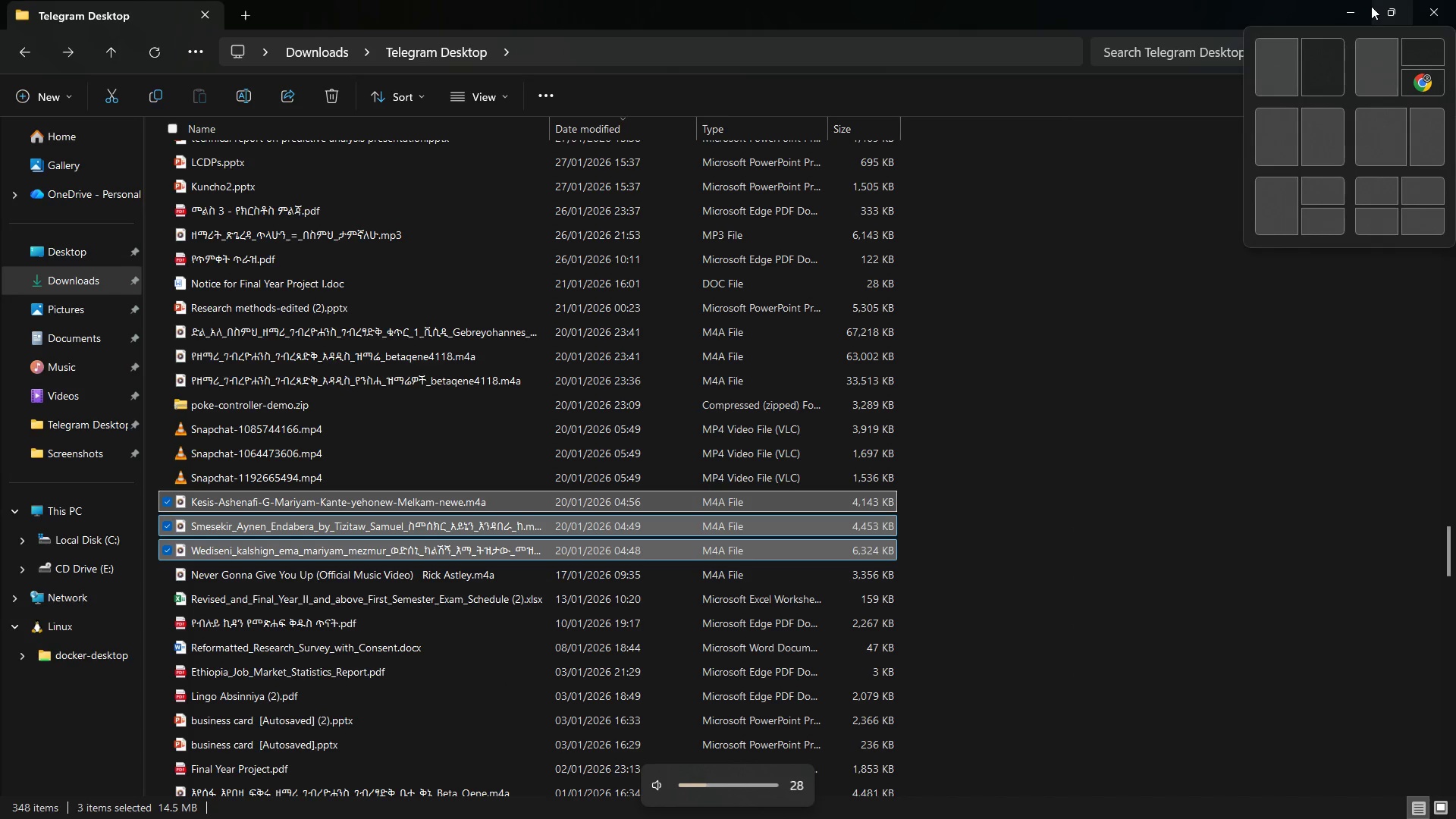 
key(VolumeUp)
 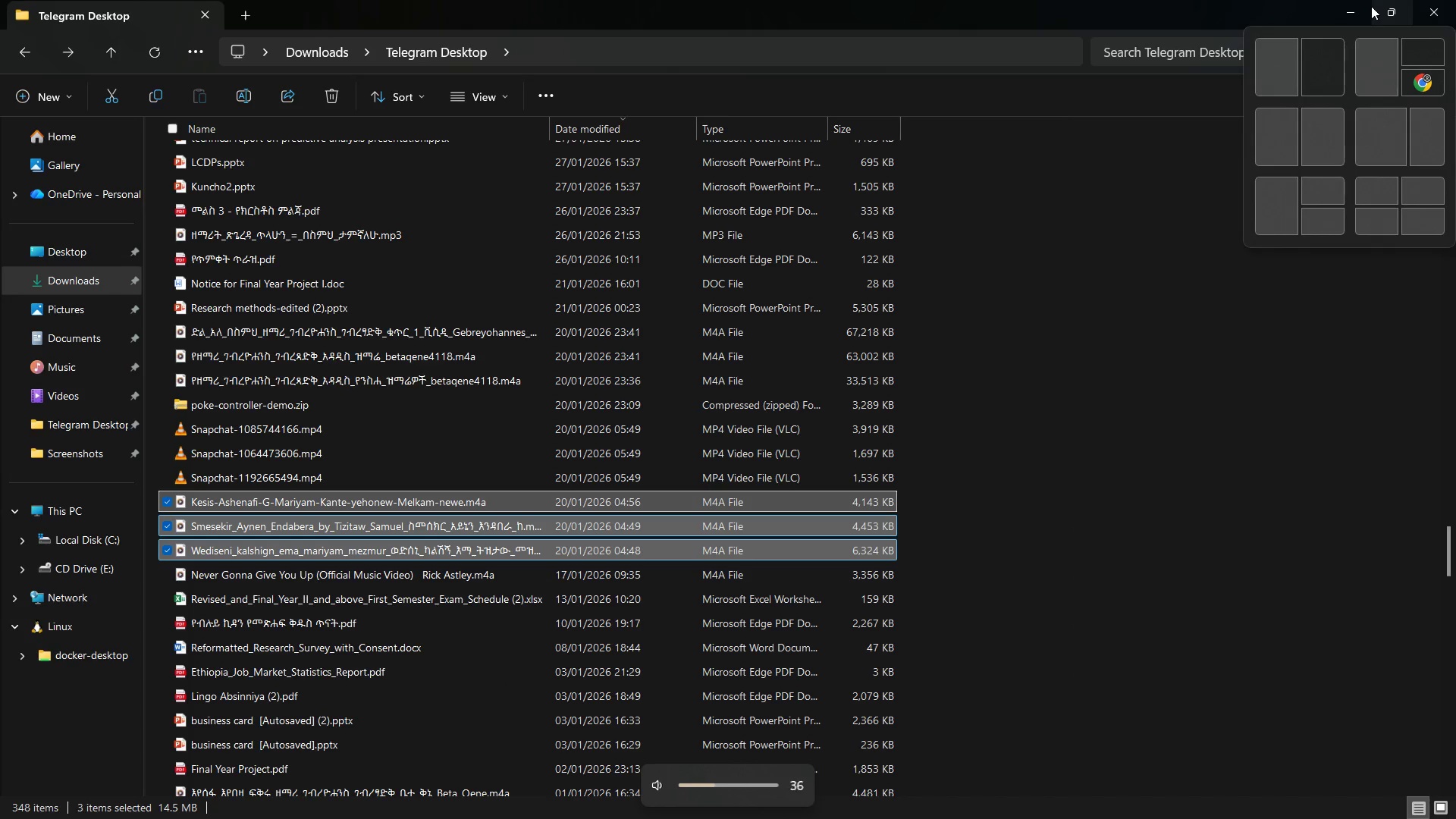 
key(VolumeUp)
 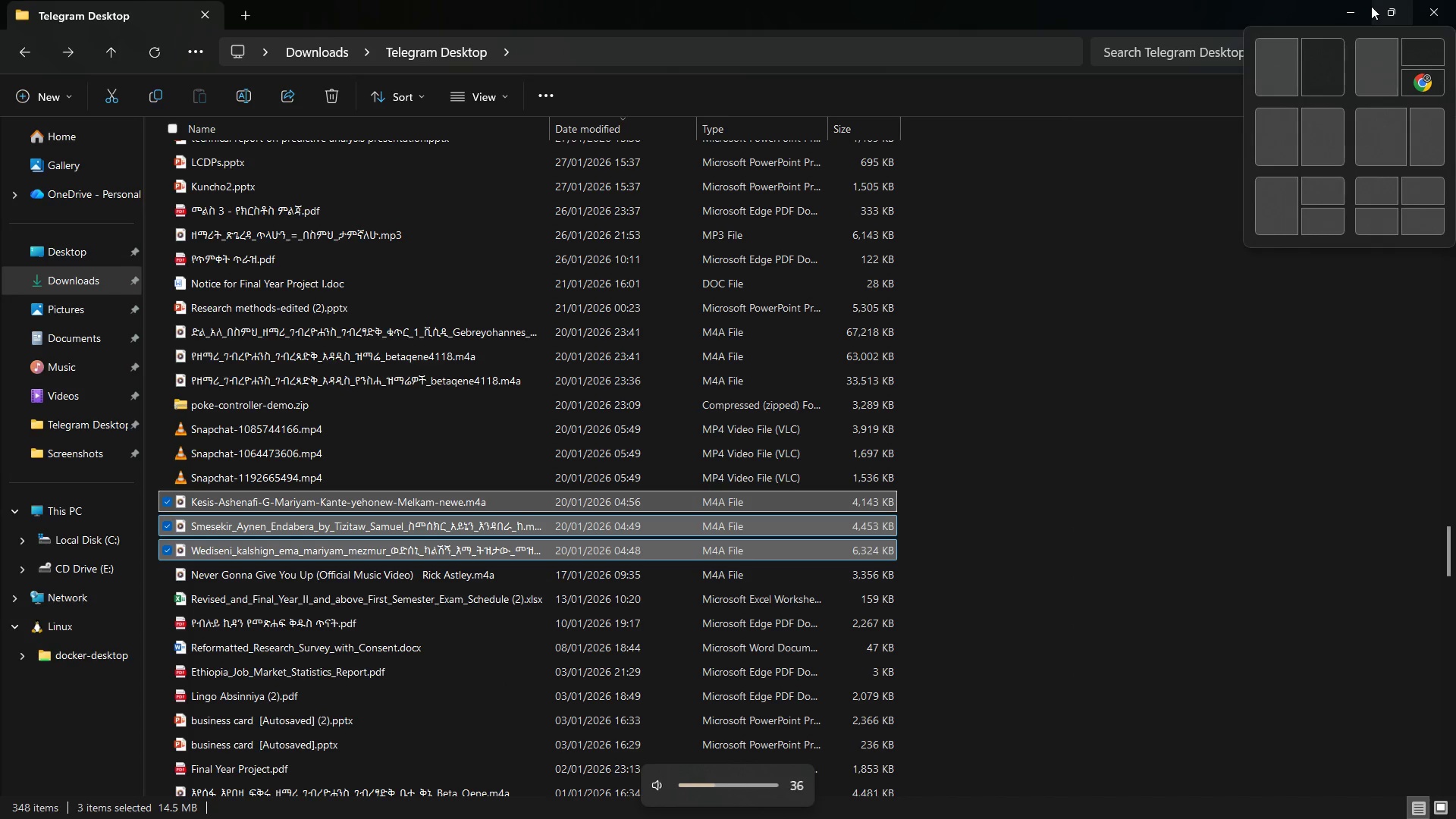 
key(VolumeUp)
 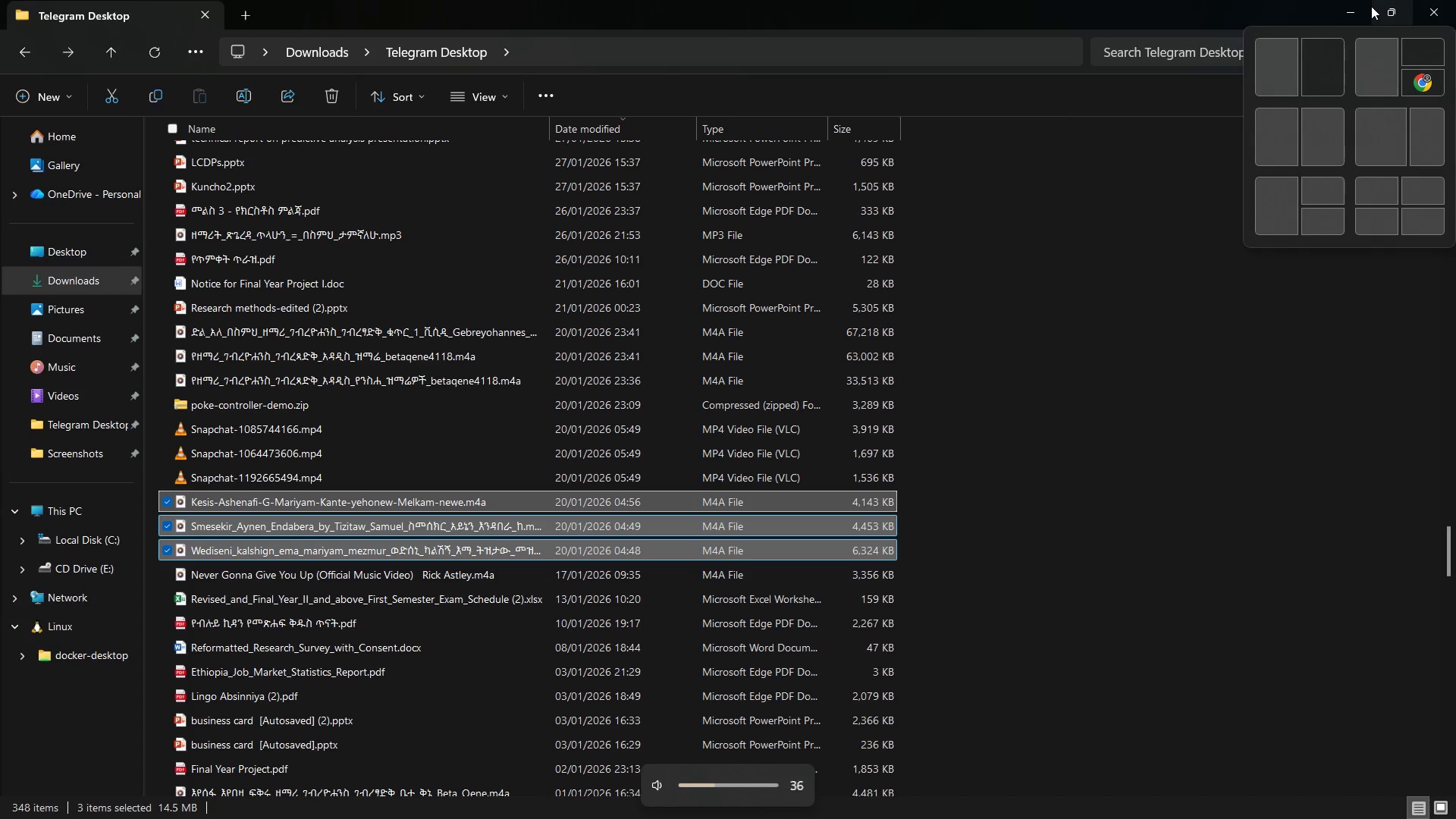 
key(VolumeUp)
 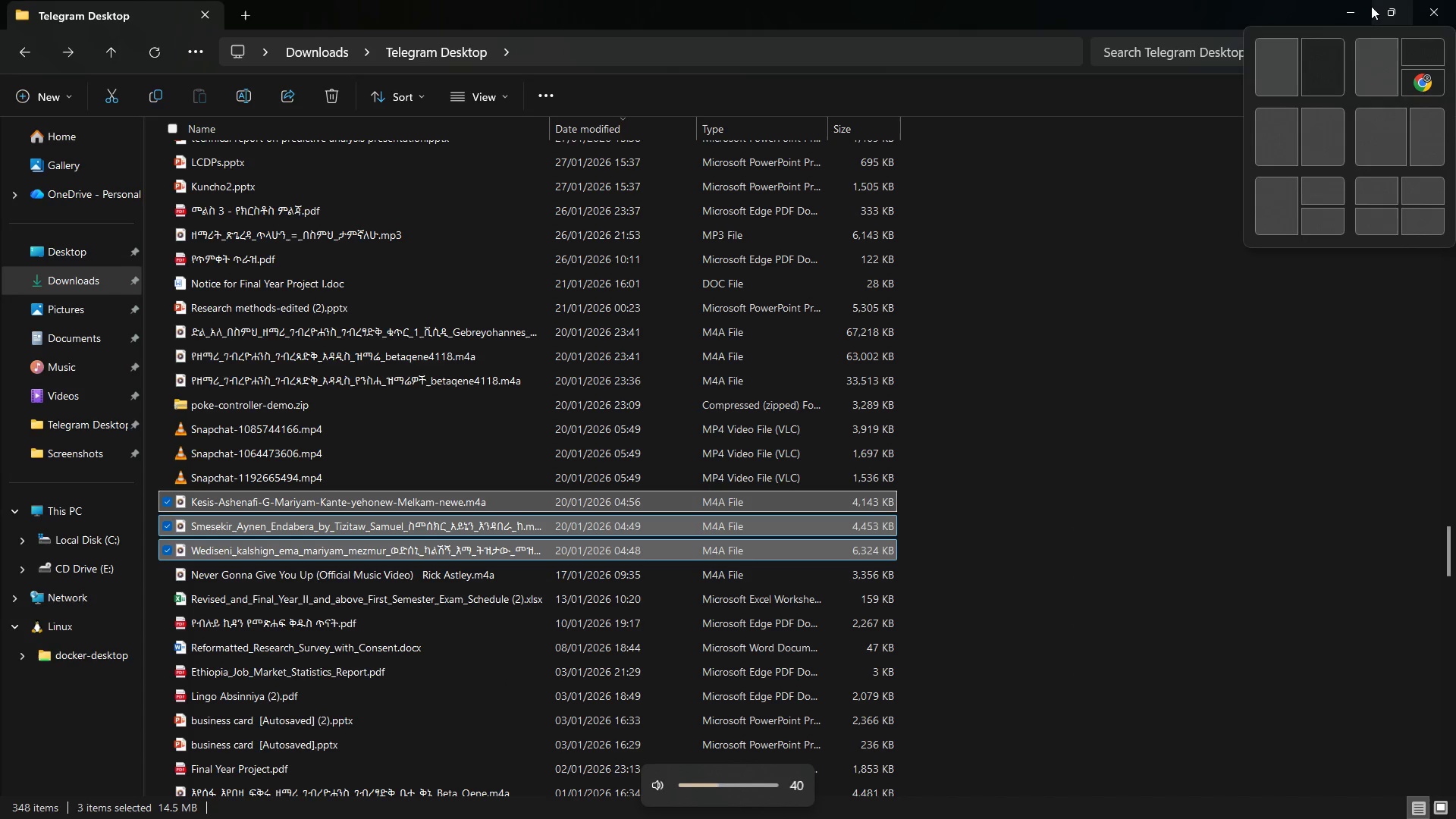 
key(VolumeUp)
 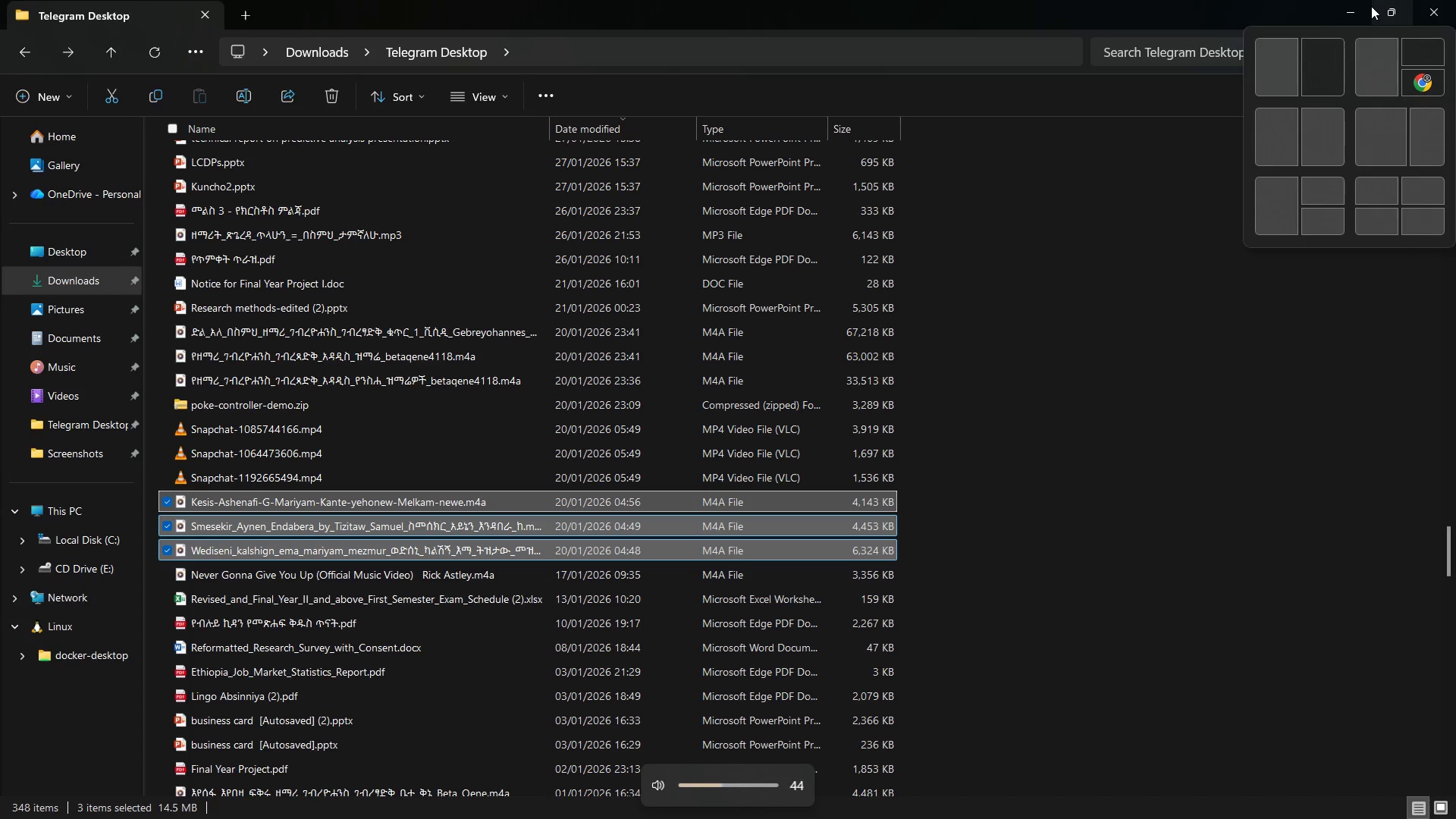 
key(VolumeUp)
 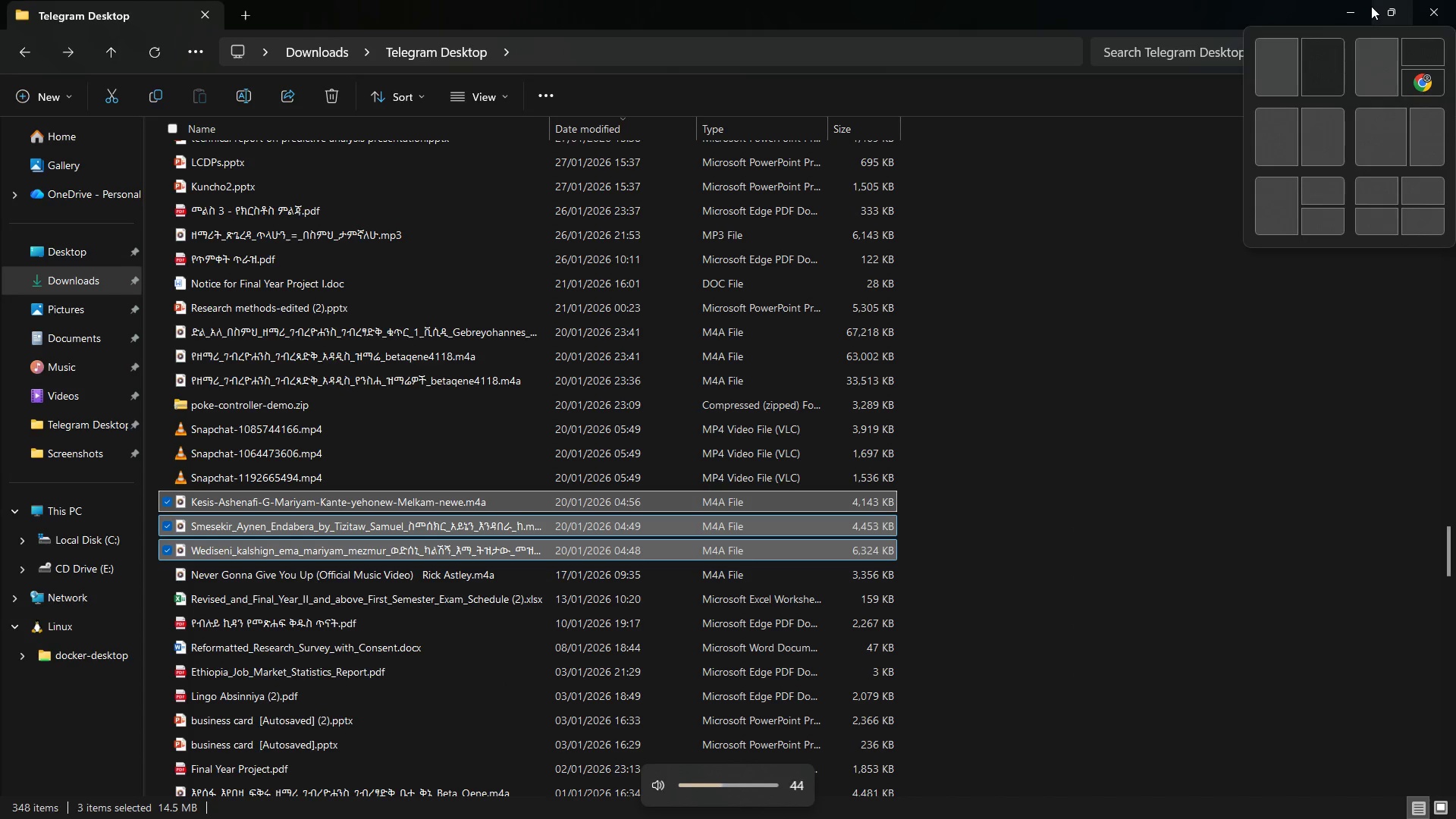 
key(VolumeUp)
 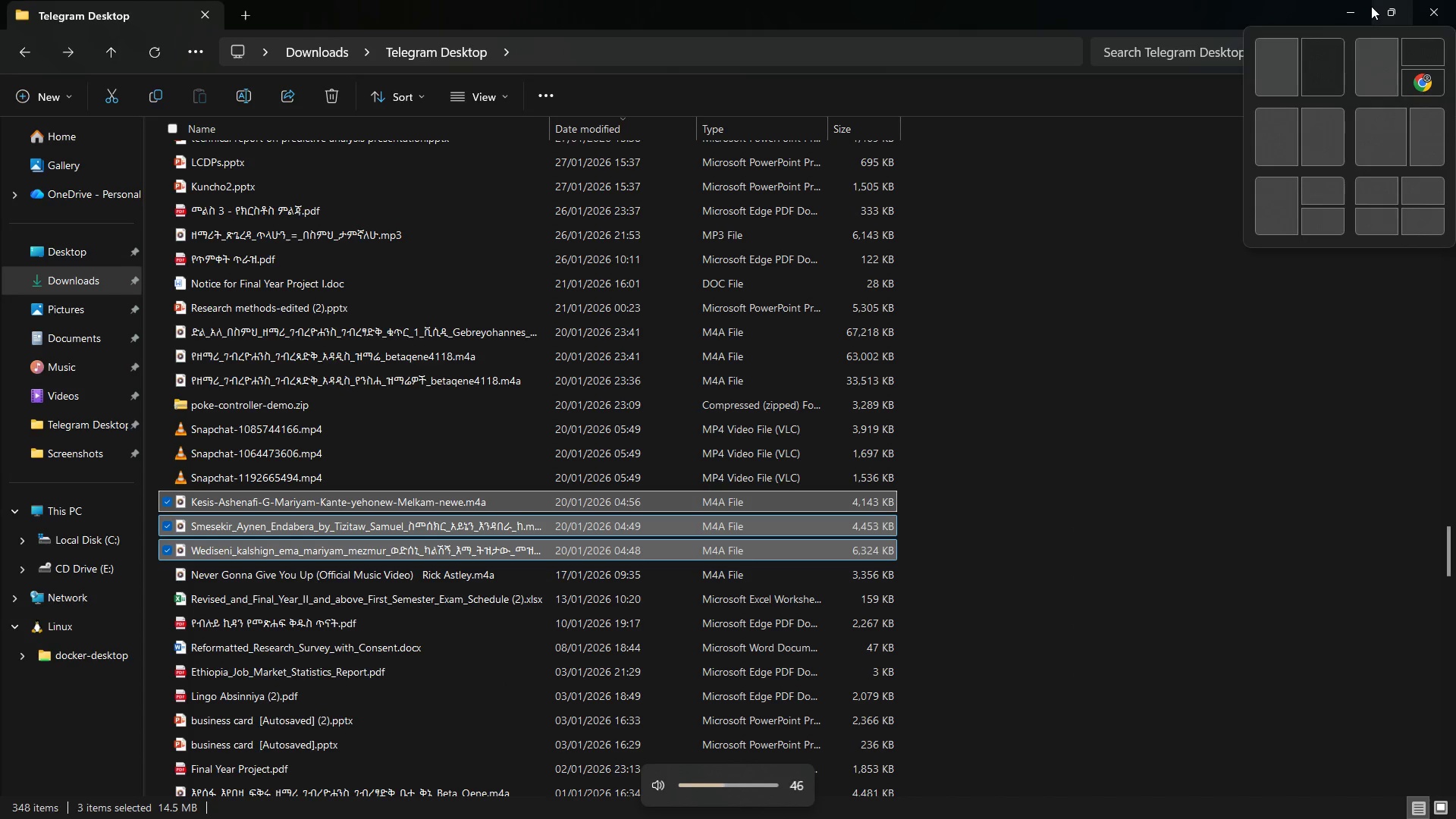 
key(VolumeUp)
 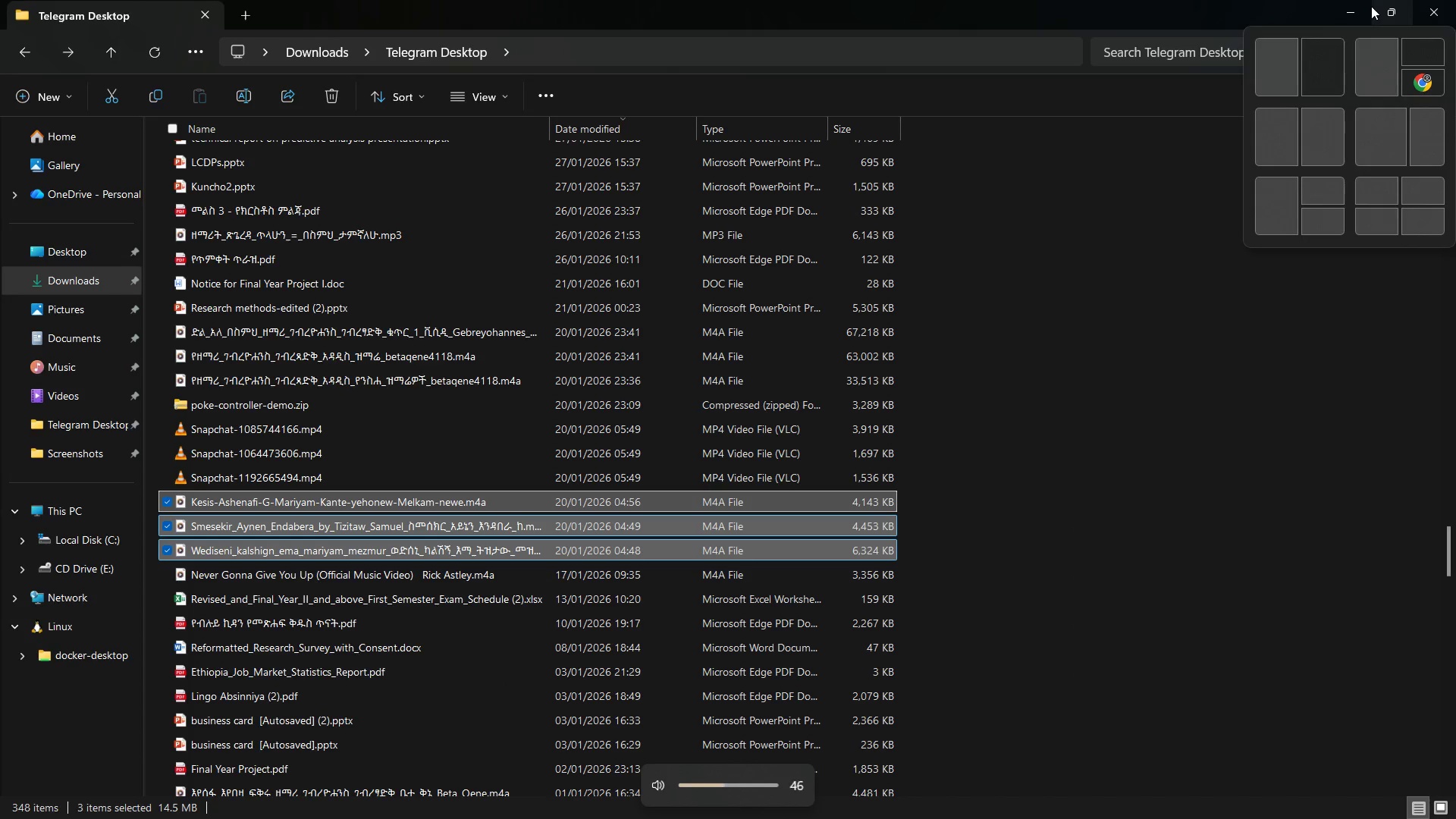 
key(VolumeUp)
 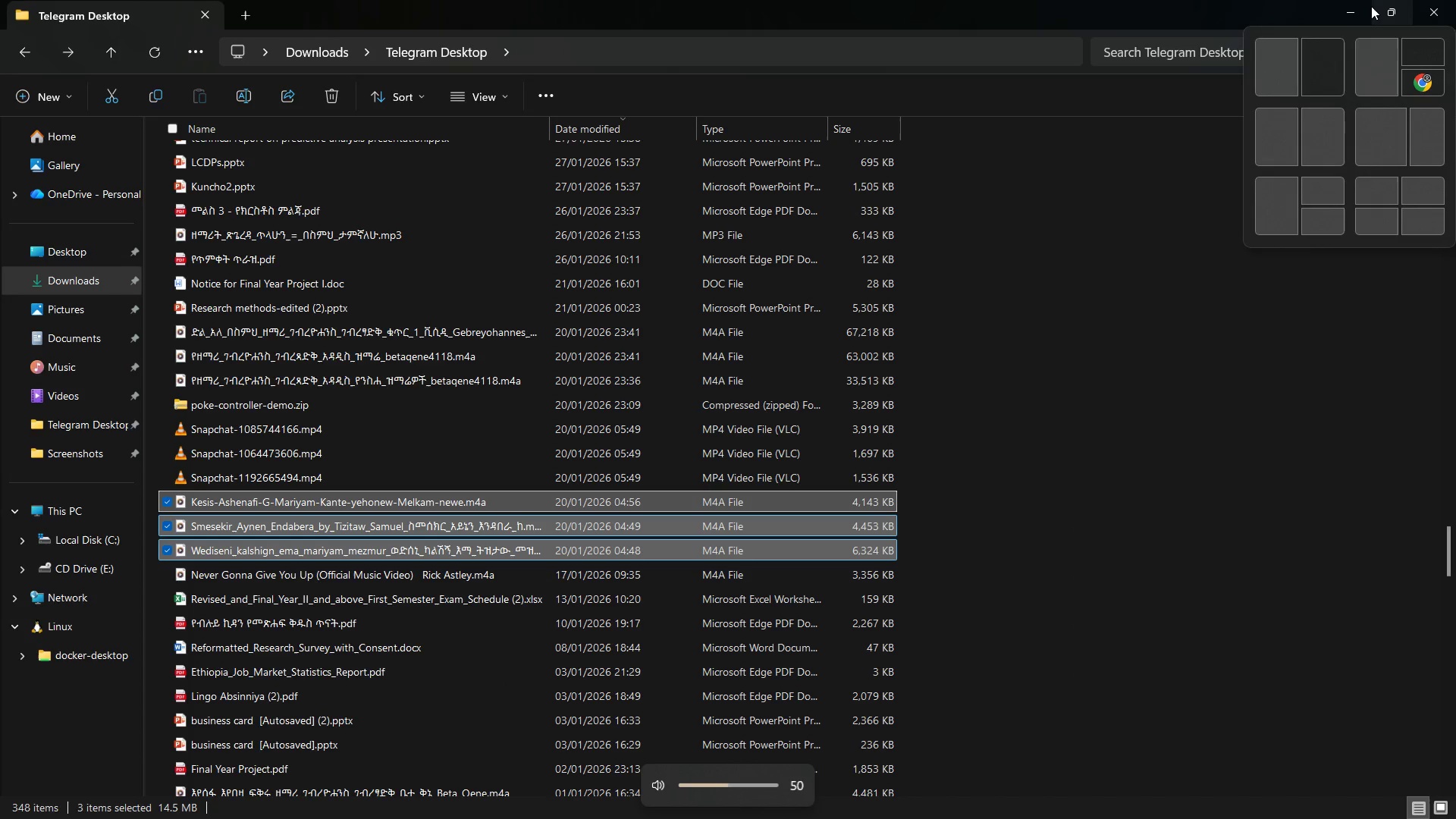 
key(VolumeUp)
 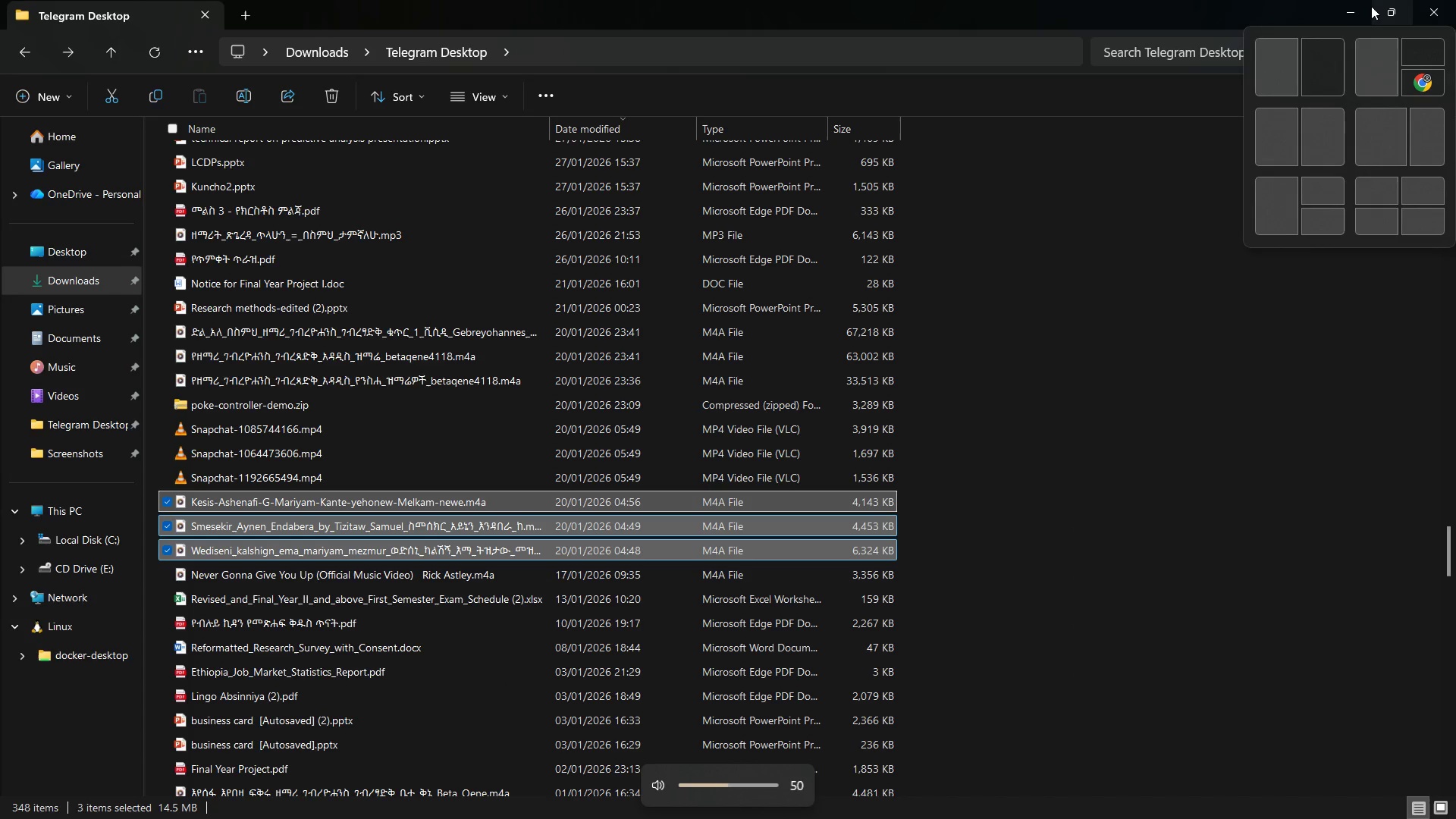 
key(VolumeUp)
 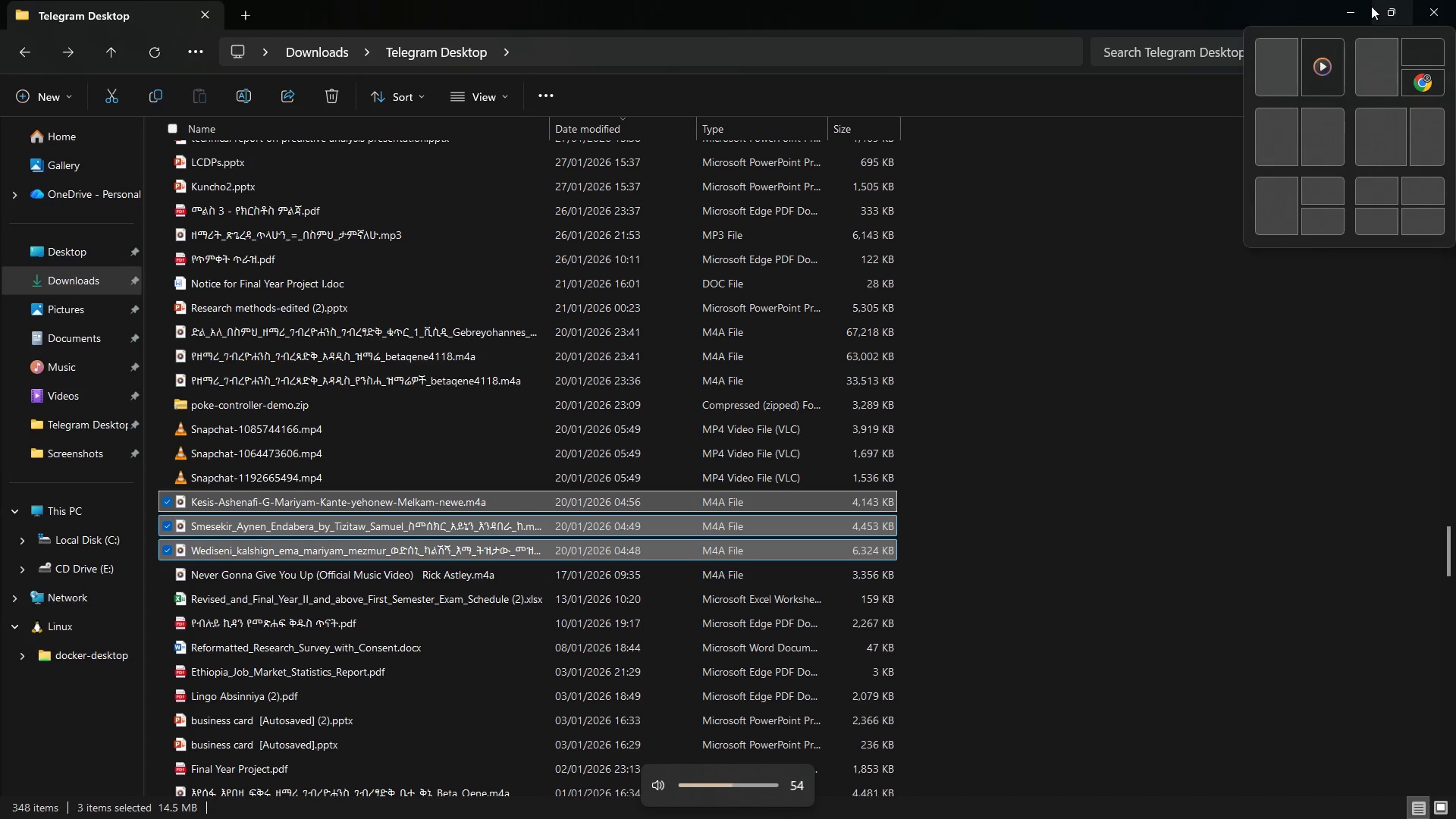 
key(VolumeUp)
 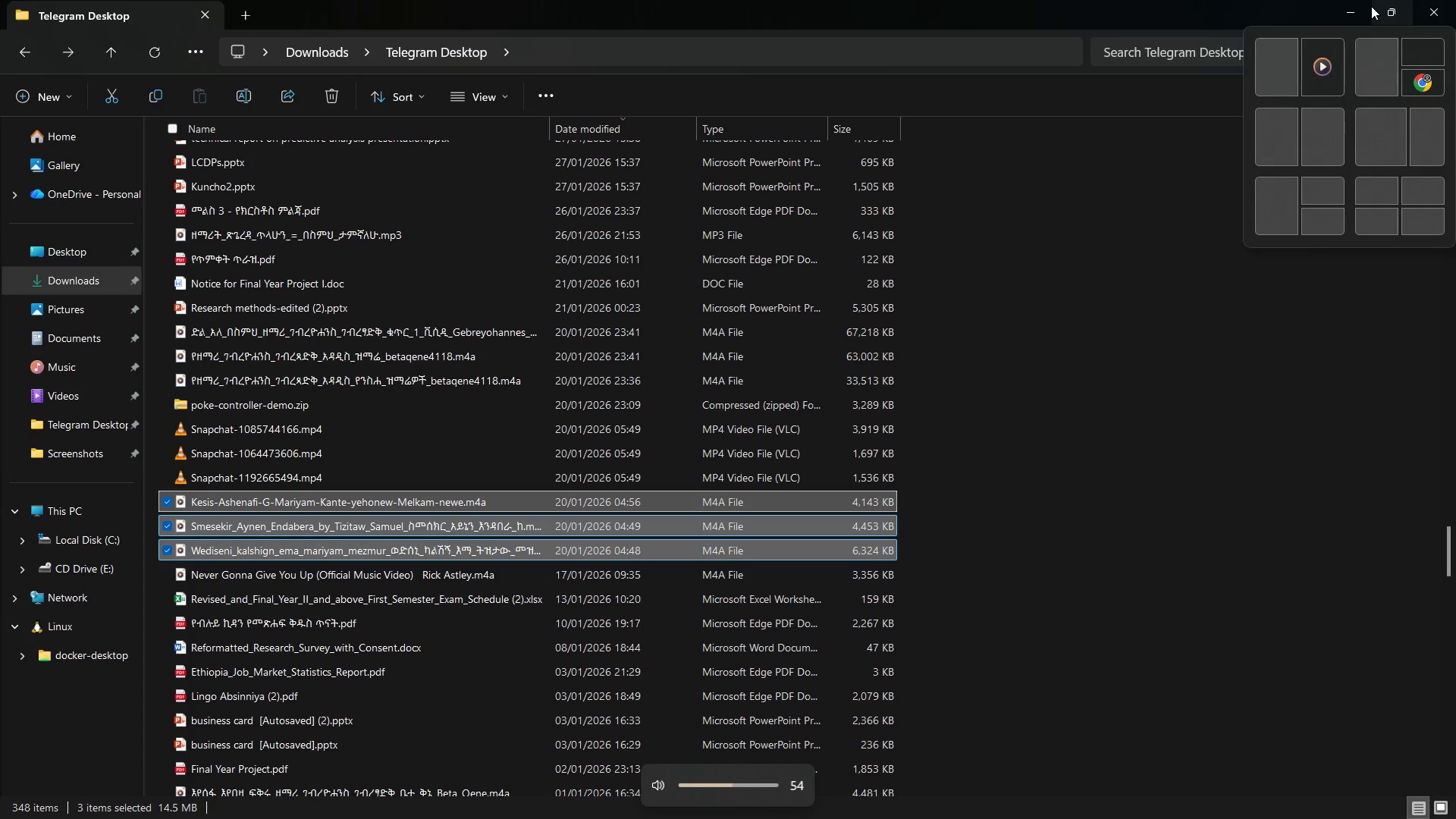 
key(VolumeUp)
 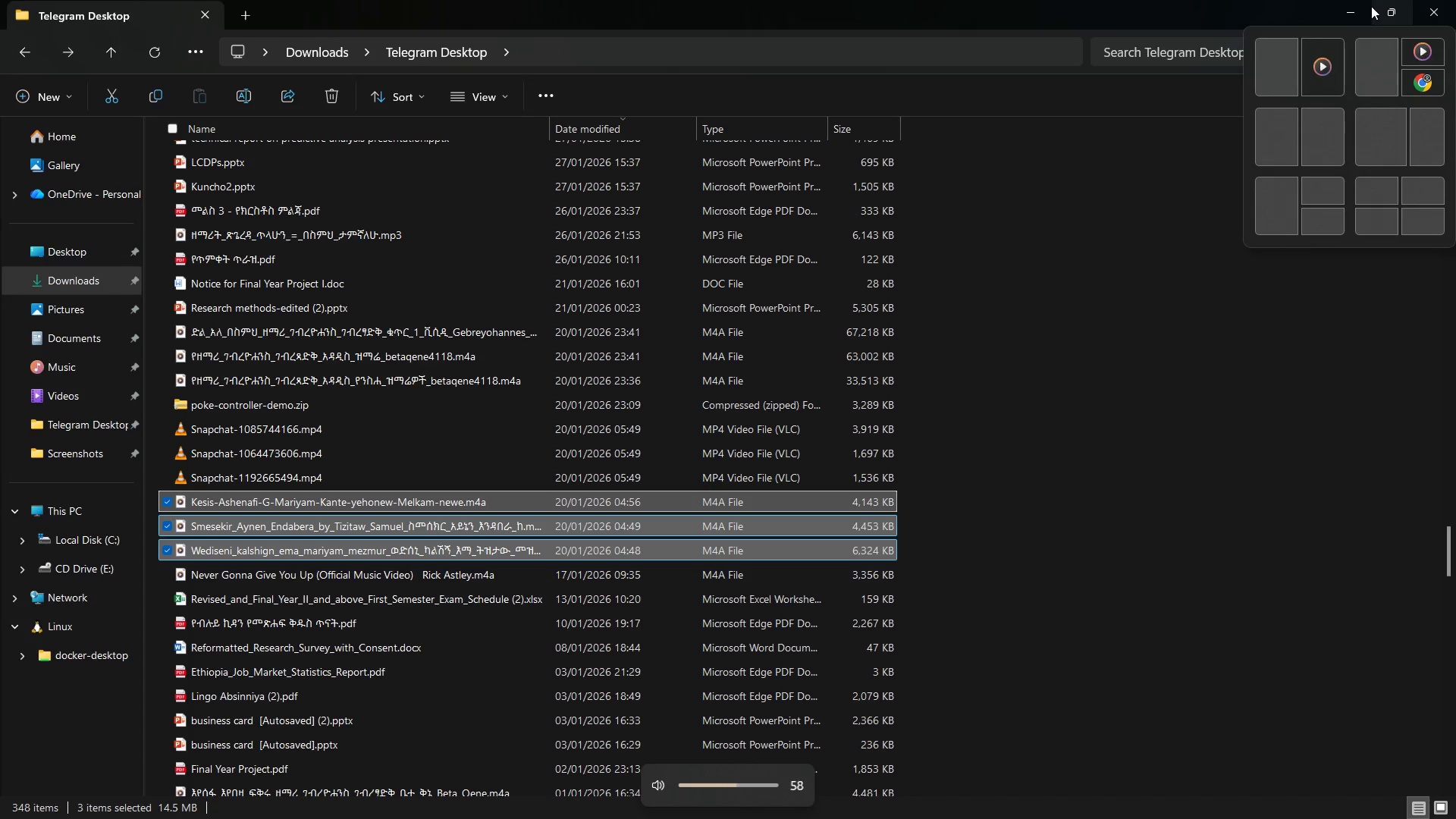 
key(VolumeUp)
 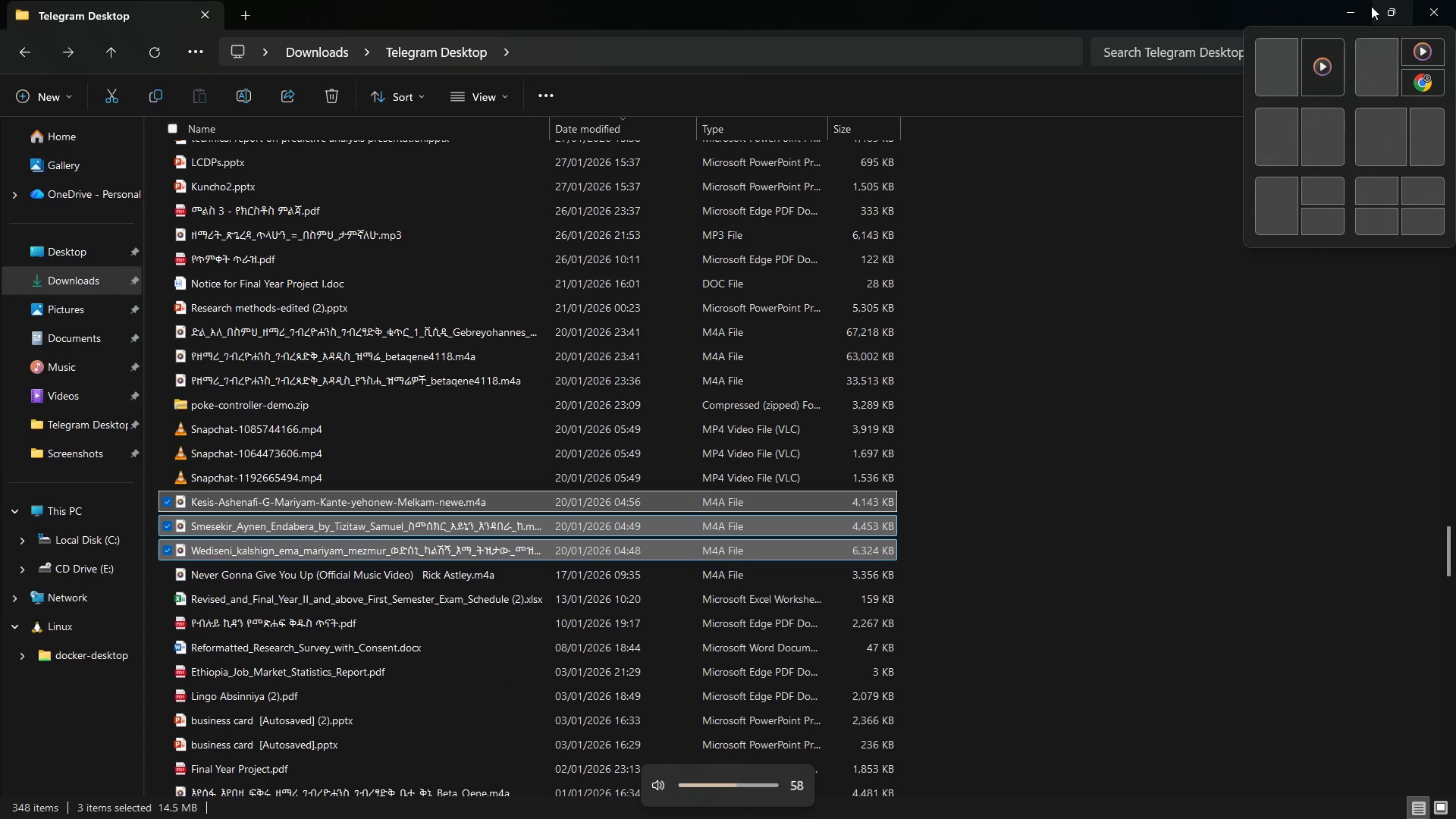 
key(VolumeUp)
 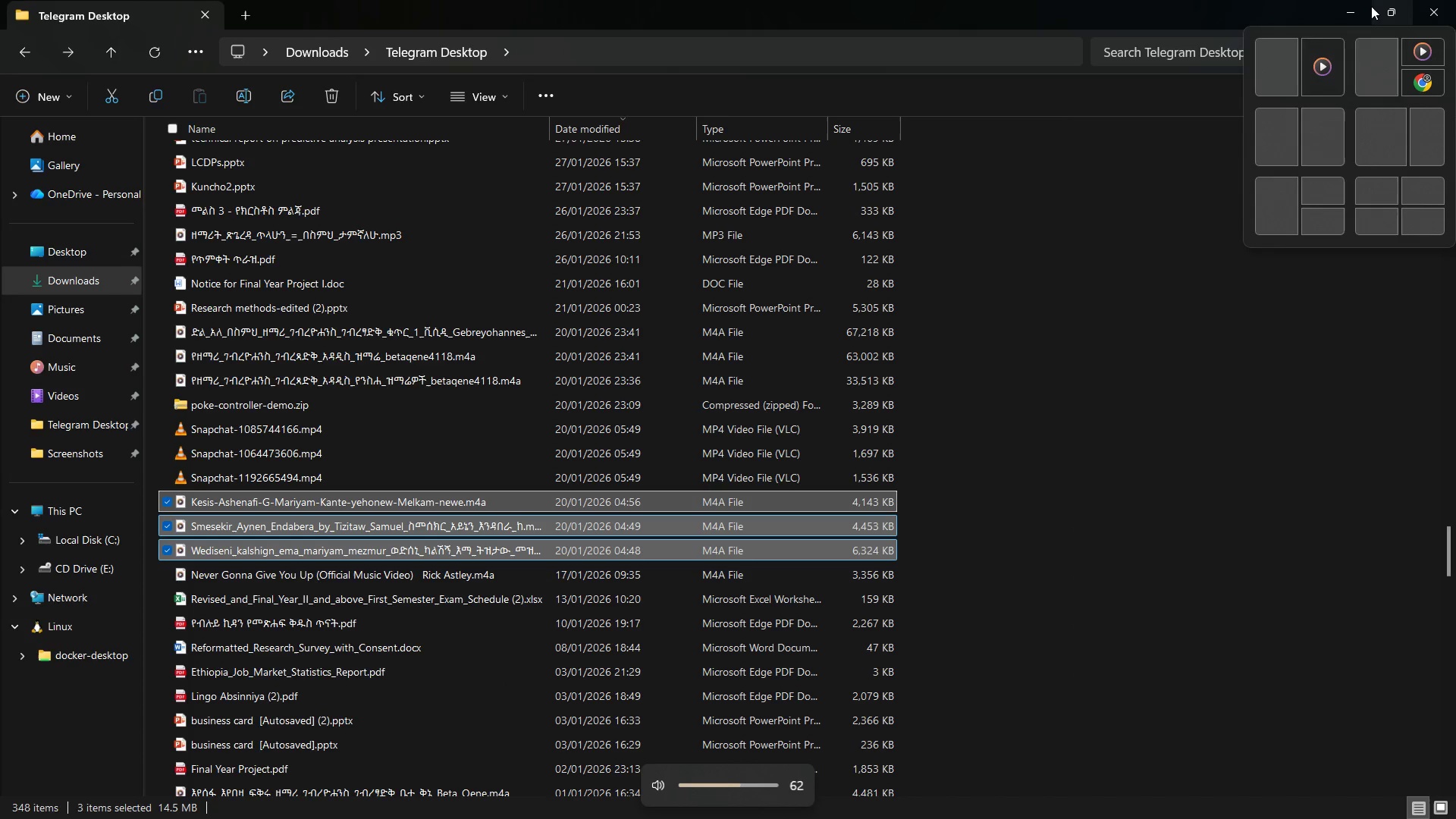 
key(VolumeUp)
 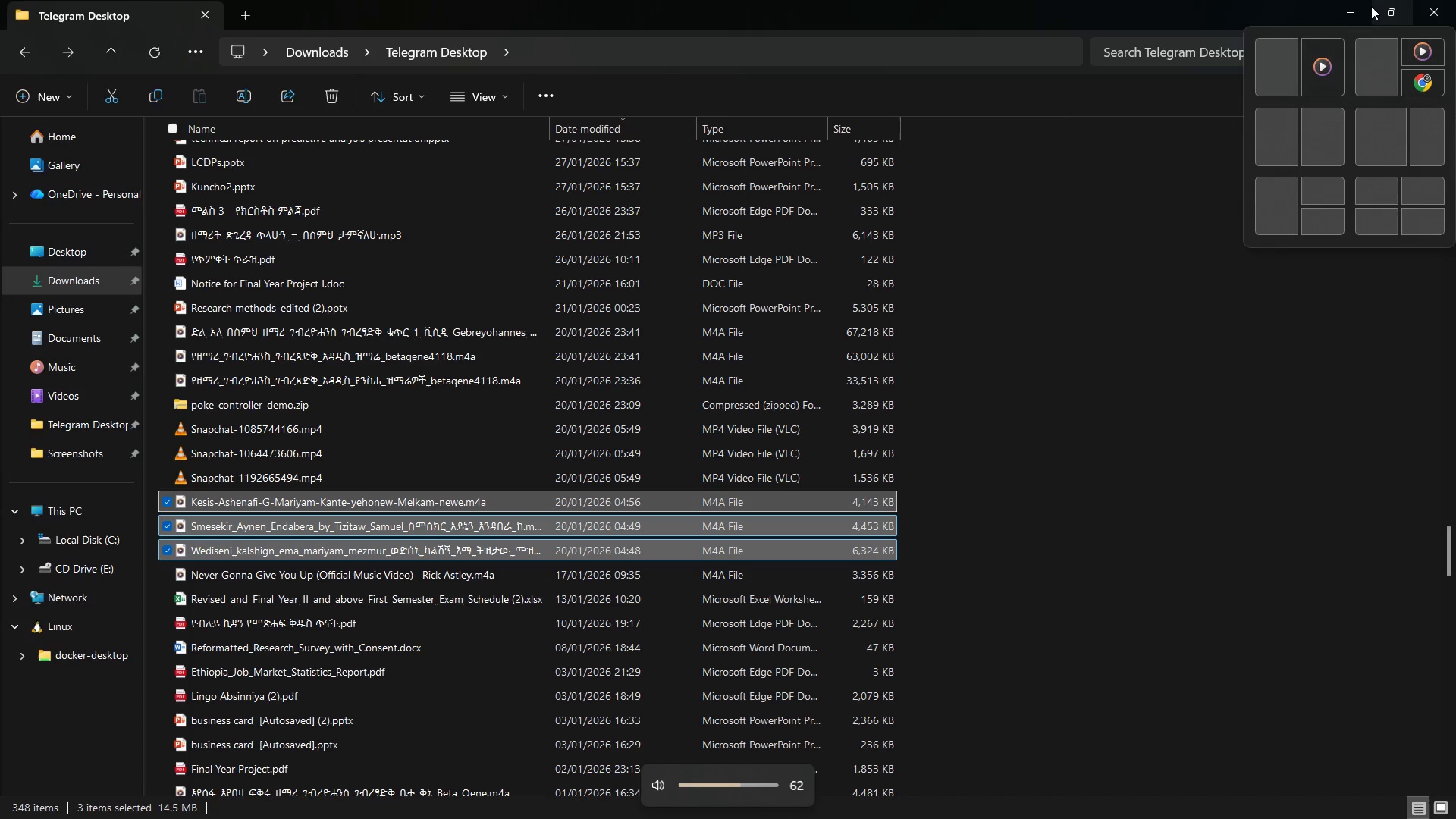 
key(VolumeUp)
 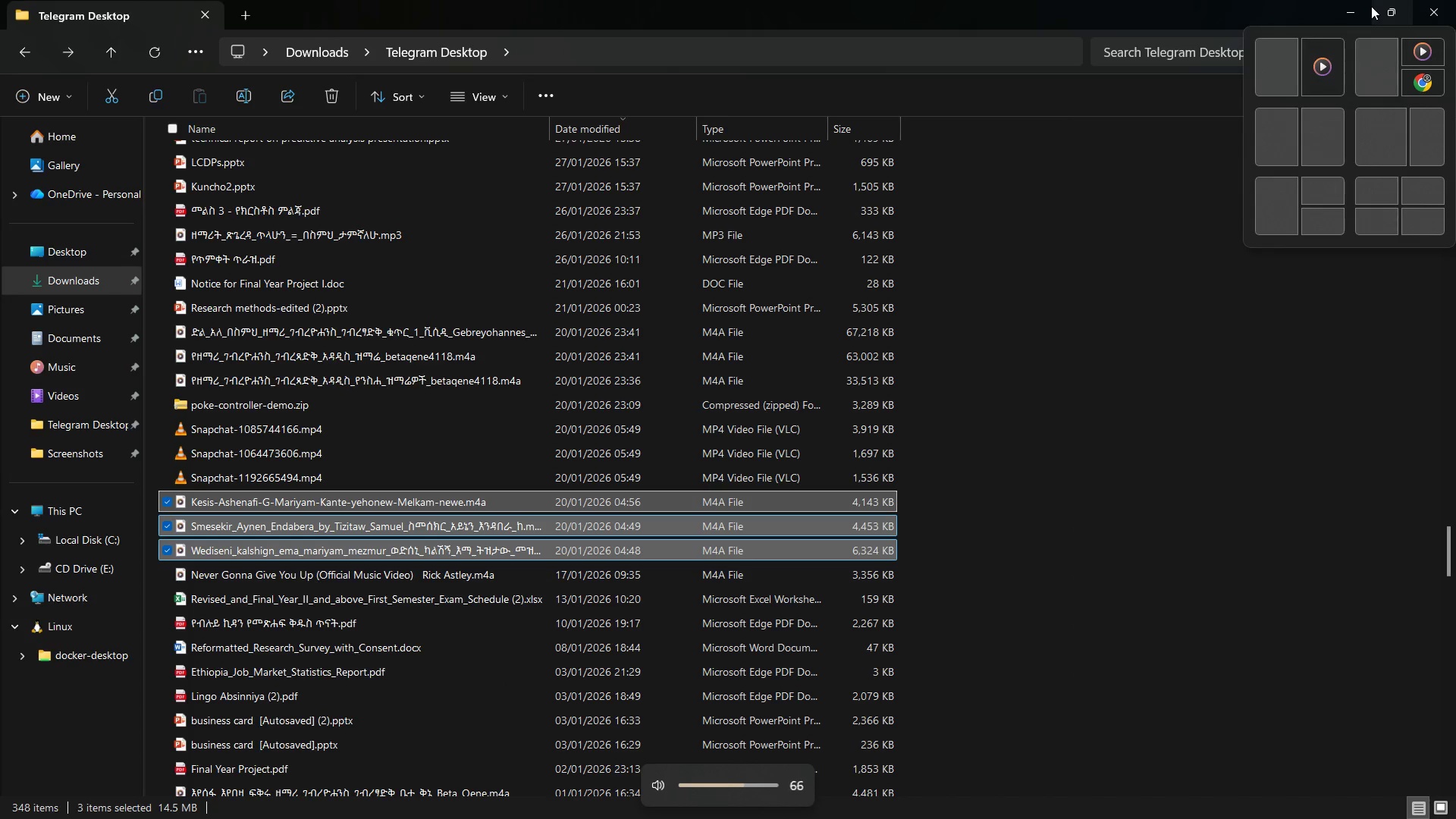 
key(VolumeUp)
 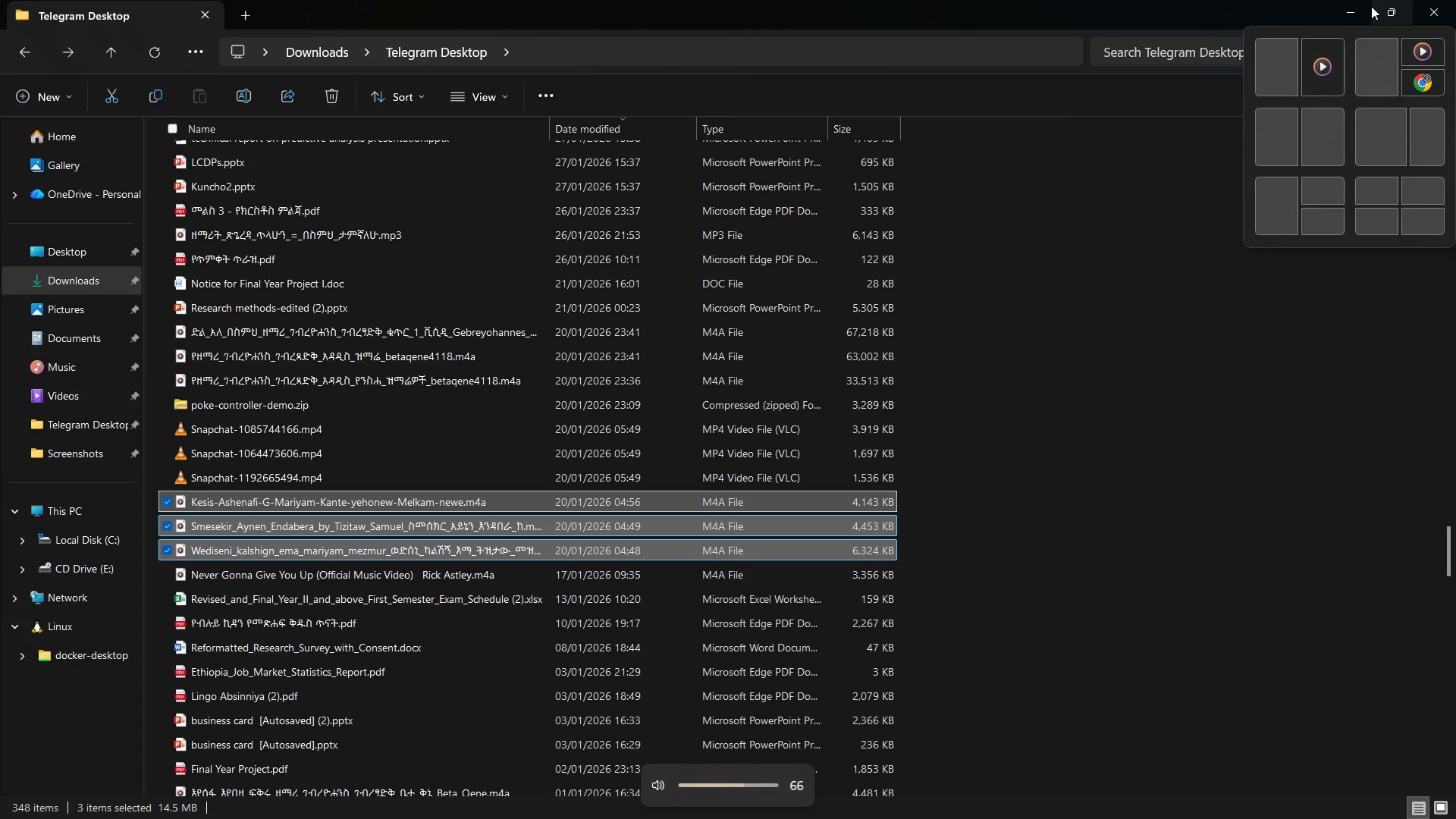 
key(VolumeUp)
 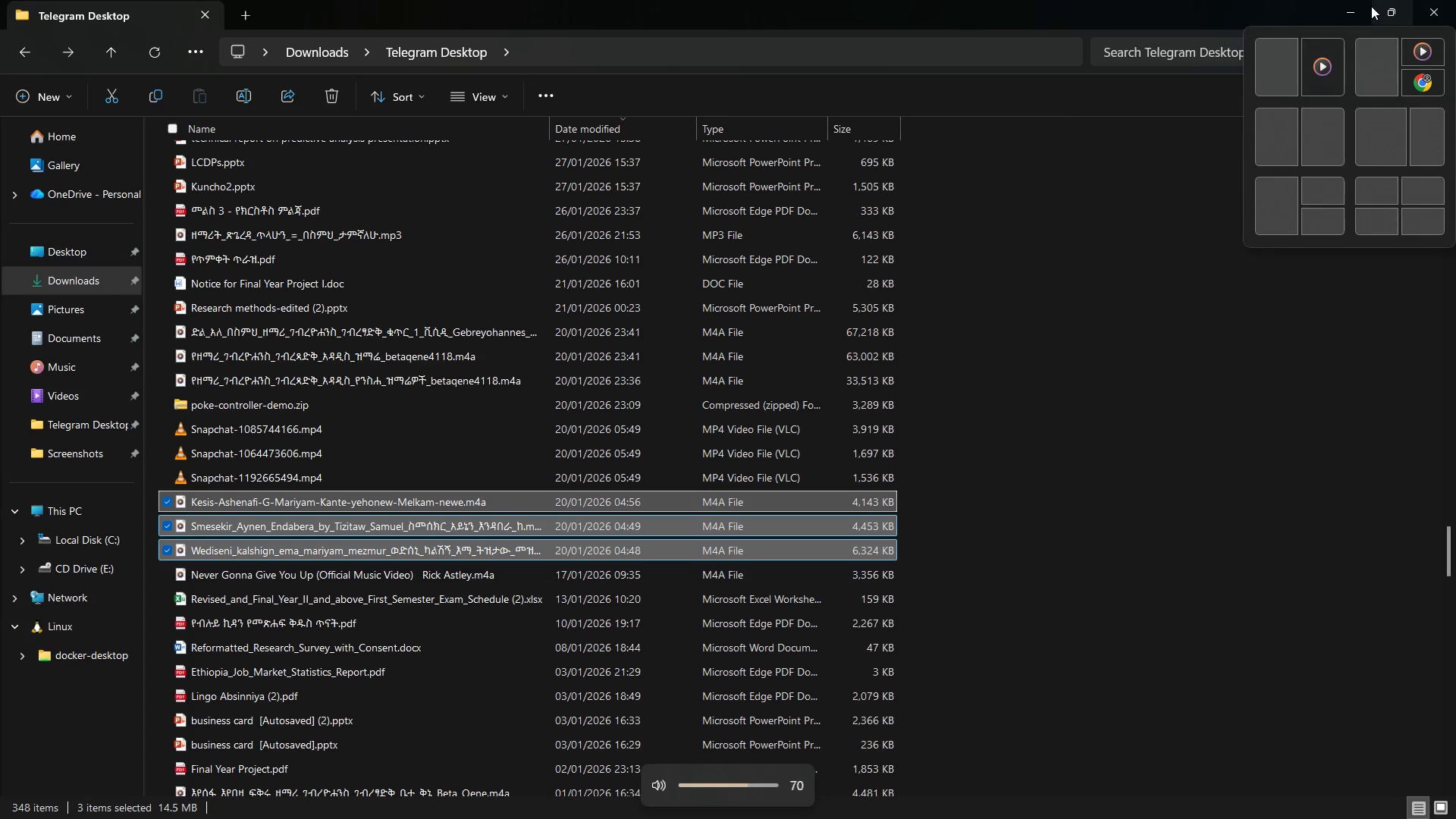 
key(VolumeUp)
 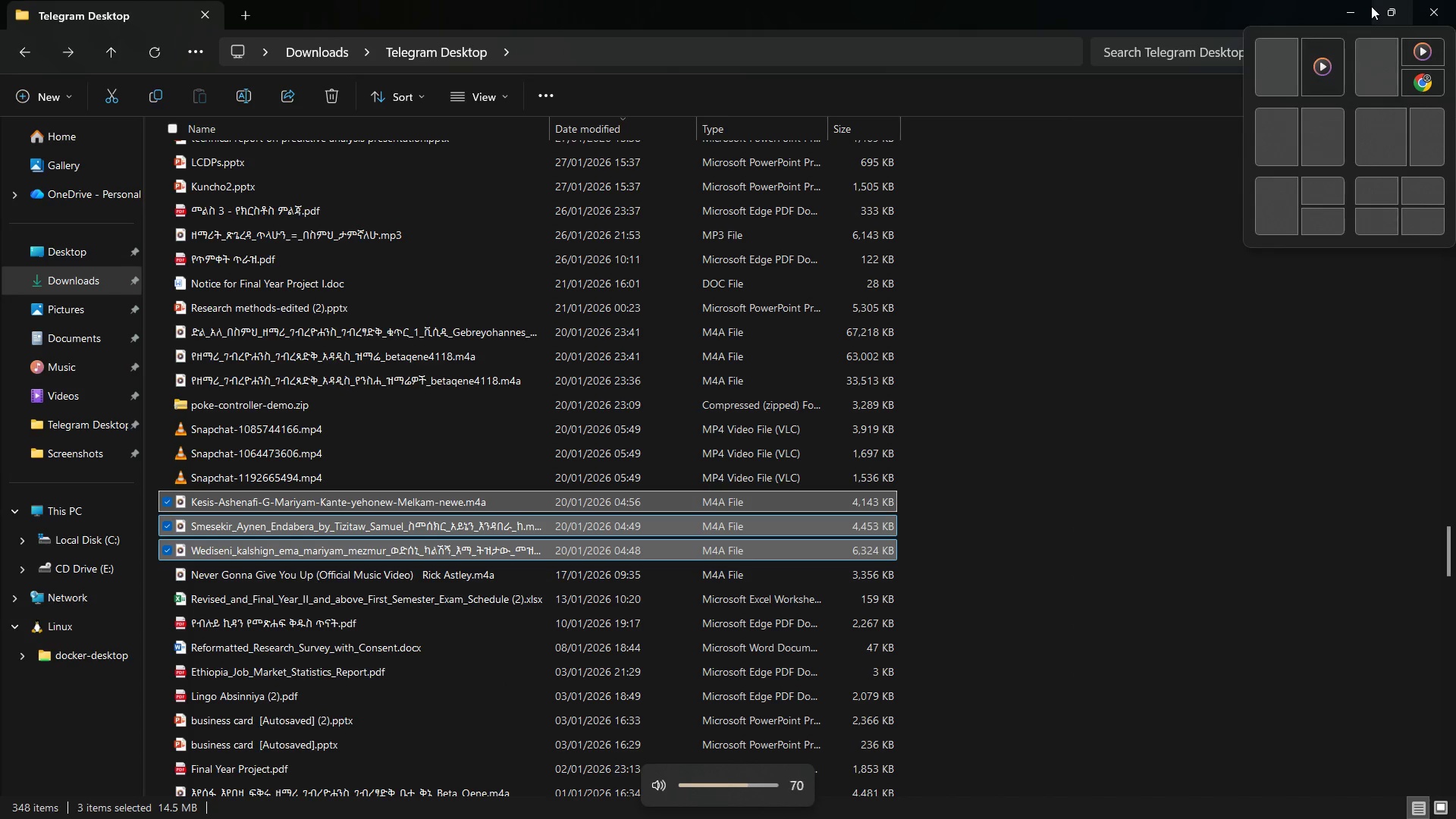 
key(VolumeUp)
 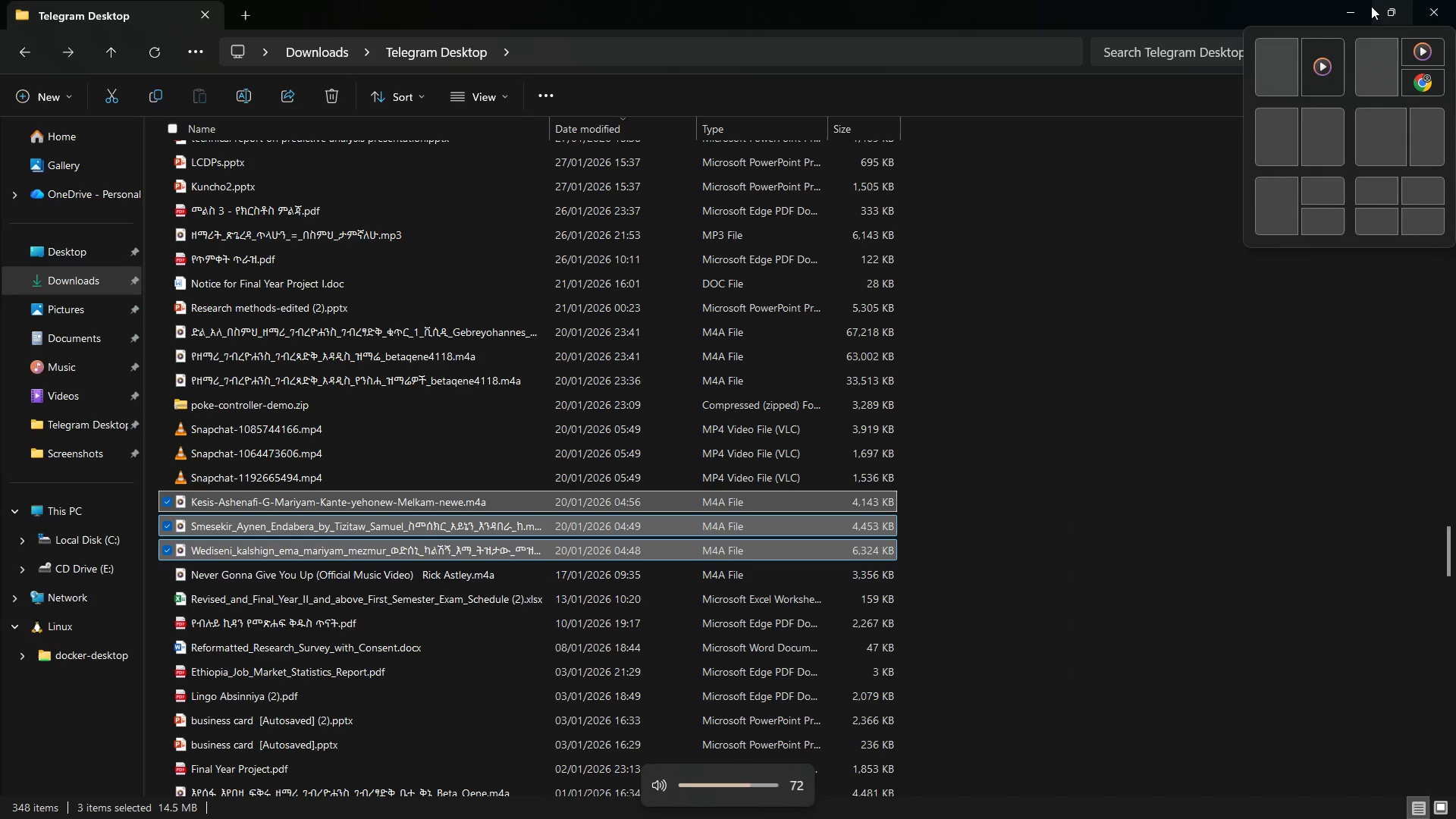 
key(VolumeUp)
 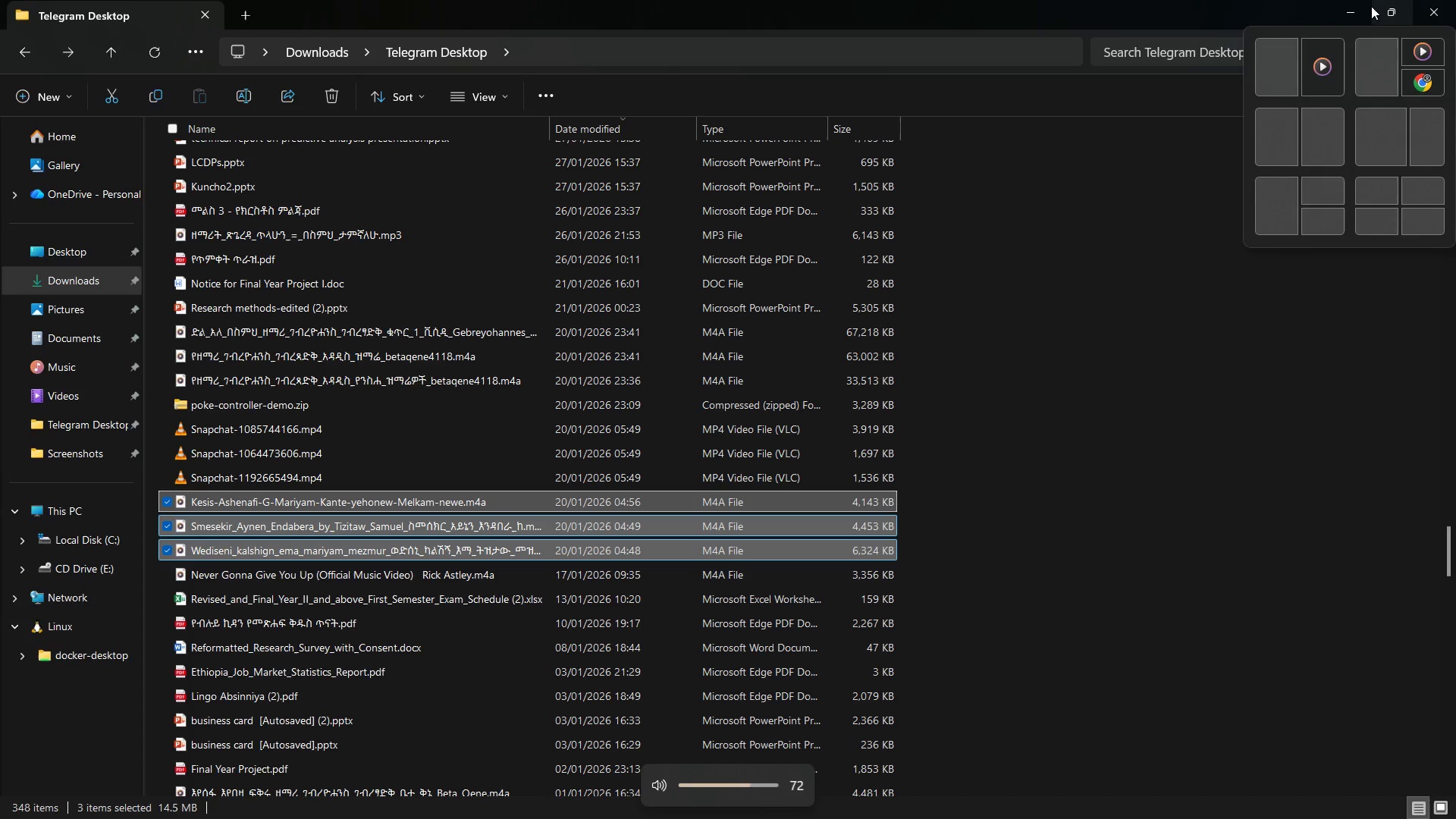 
key(VolumeUp)
 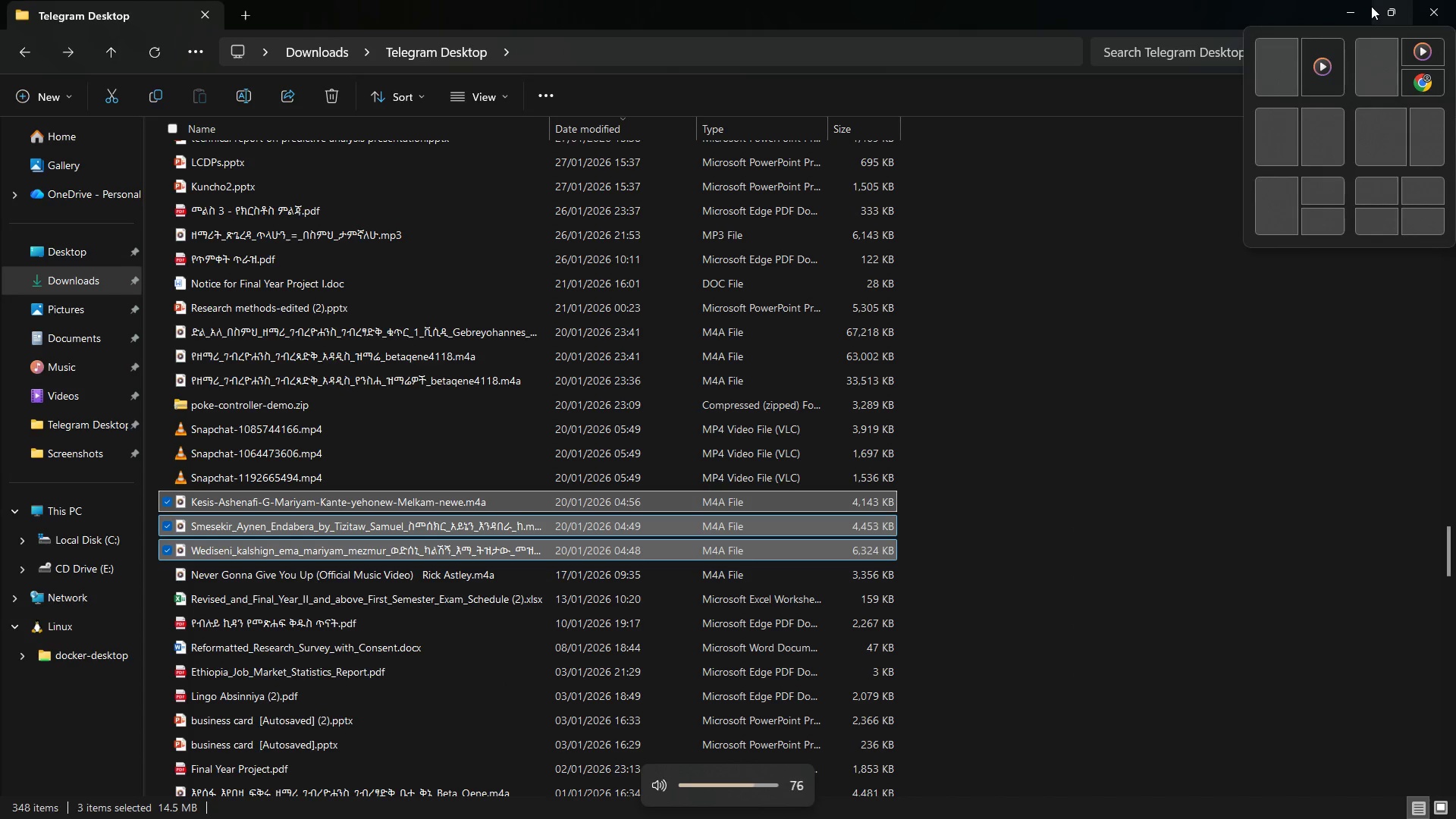 
key(VolumeUp)
 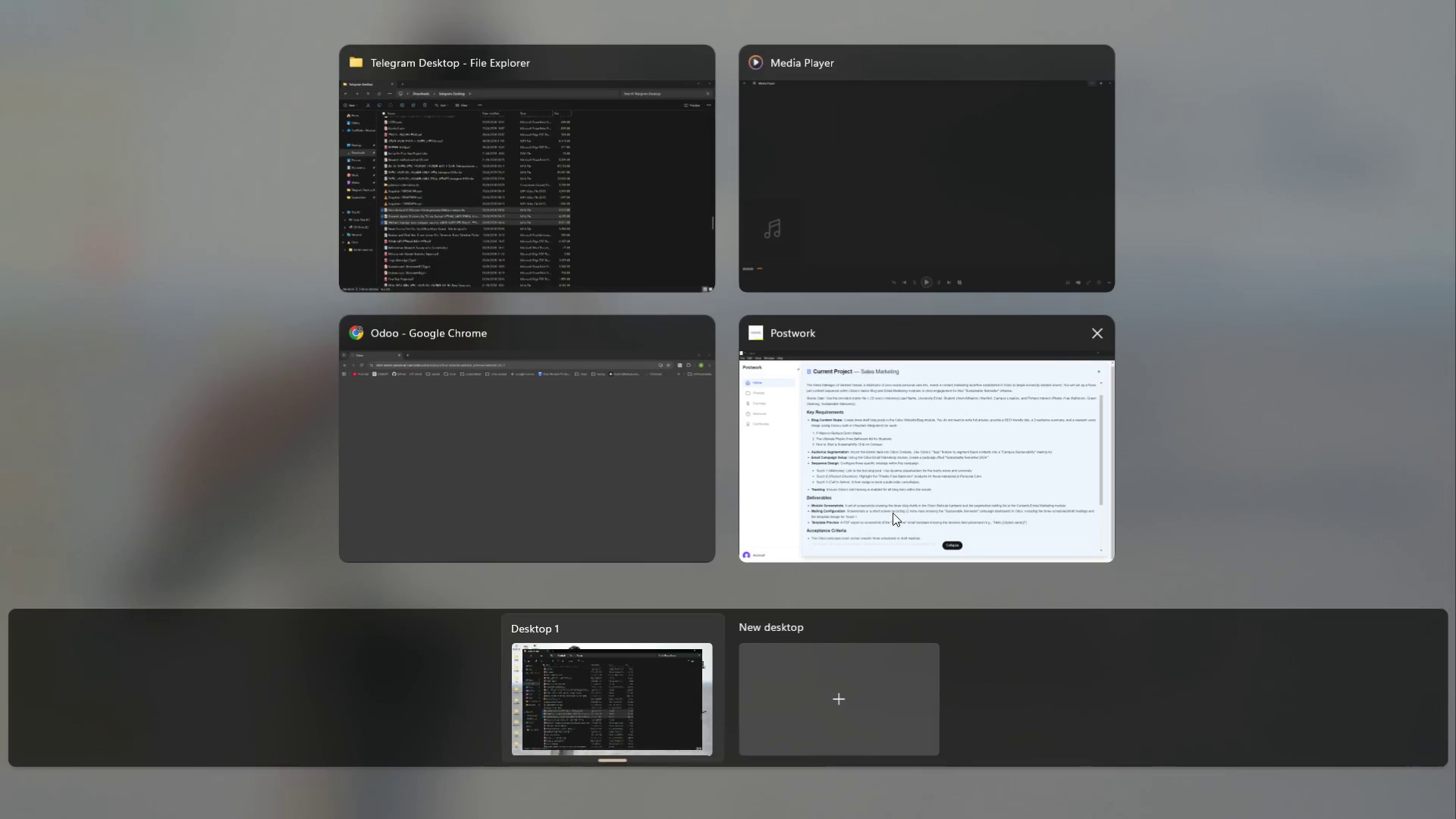 
left_click([569, 422])
 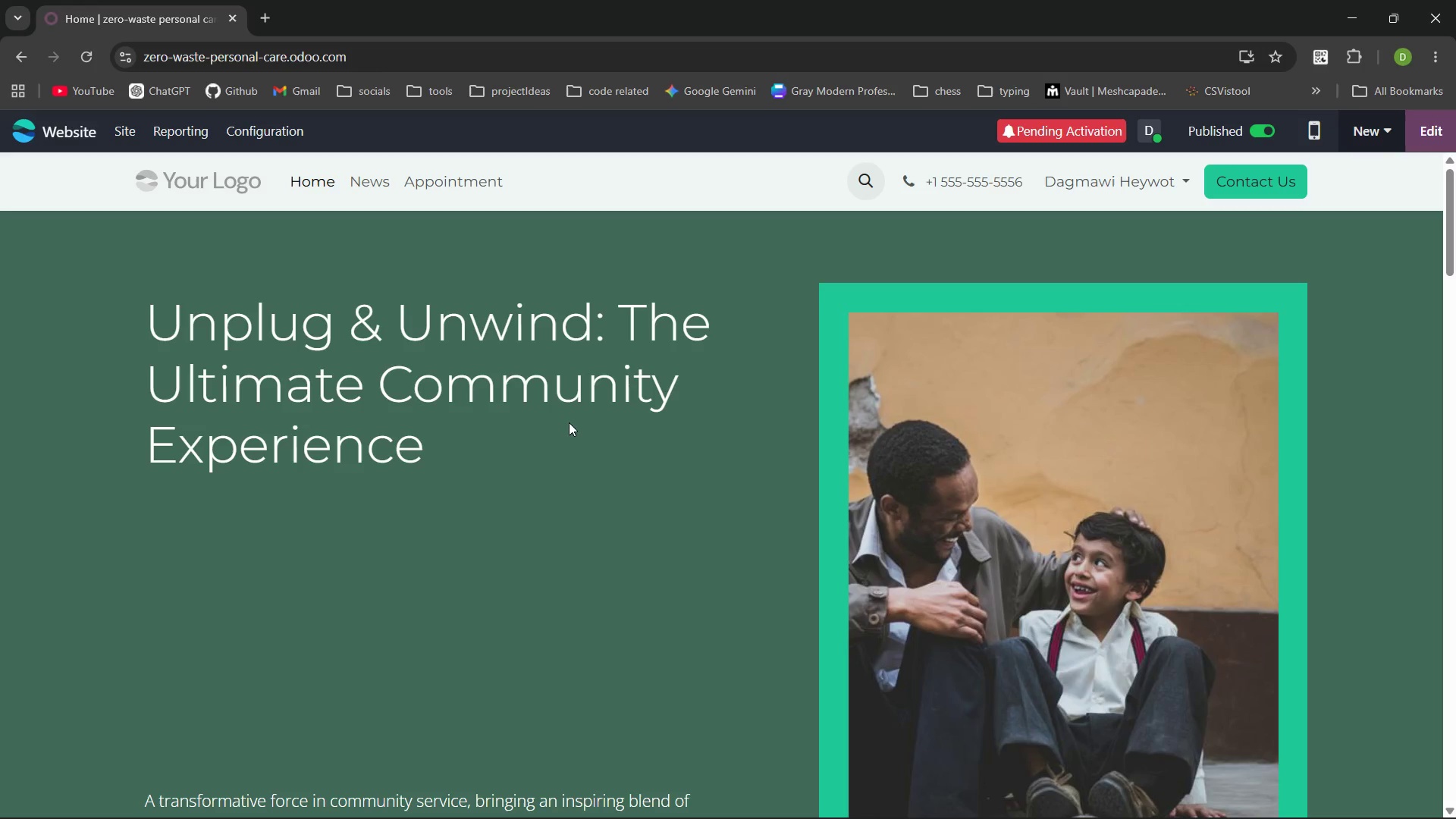 
wait(10.38)
 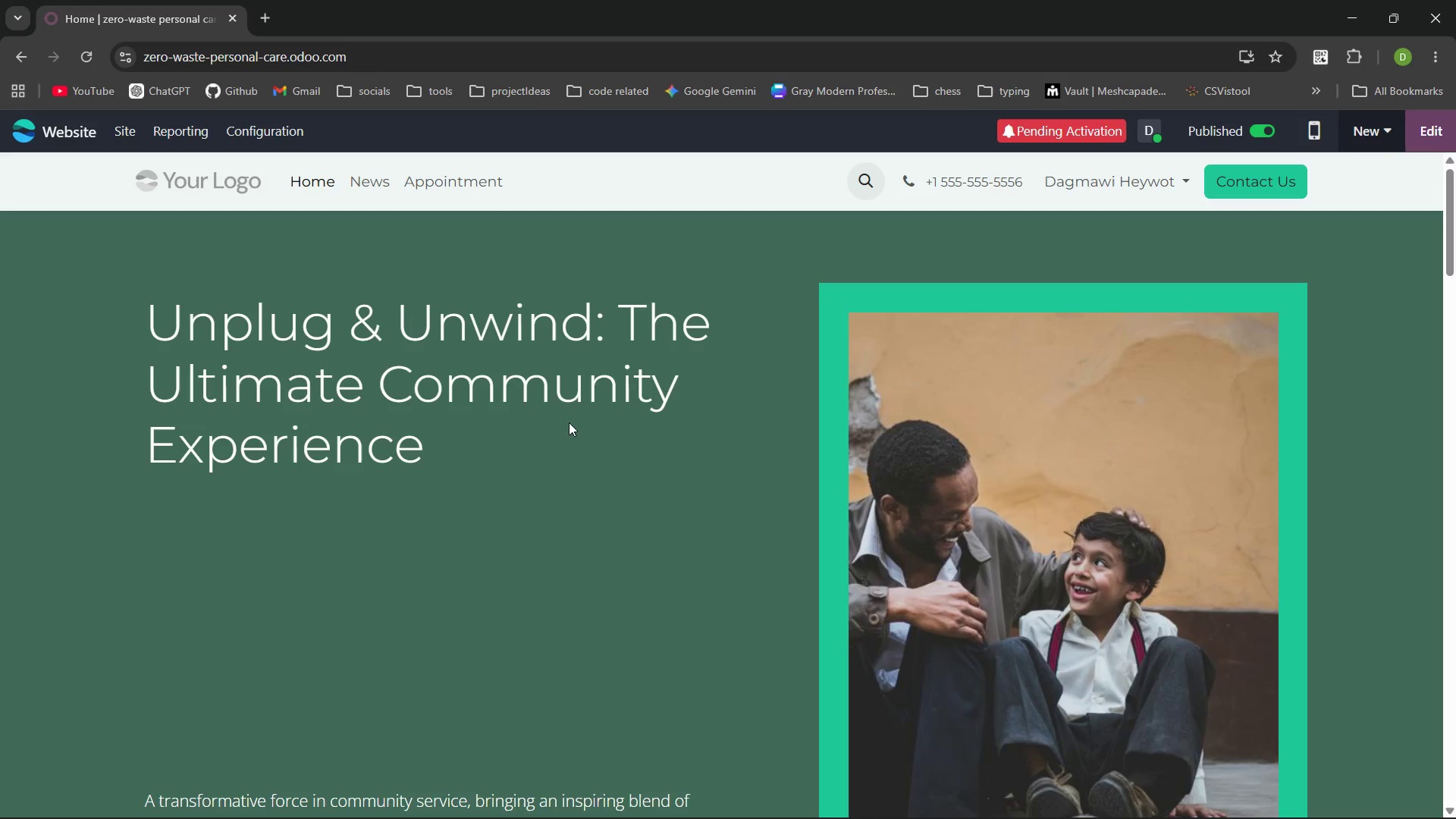 
left_click([1373, 126])
 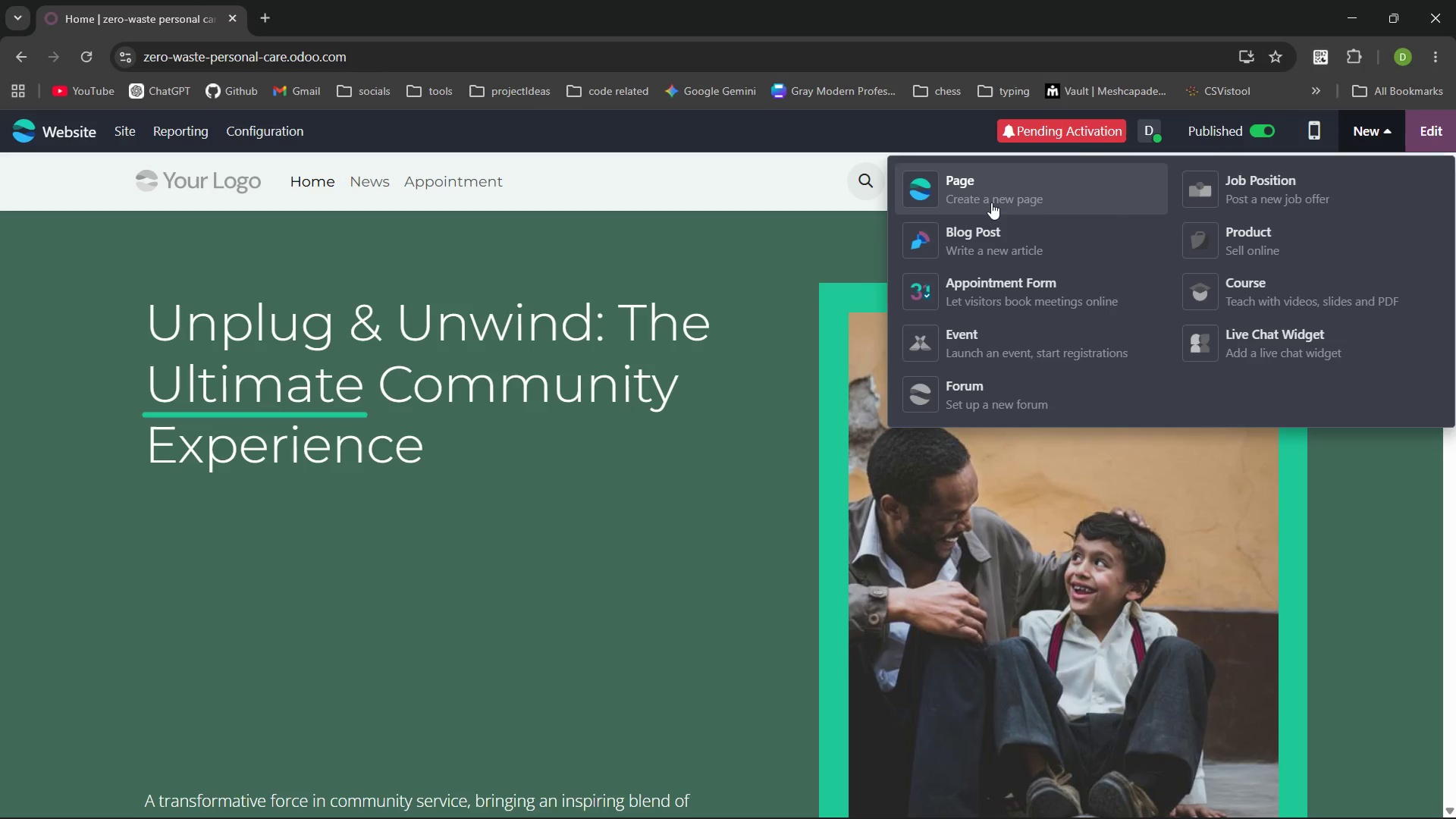 
wait(6.94)
 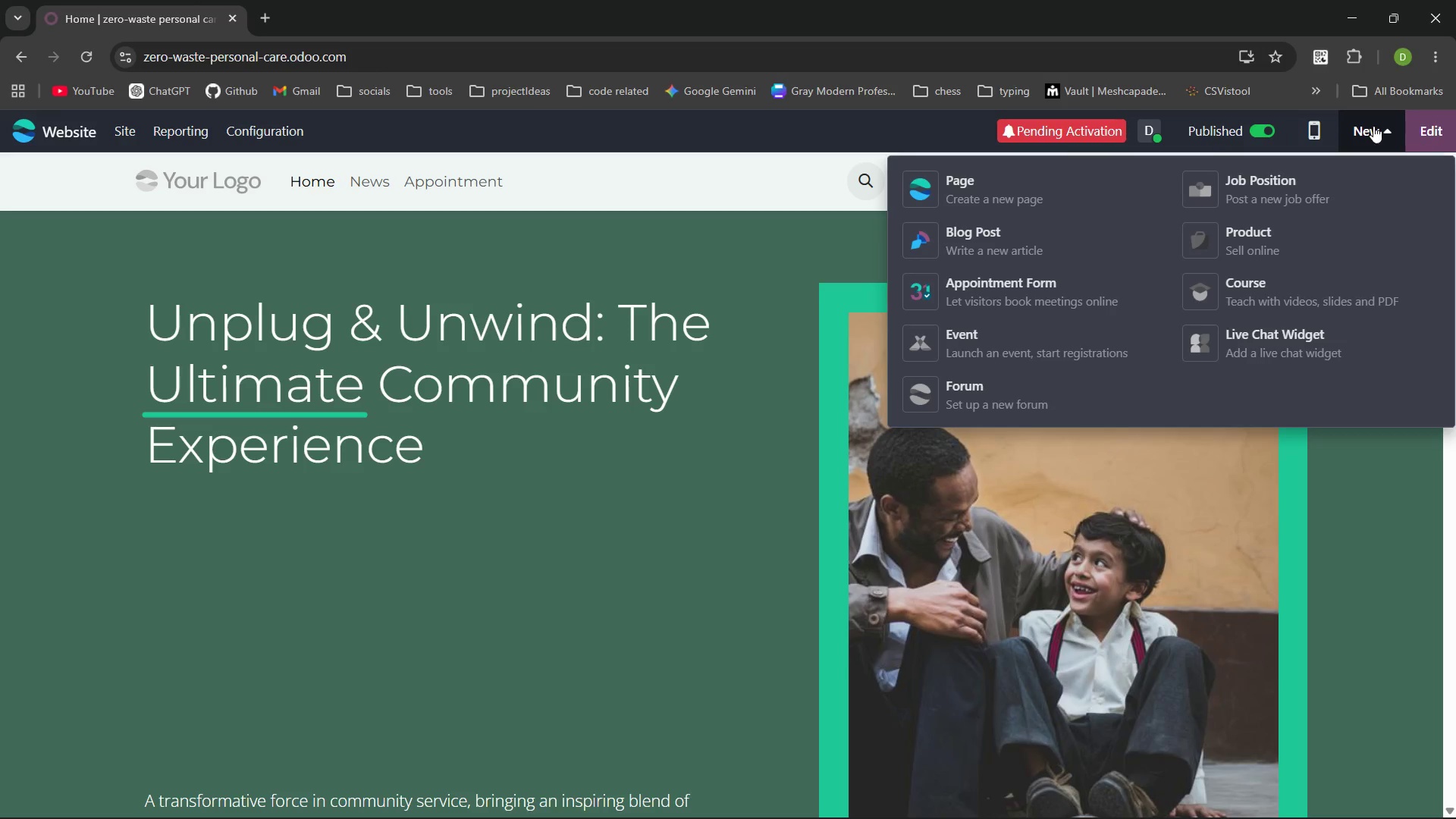 
left_click([979, 248])
 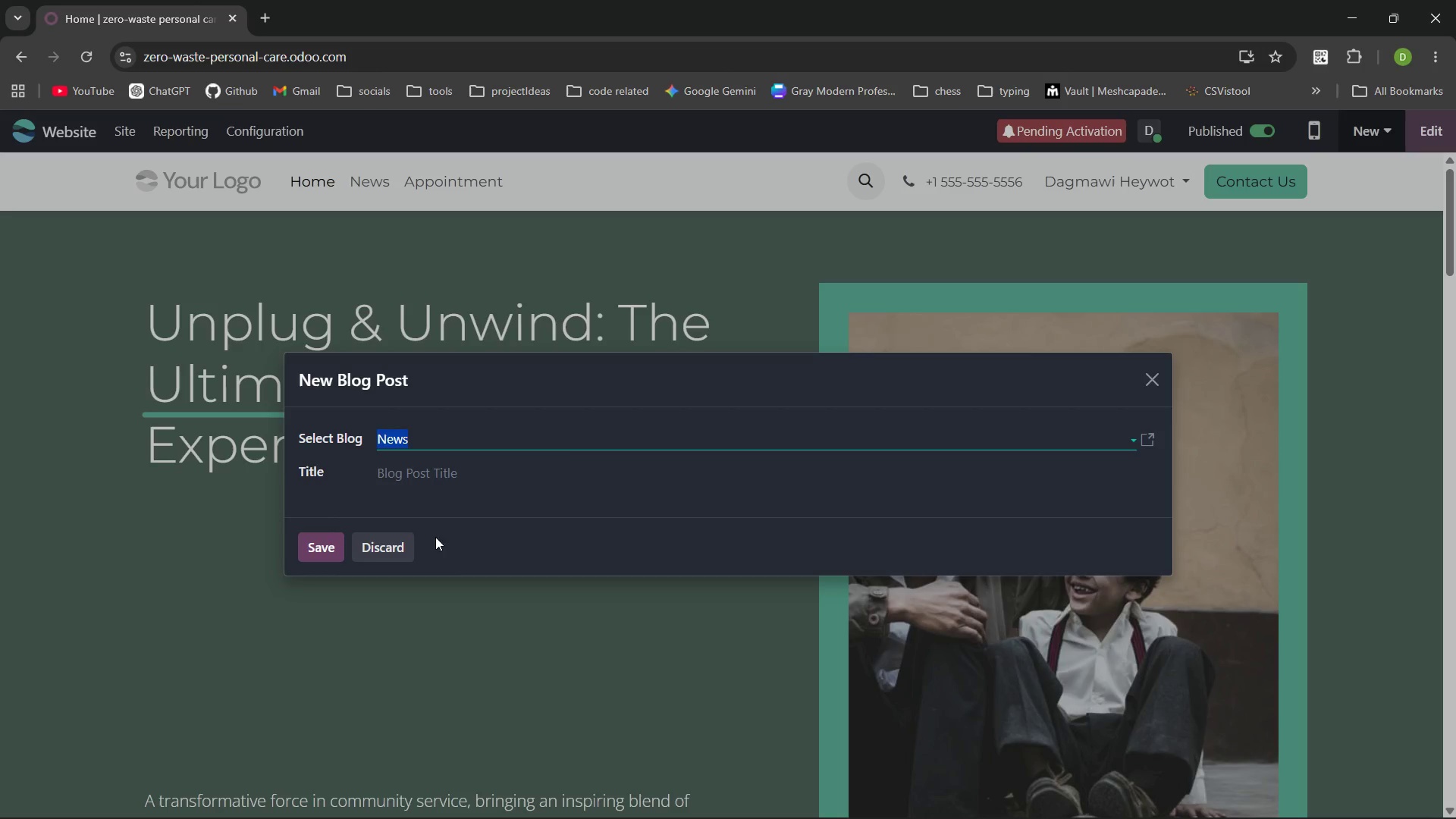 
wait(5.73)
 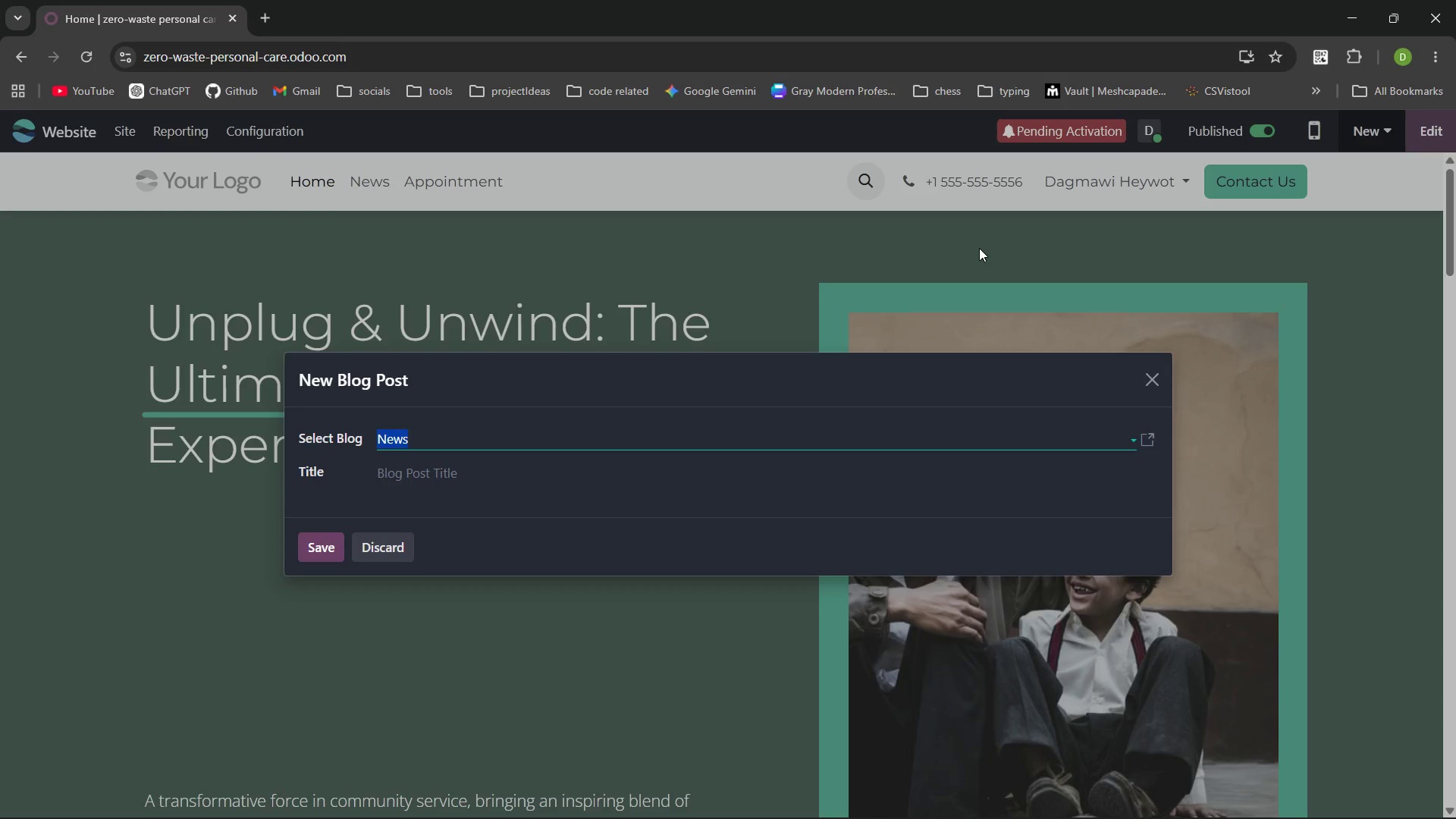 
left_click([1125, 437])
 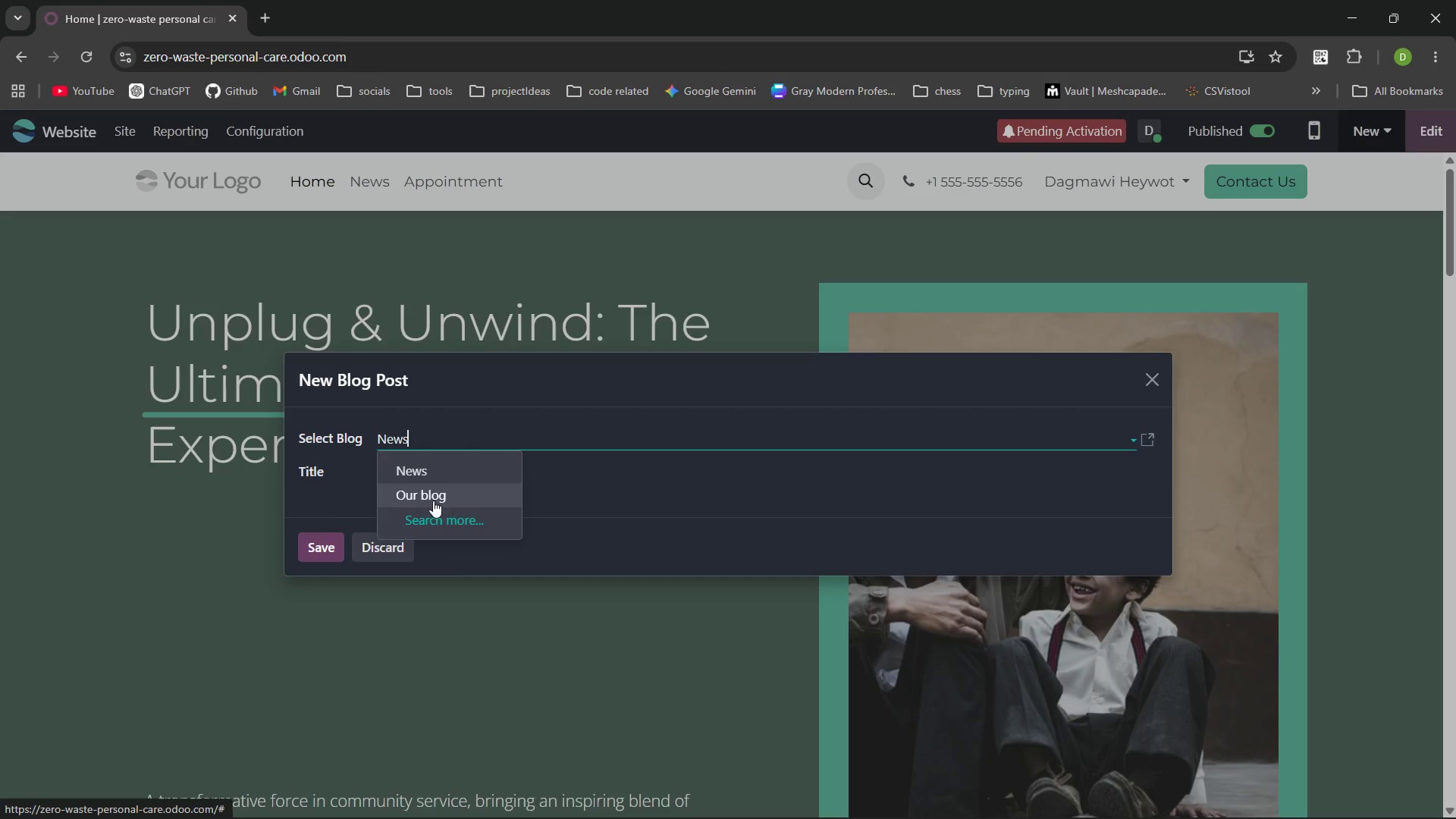 
left_click([440, 516])
 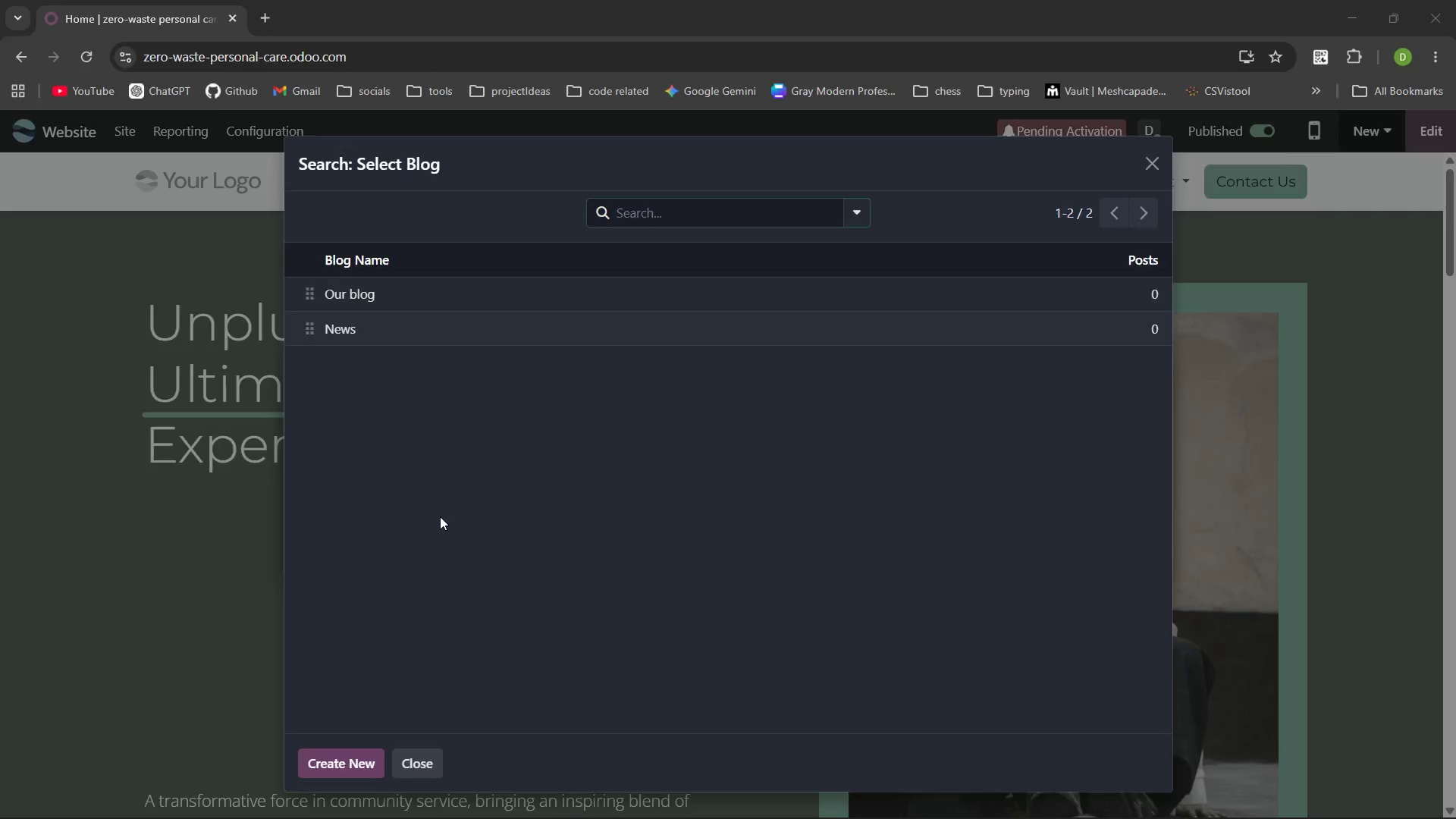 
left_click([966, 476])
 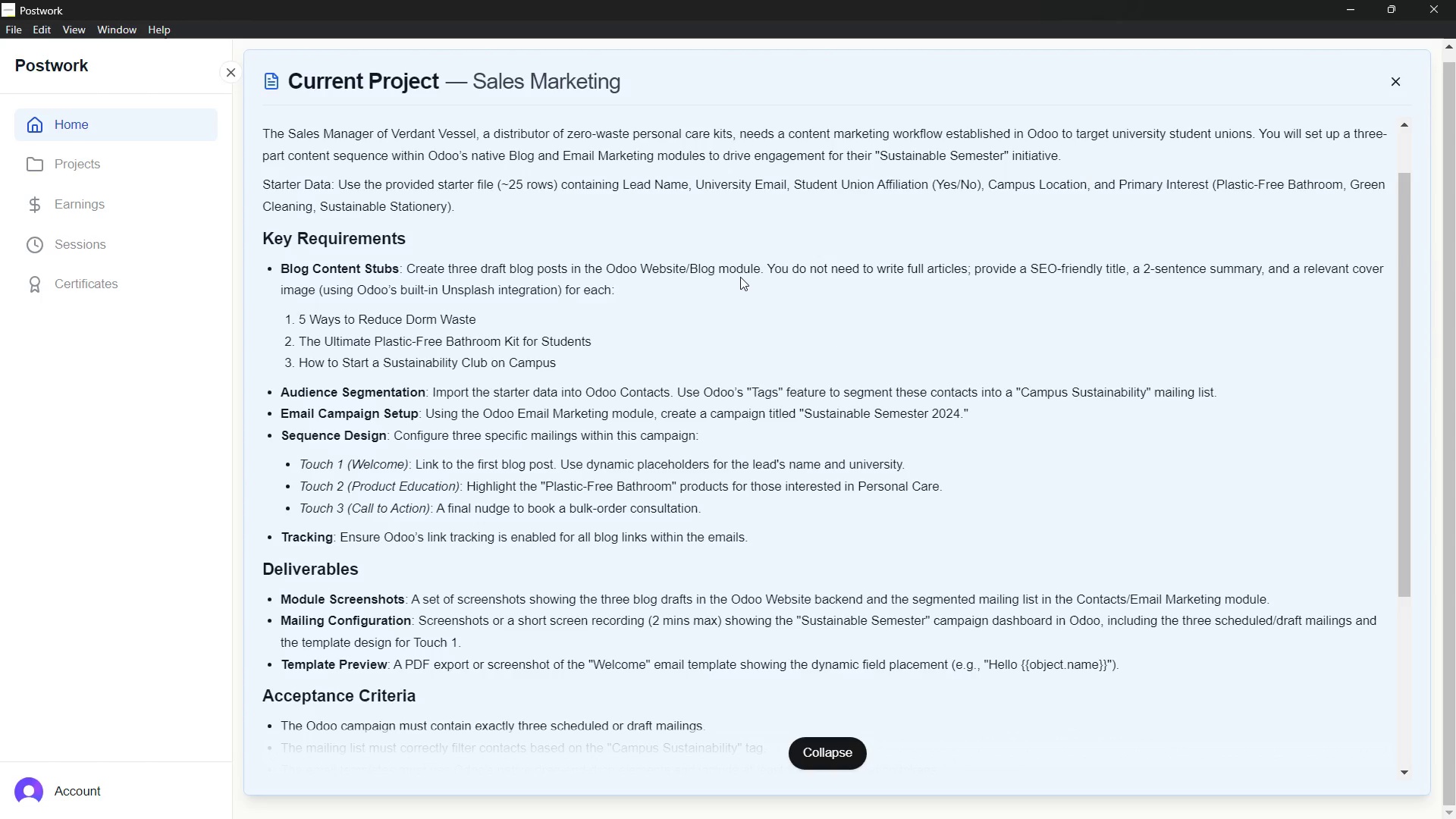 
wait(55.86)
 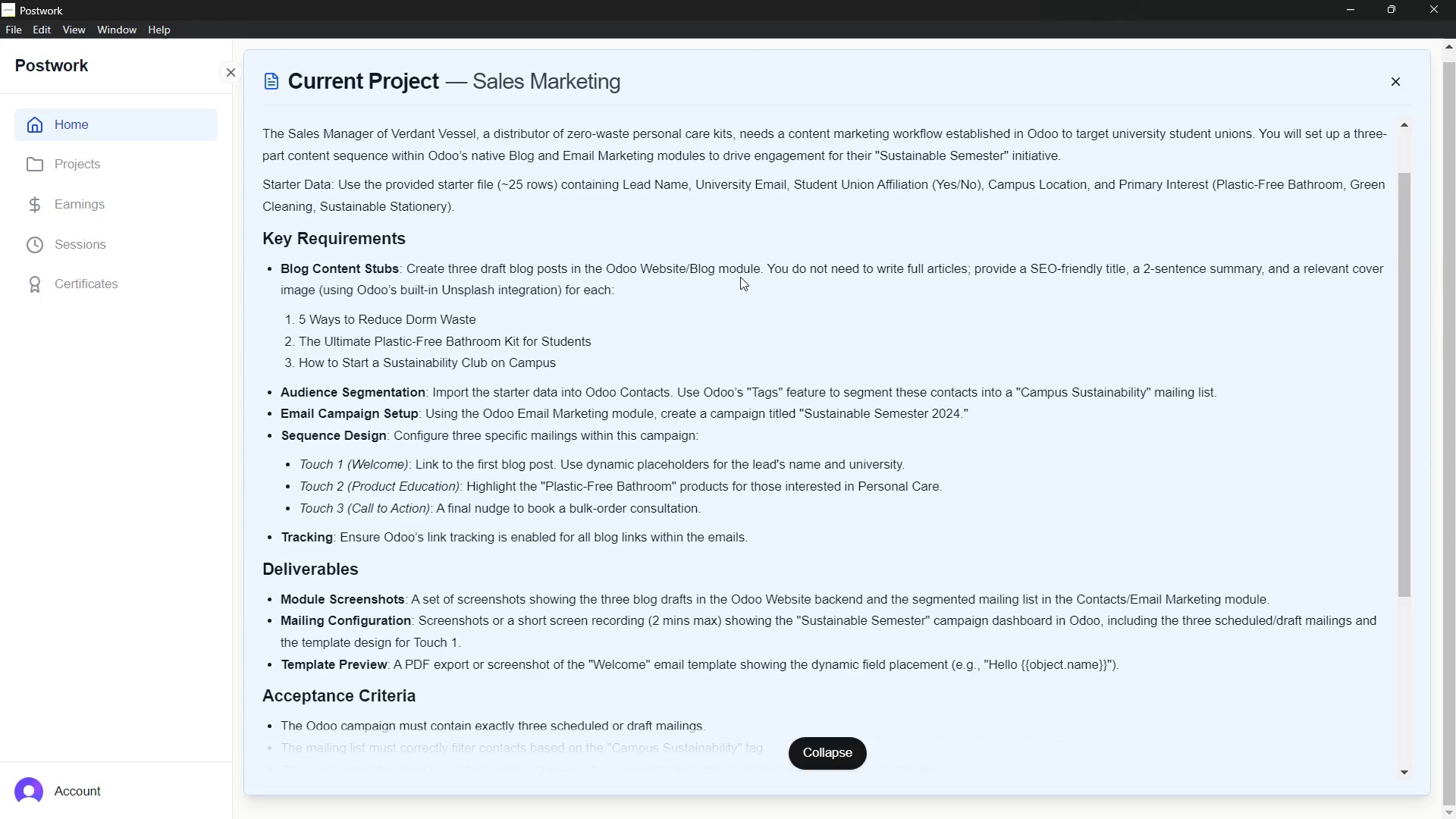 
left_click([852, 173])
 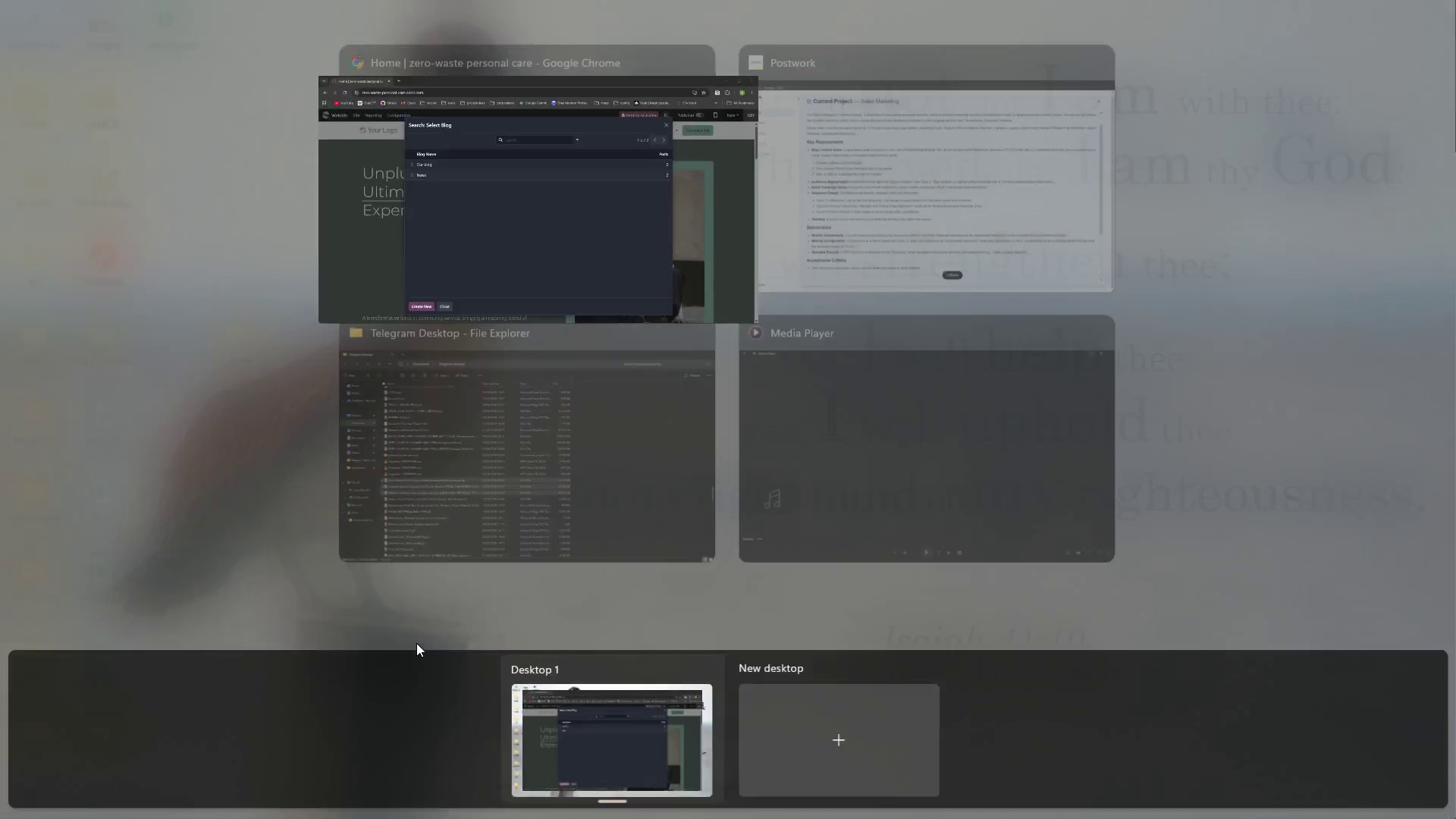 
left_click([857, 281])
 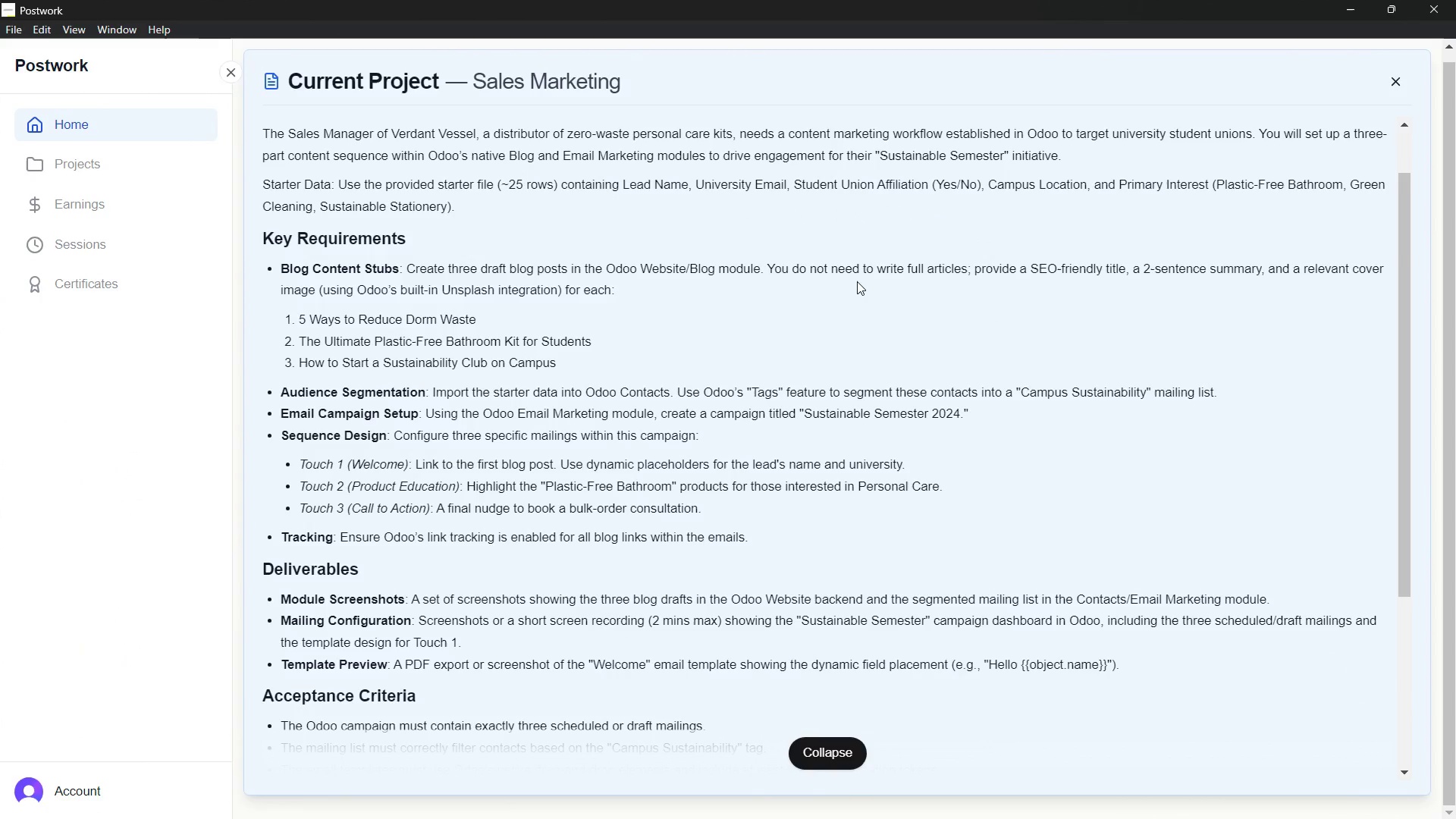 
wait(6.84)
 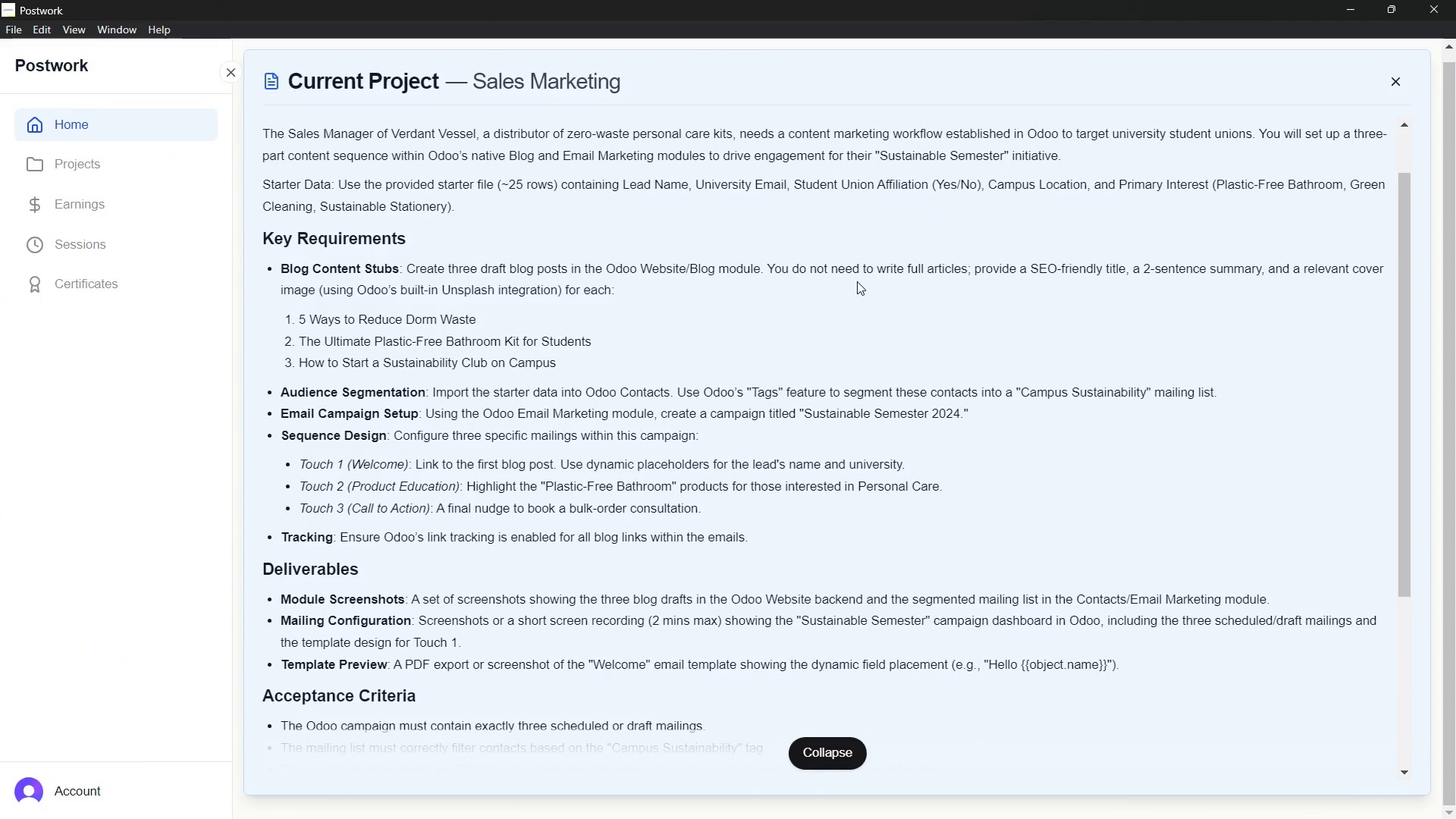 
left_click([857, 281])
 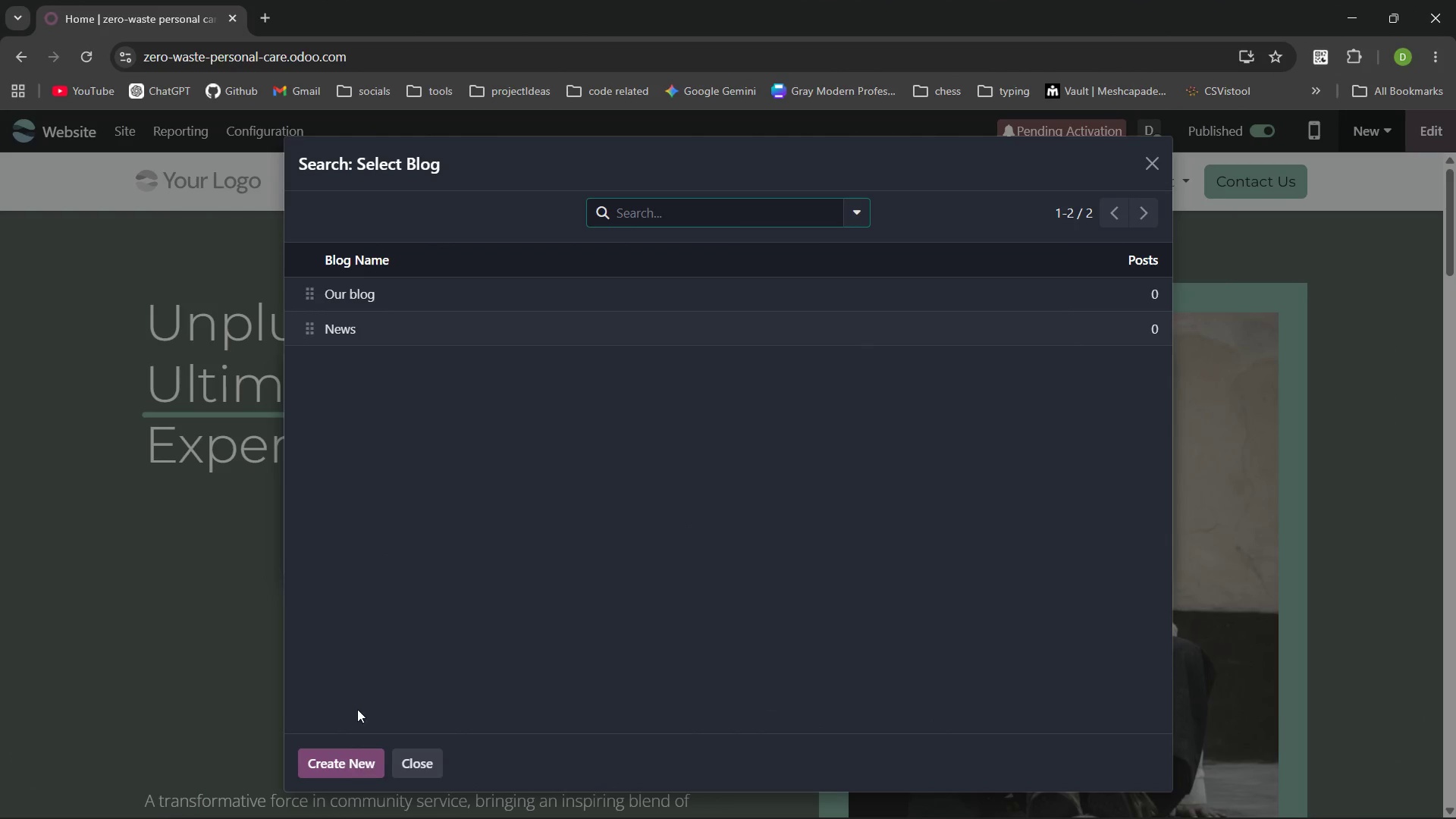 
left_click([406, 296])
 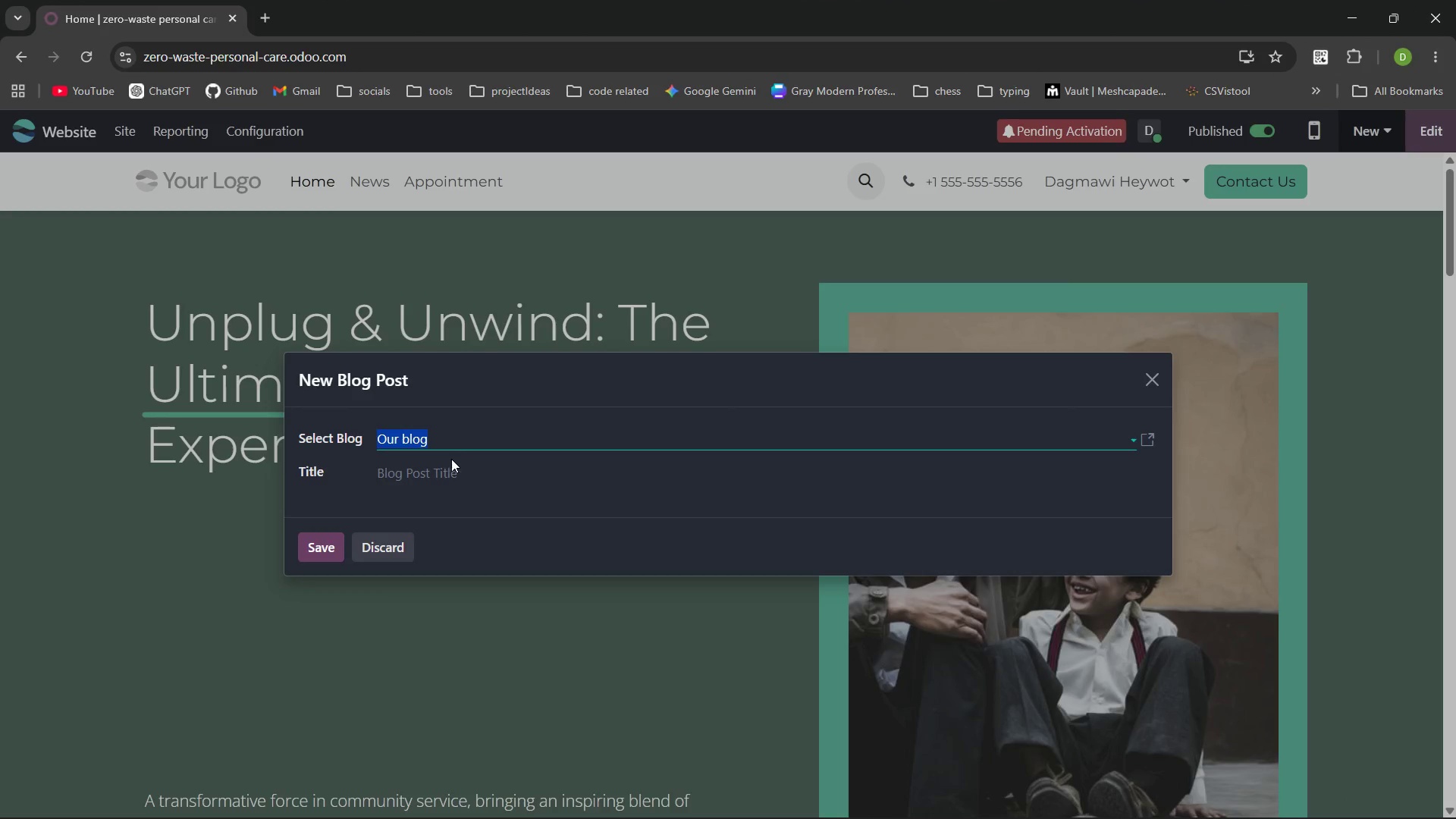 
left_click([468, 472])
 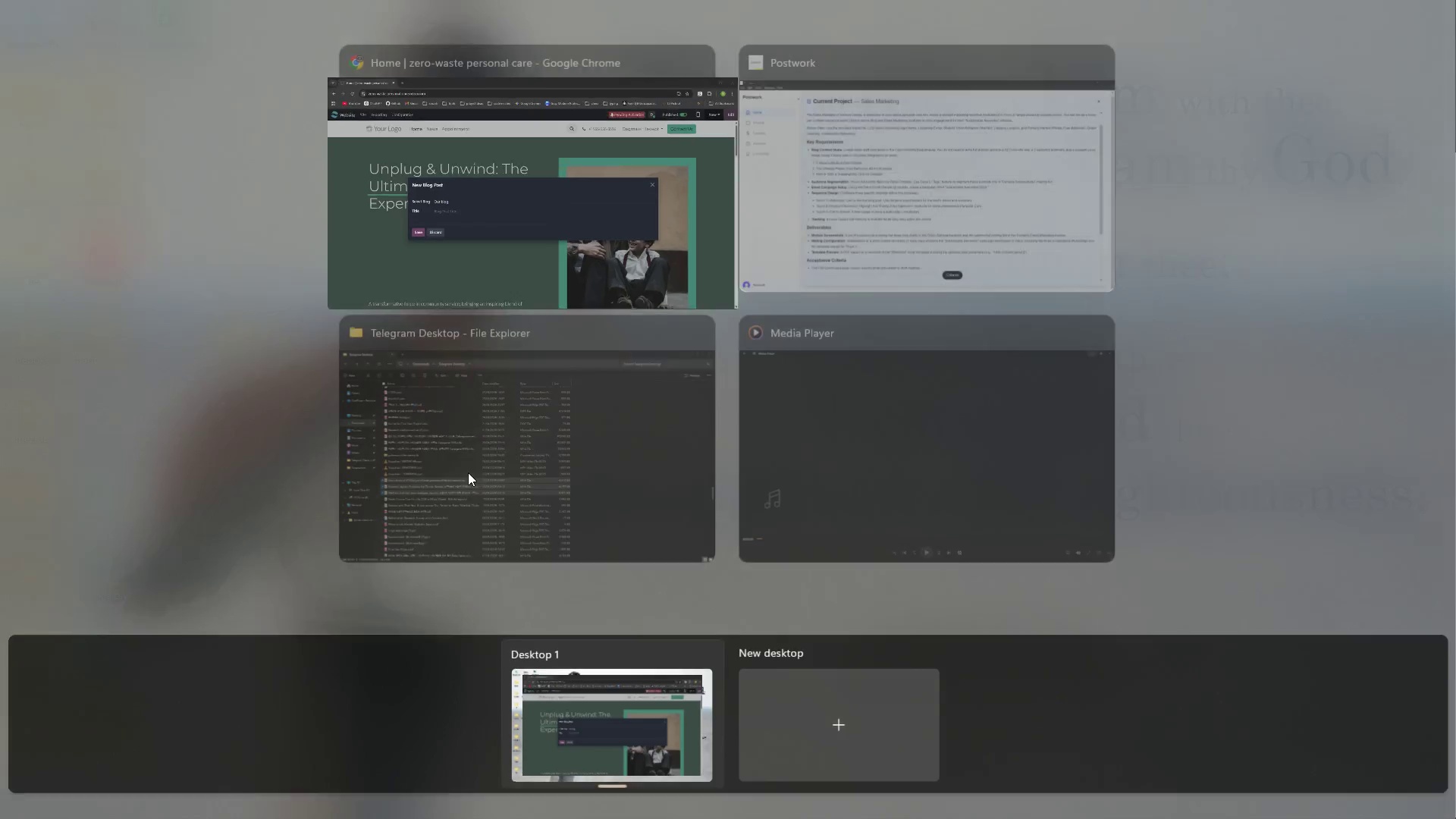 
left_click([956, 118])